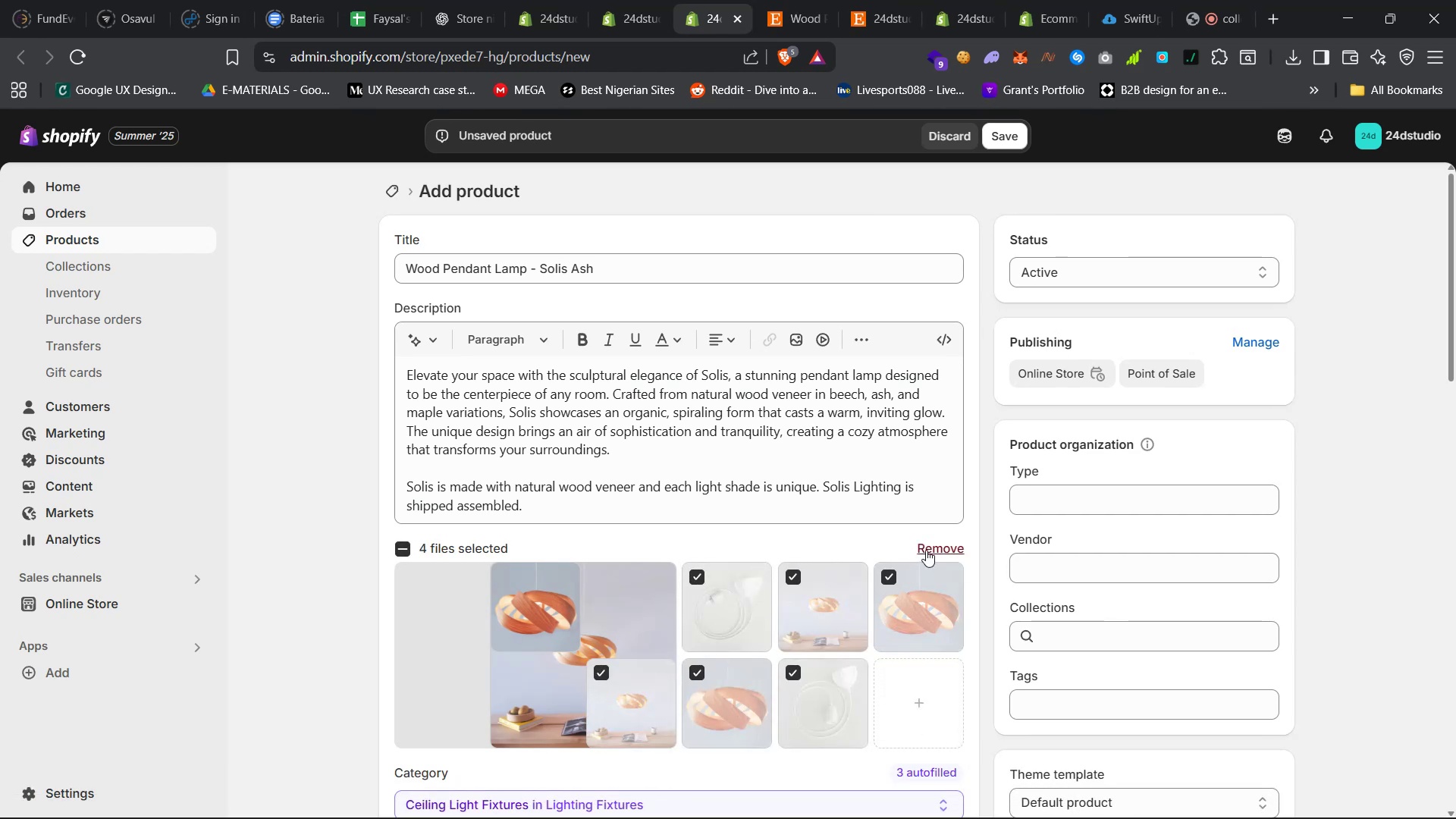 
left_click([926, 550])
 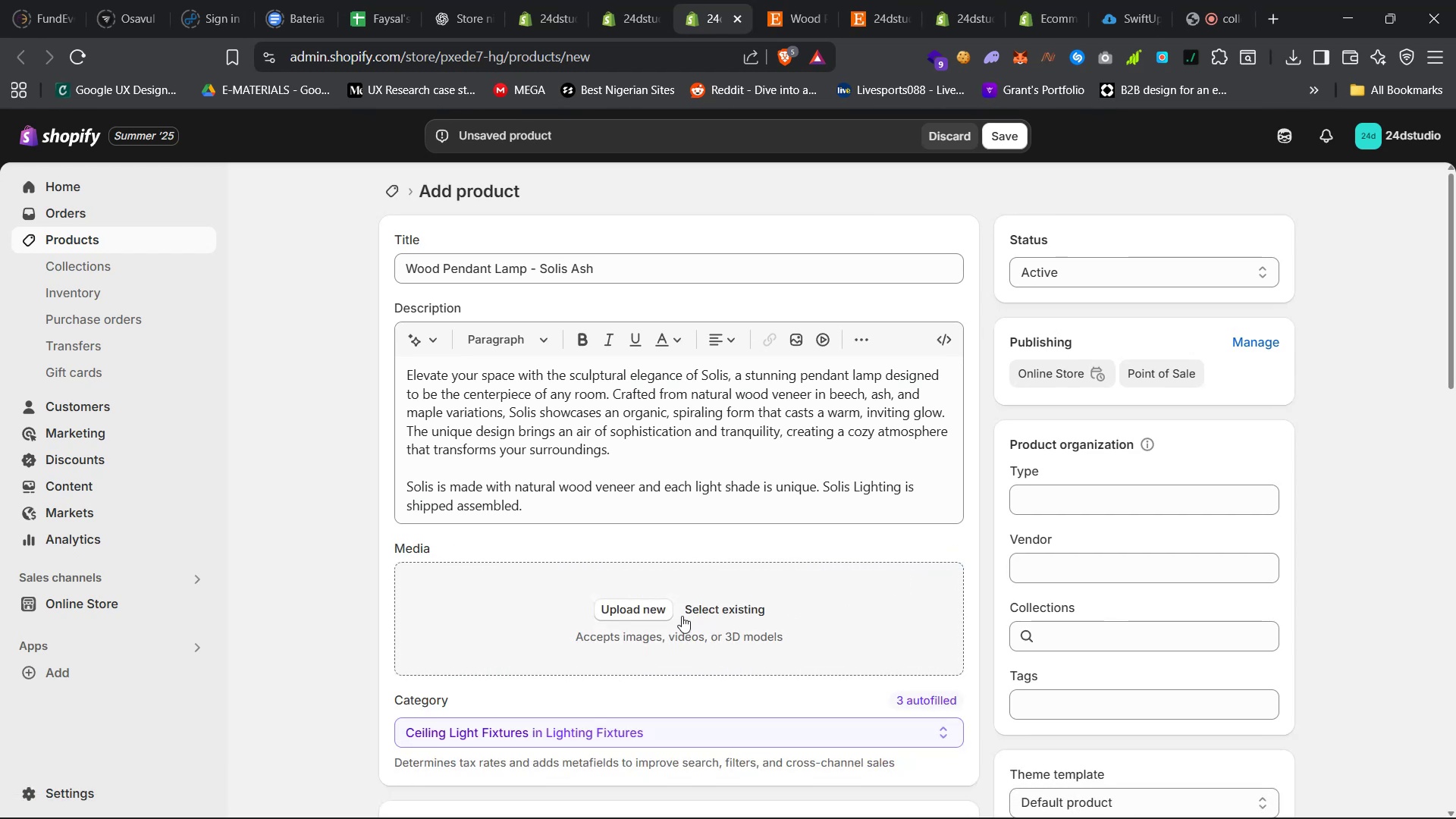 
left_click([715, 610])
 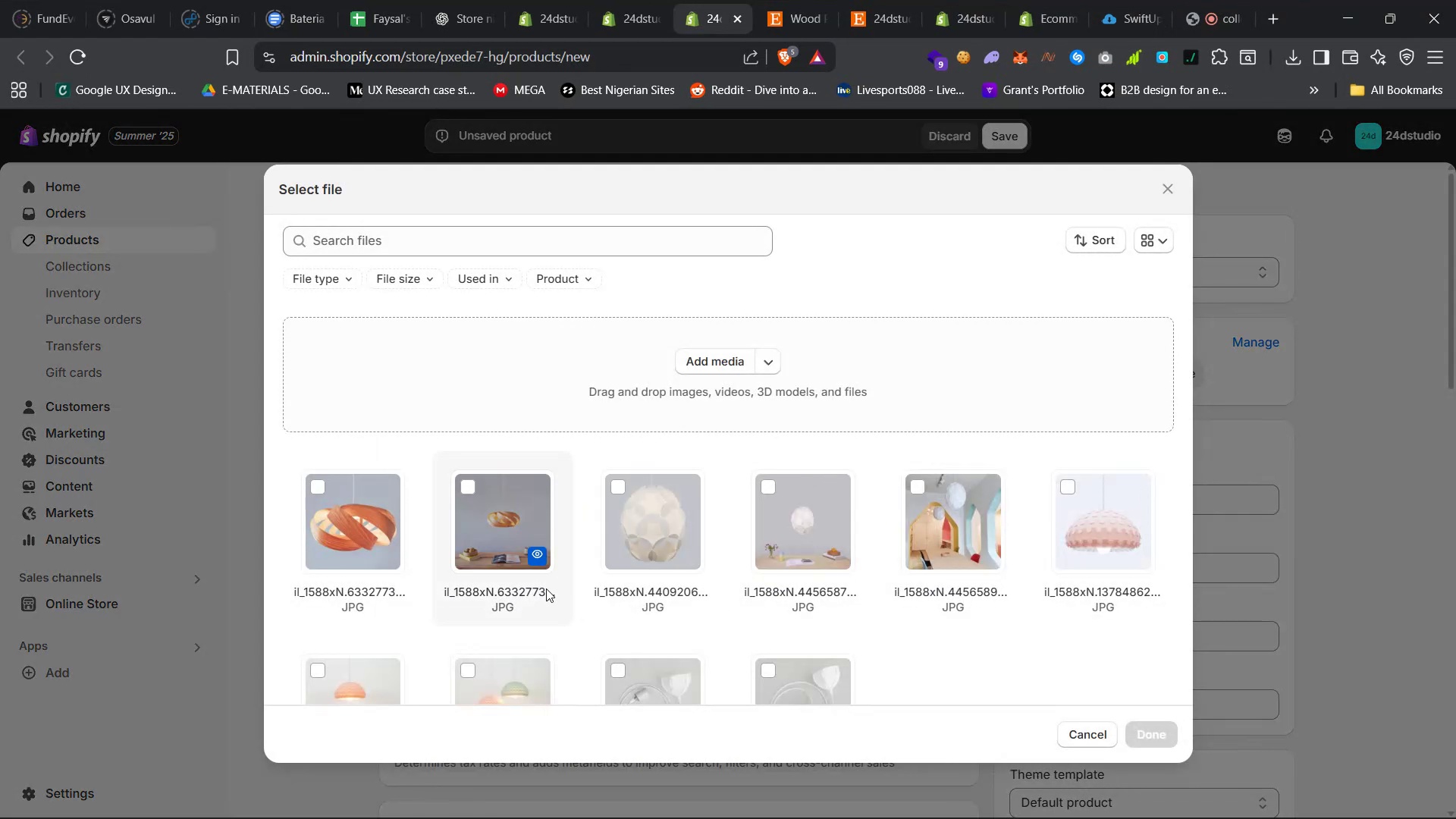 
left_click([506, 534])
 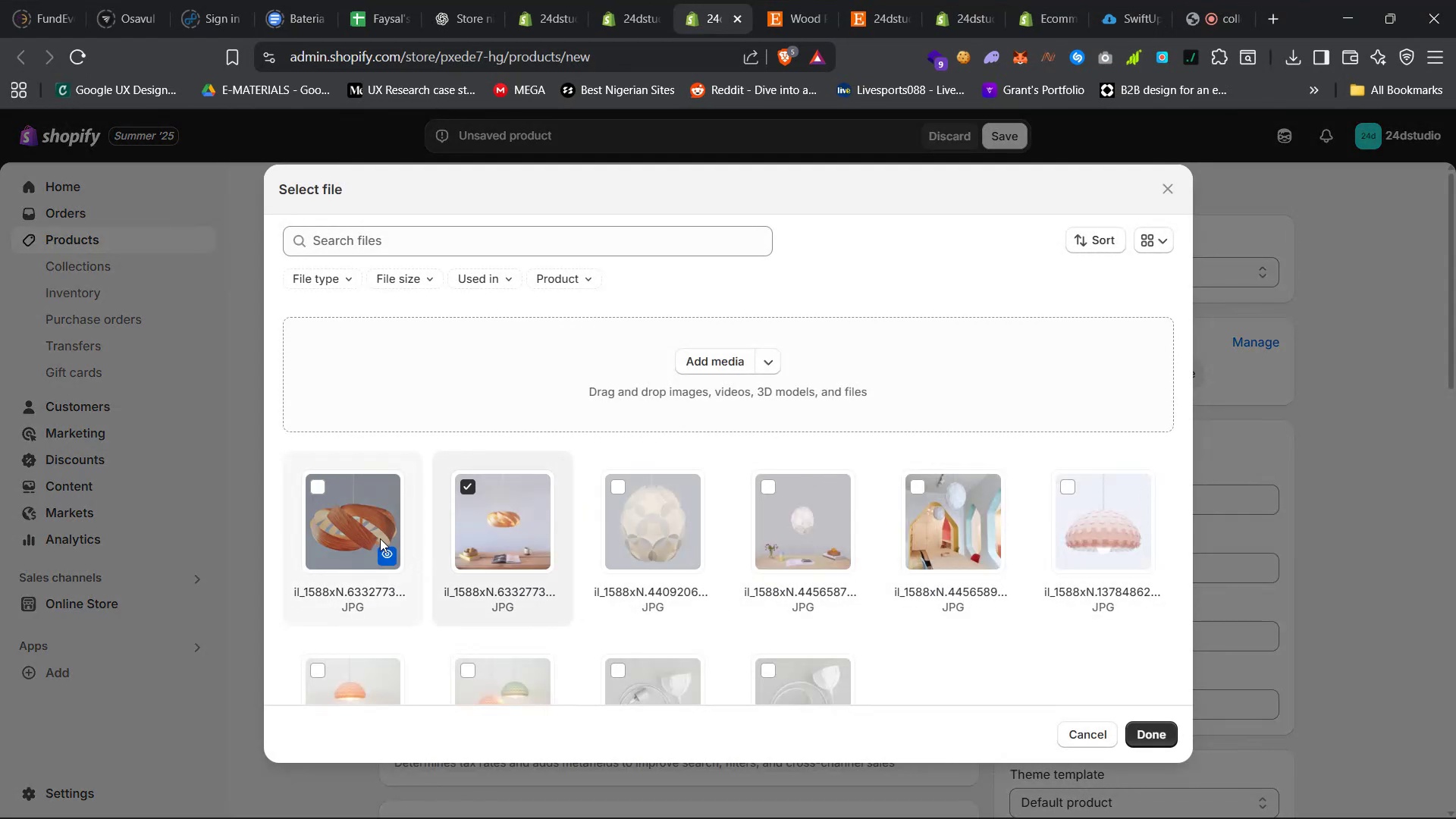 
left_click([373, 510])
 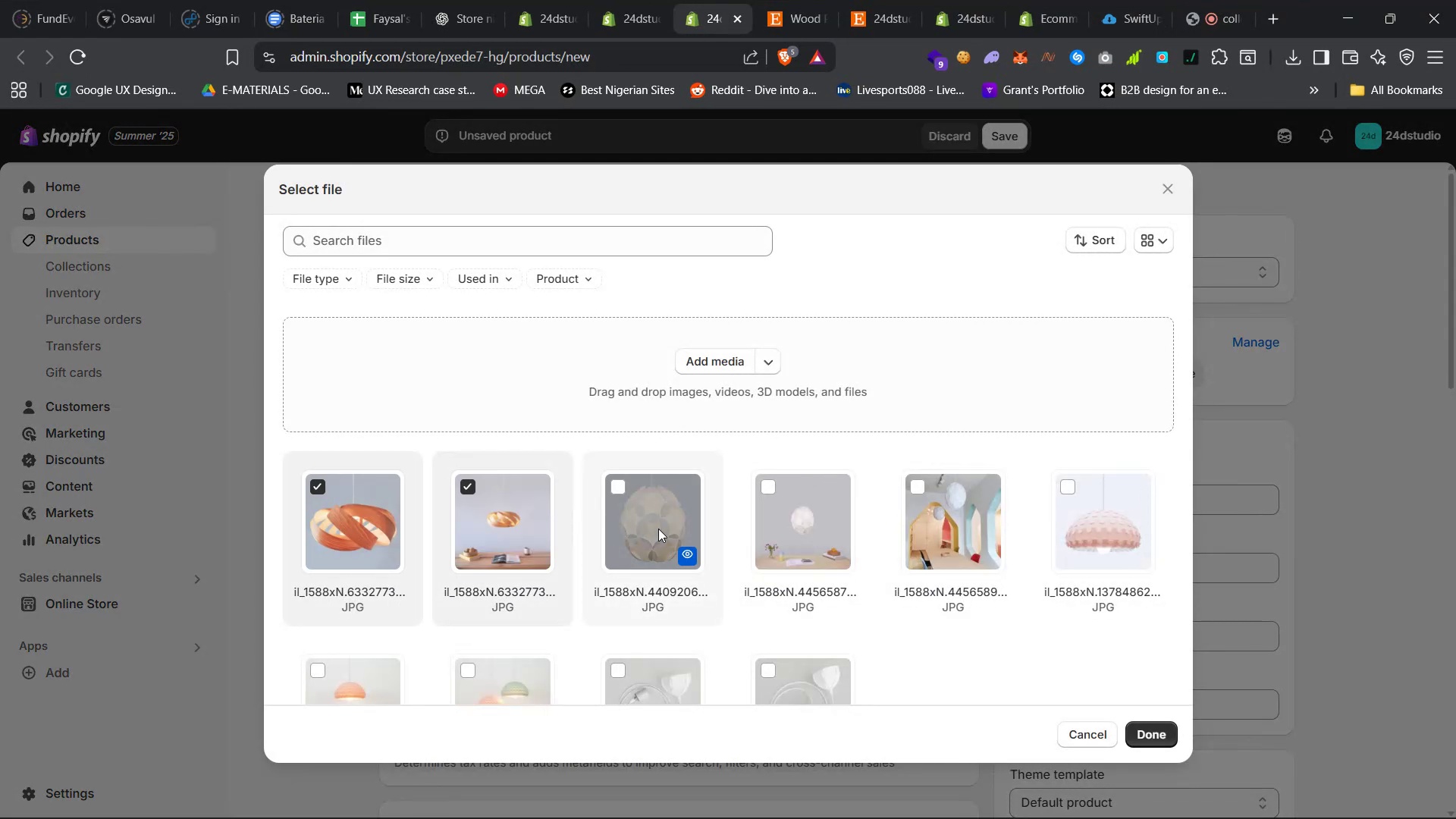 
scroll: coordinate [875, 563], scroll_direction: down, amount: 12.0
 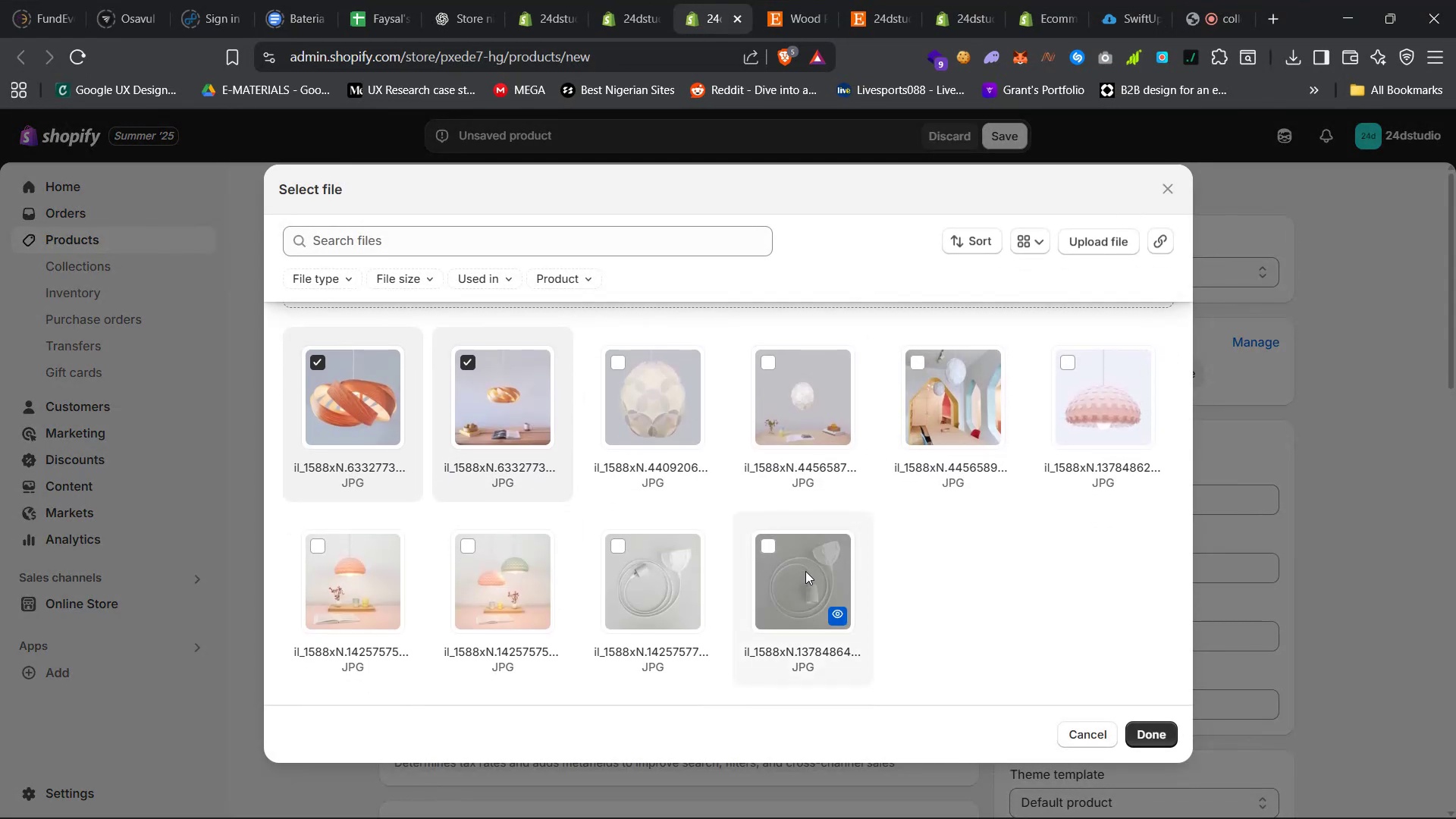 
left_click([802, 573])
 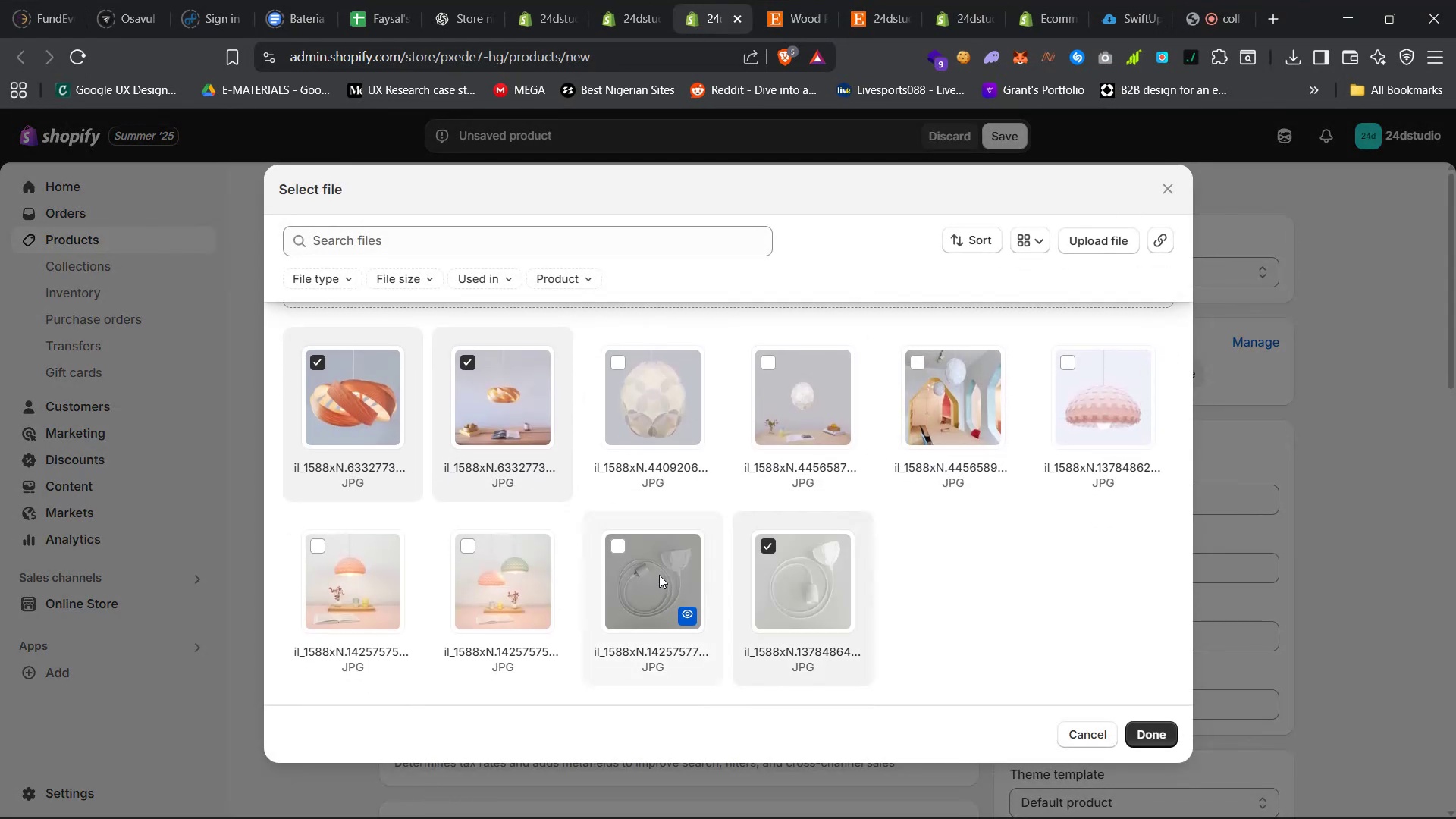 
left_click([657, 573])
 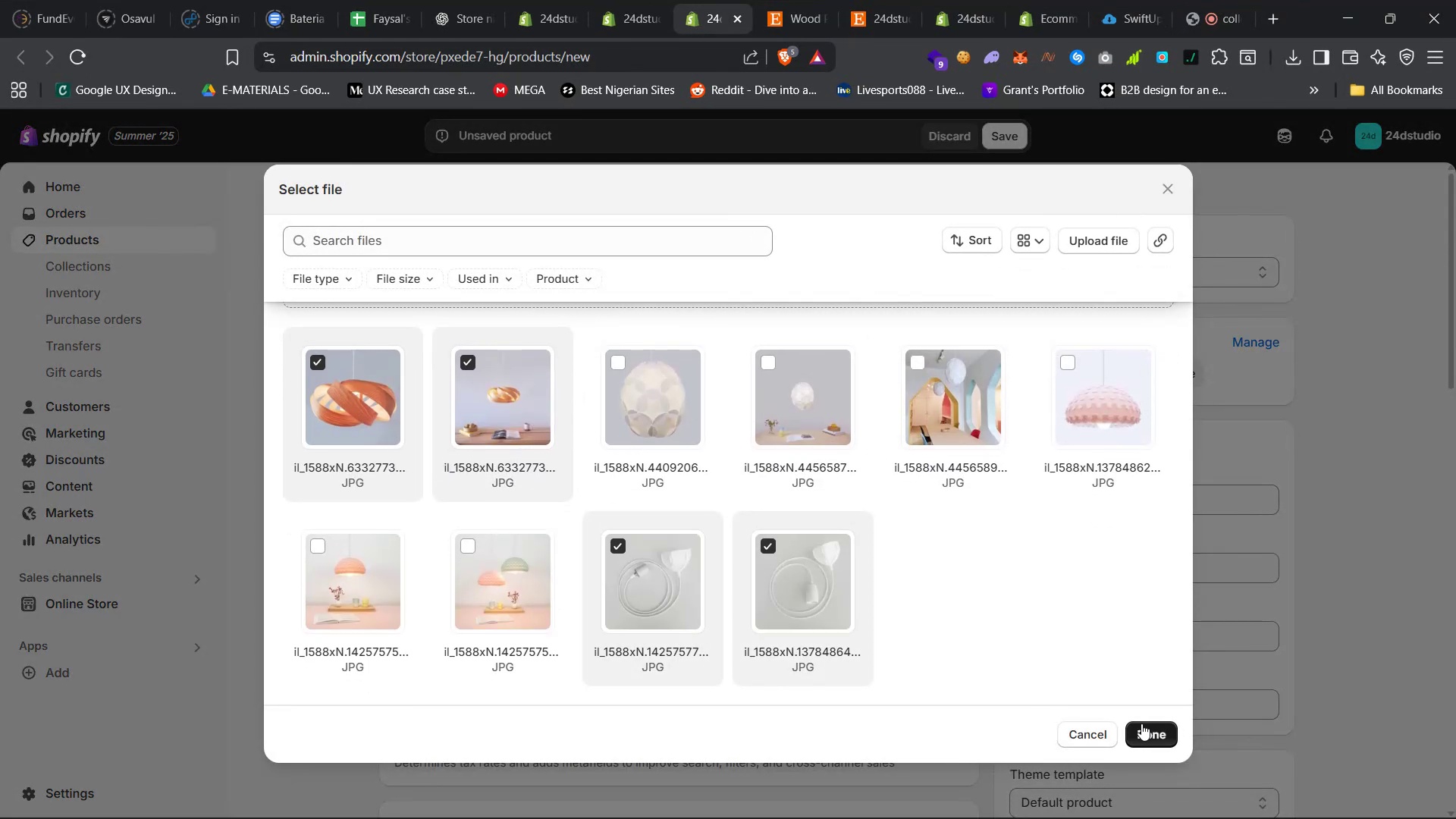 
left_click([1152, 731])
 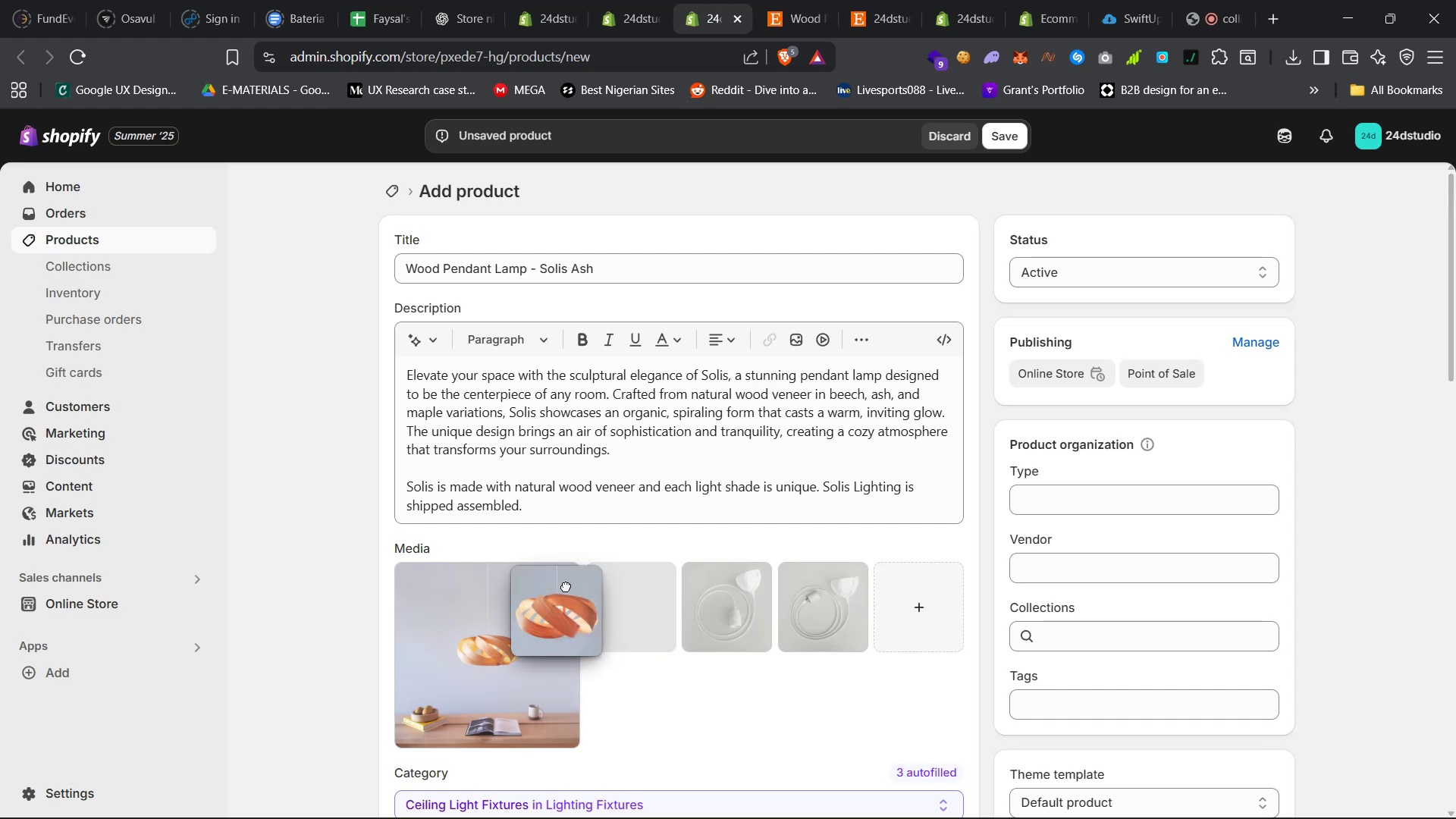 
wait(5.41)
 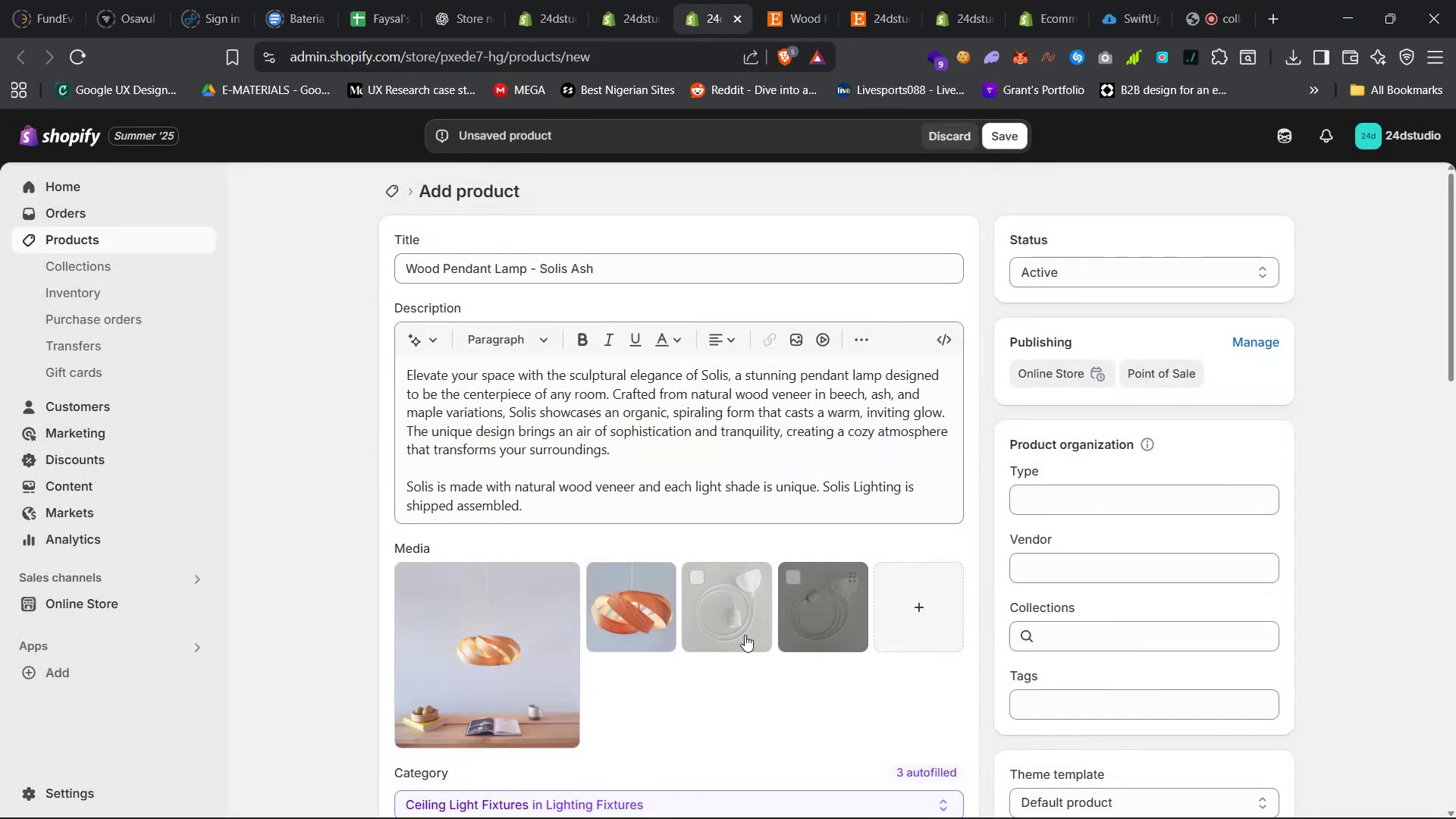 
scroll: coordinate [743, 681], scroll_direction: down, amount: 18.0
 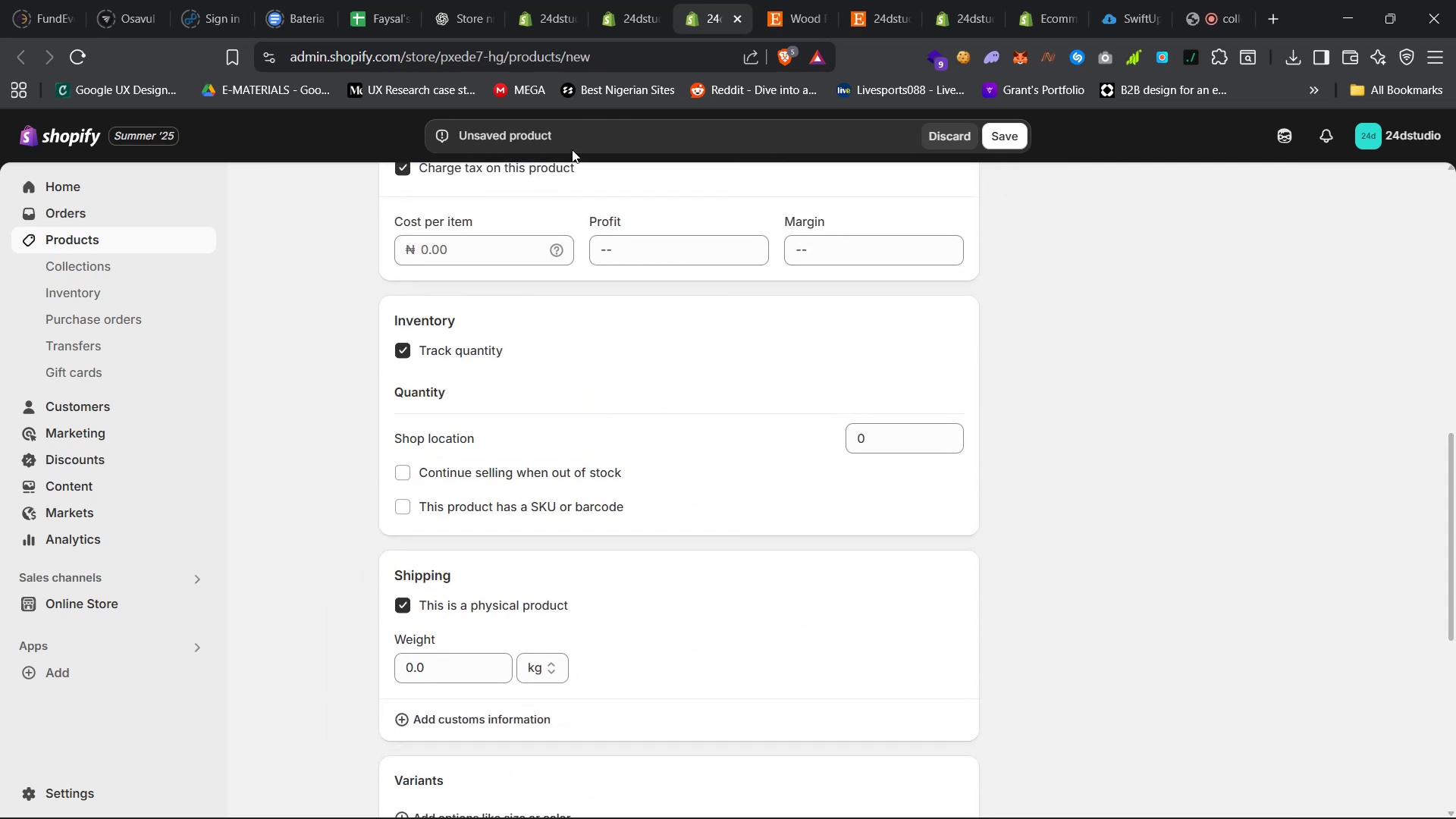 
left_click([780, 0])
 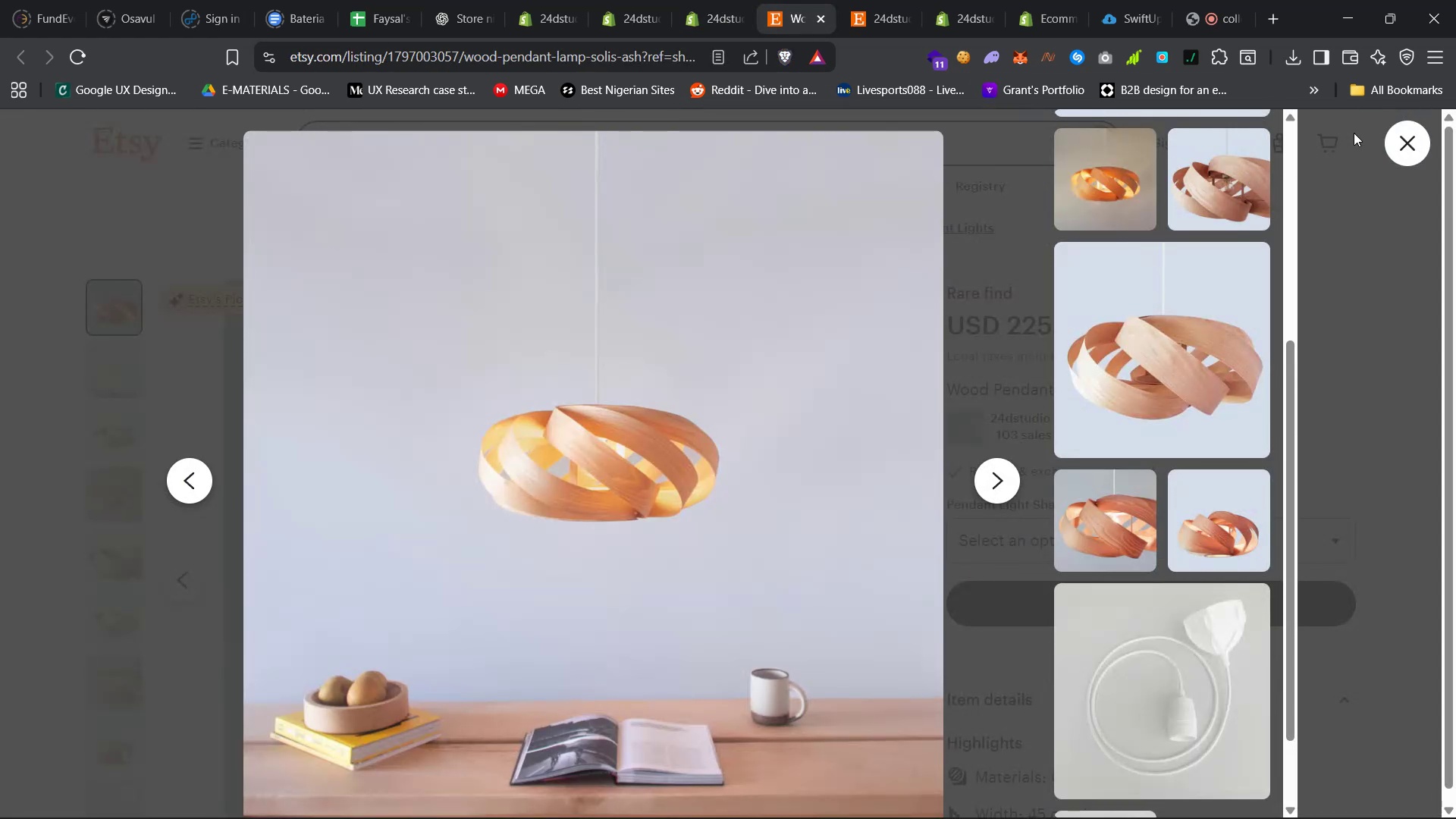 
left_click([1403, 151])
 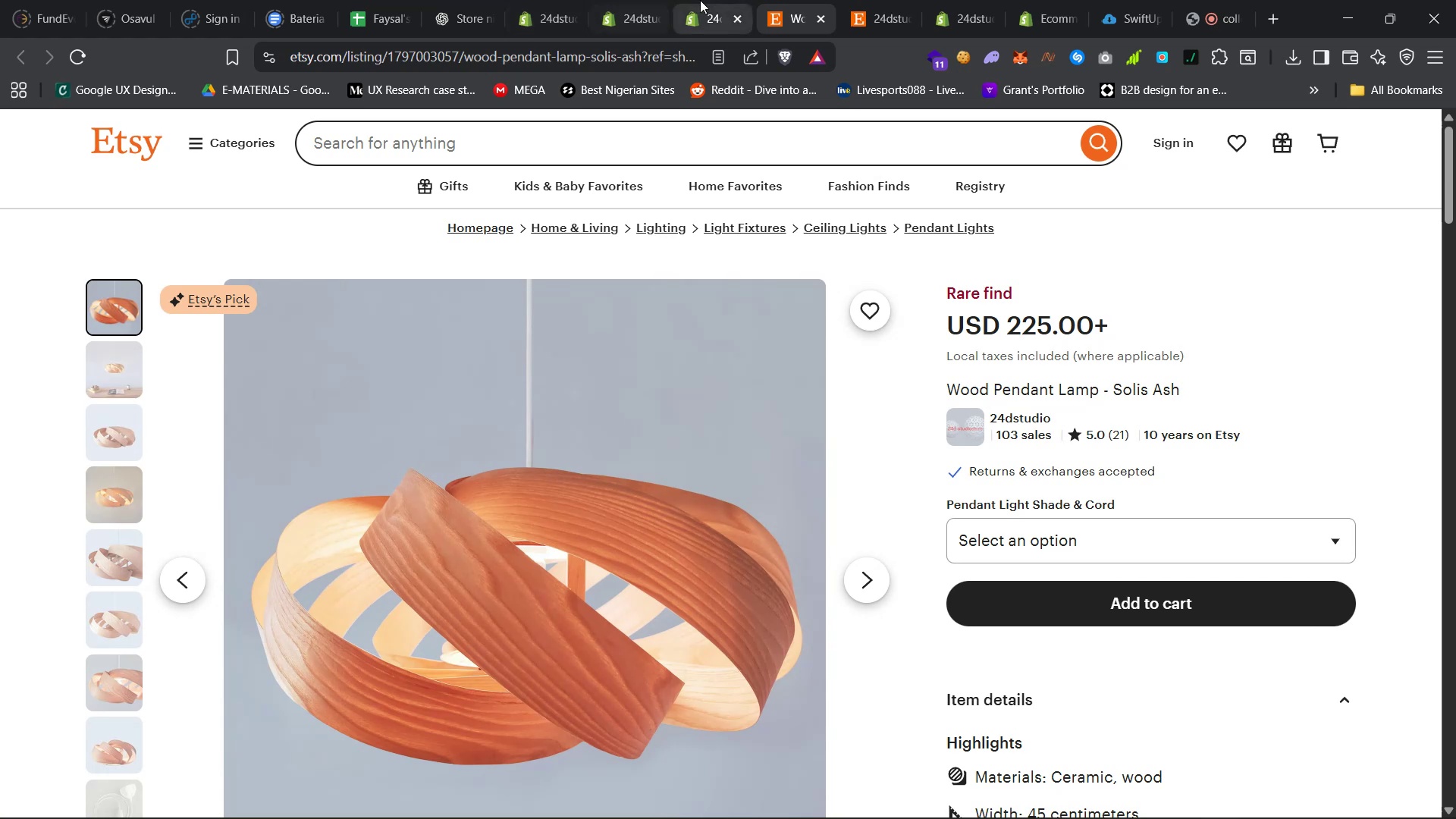 
left_click([698, 0])
 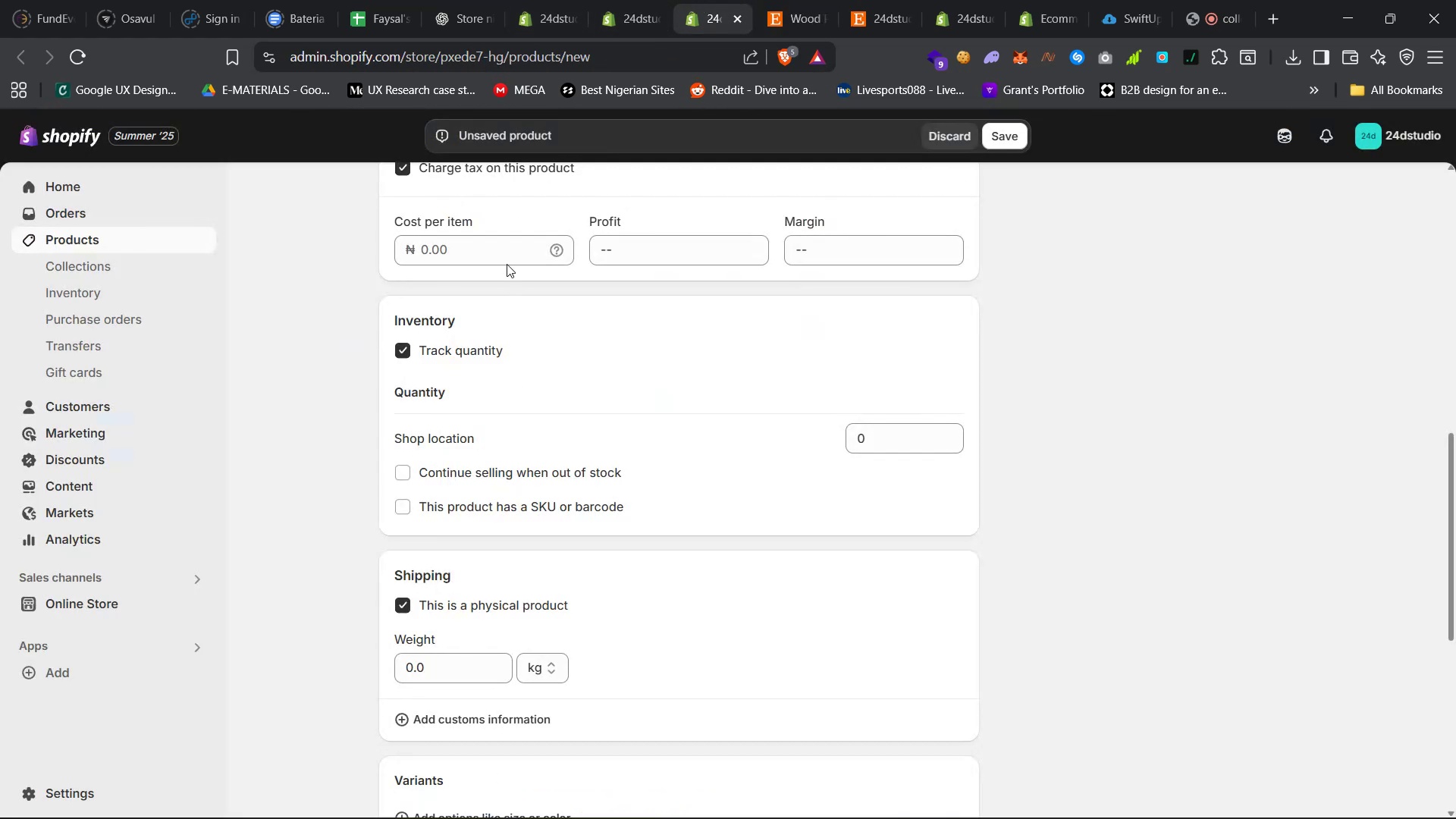 
left_click([504, 259])
 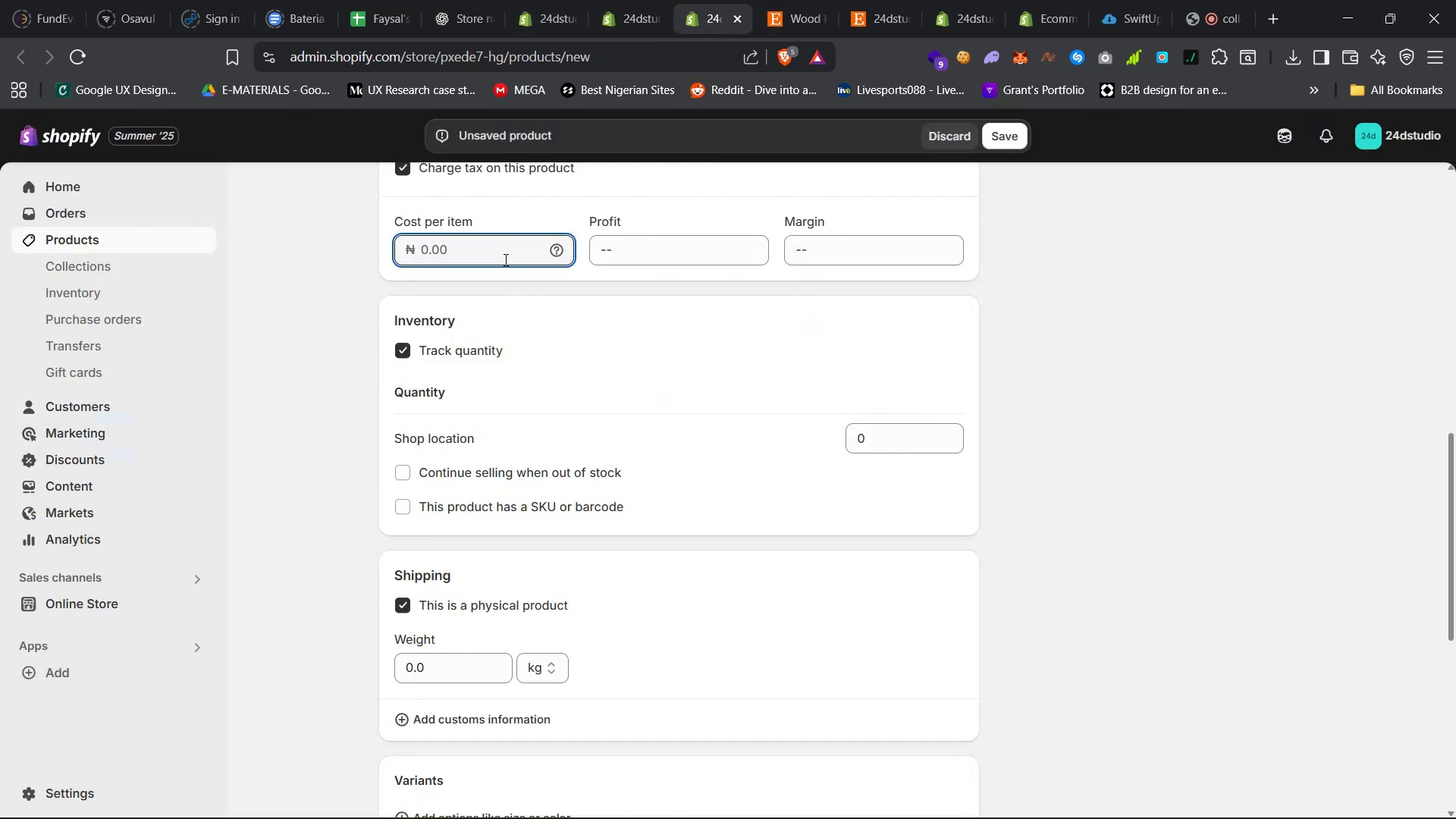 
type(225000)
 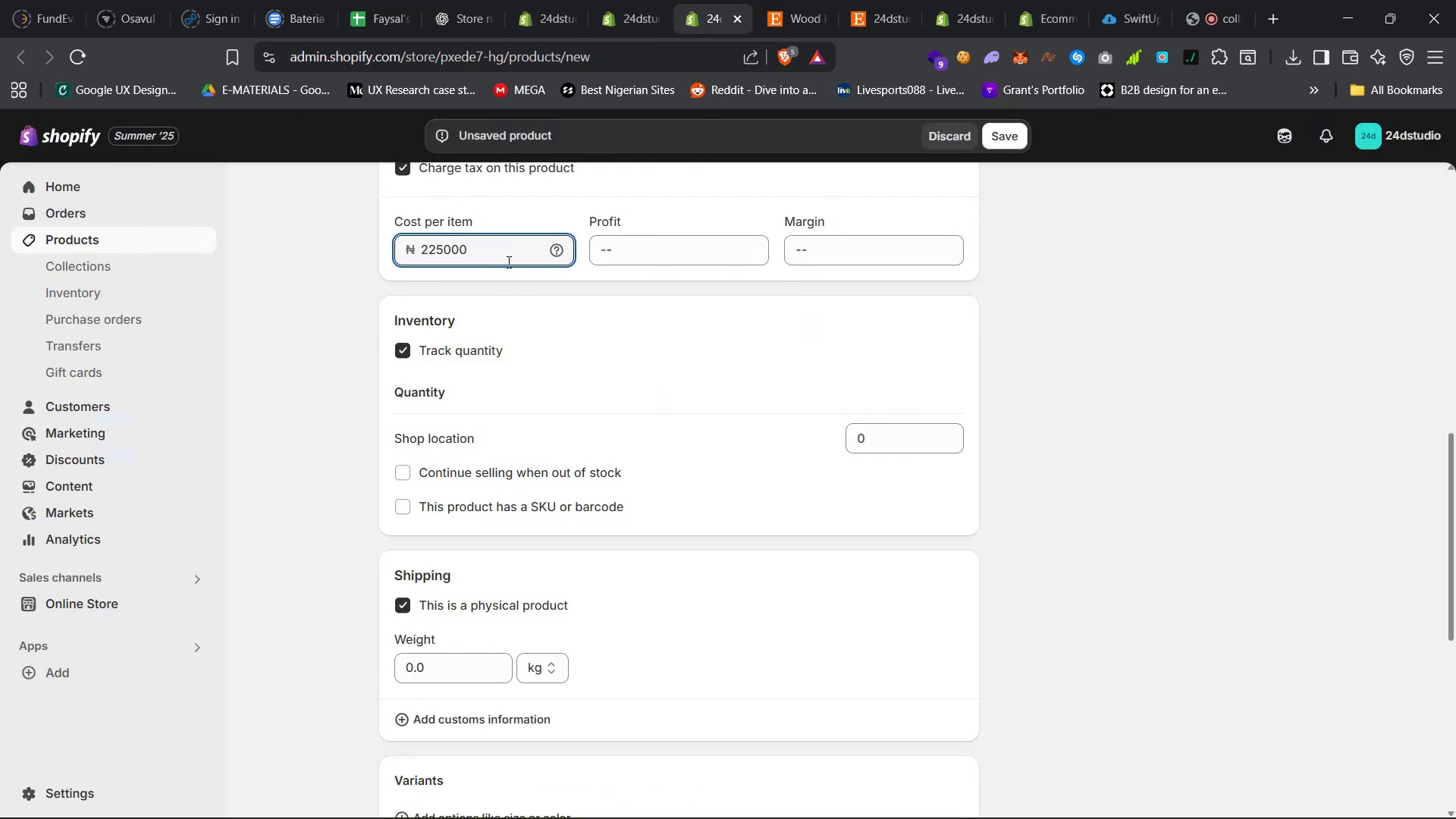 
scroll: coordinate [537, 330], scroll_direction: up, amount: 8.0
 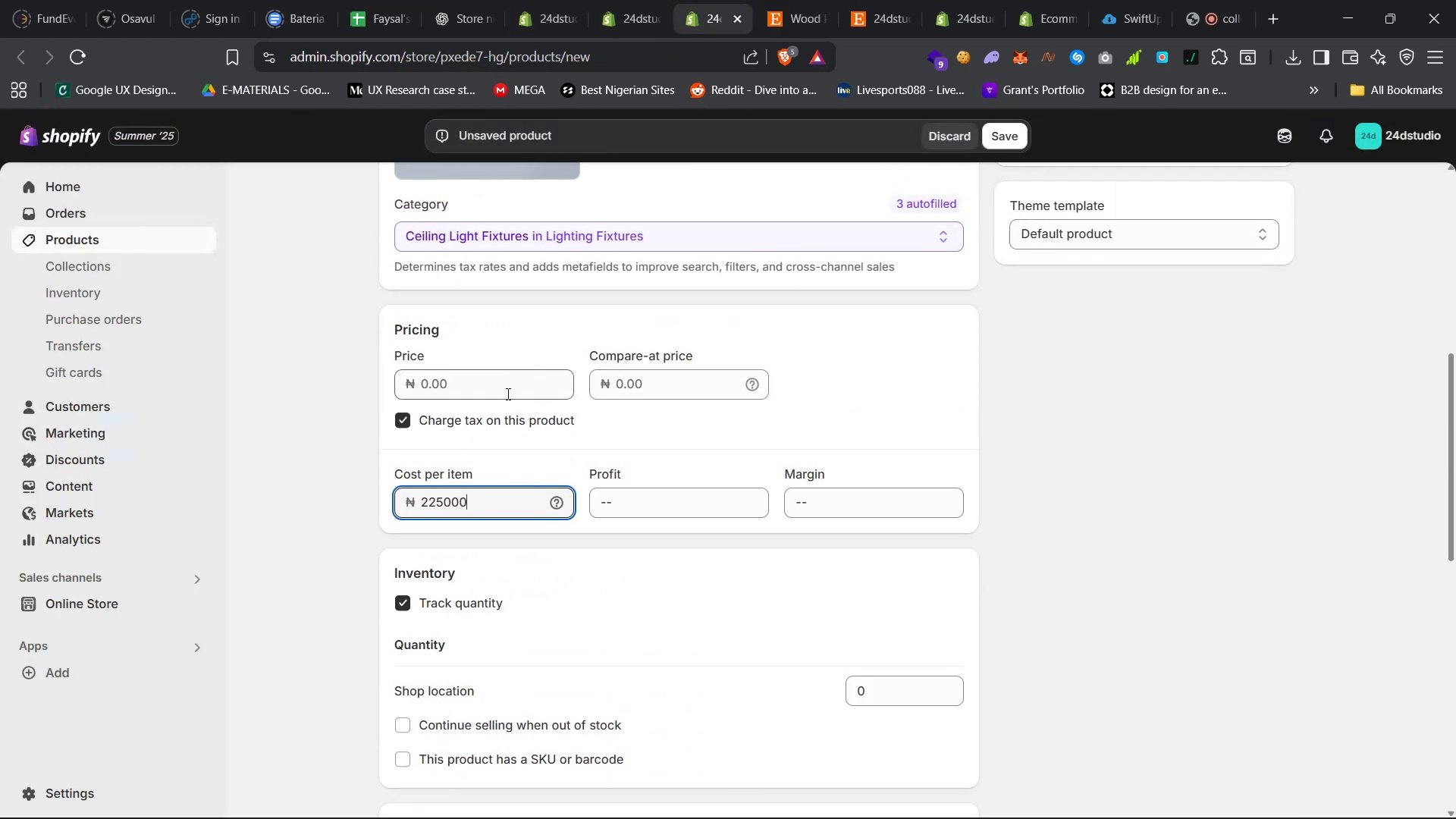 
key(Control+A)
 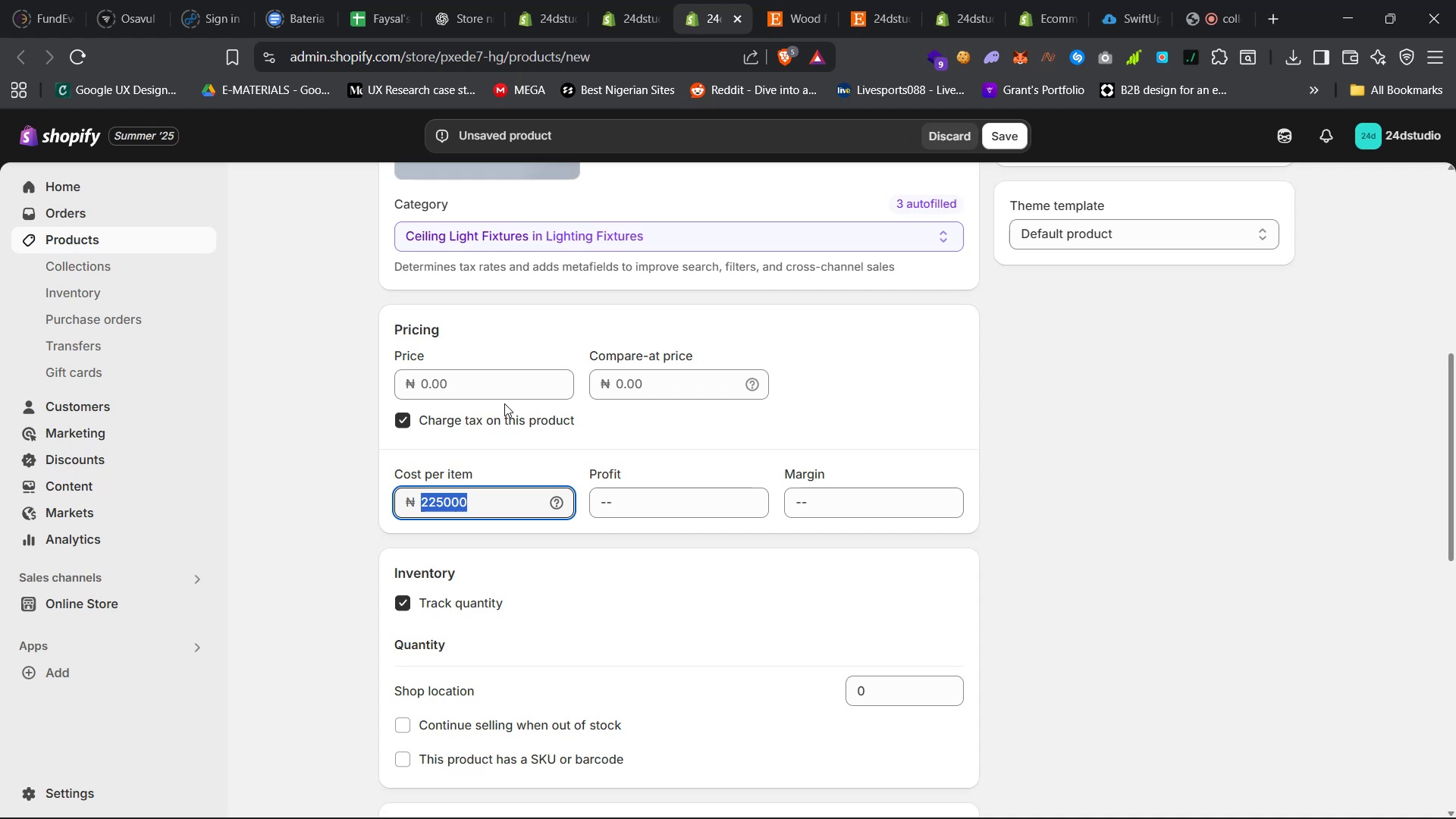 
key(Control+C)
 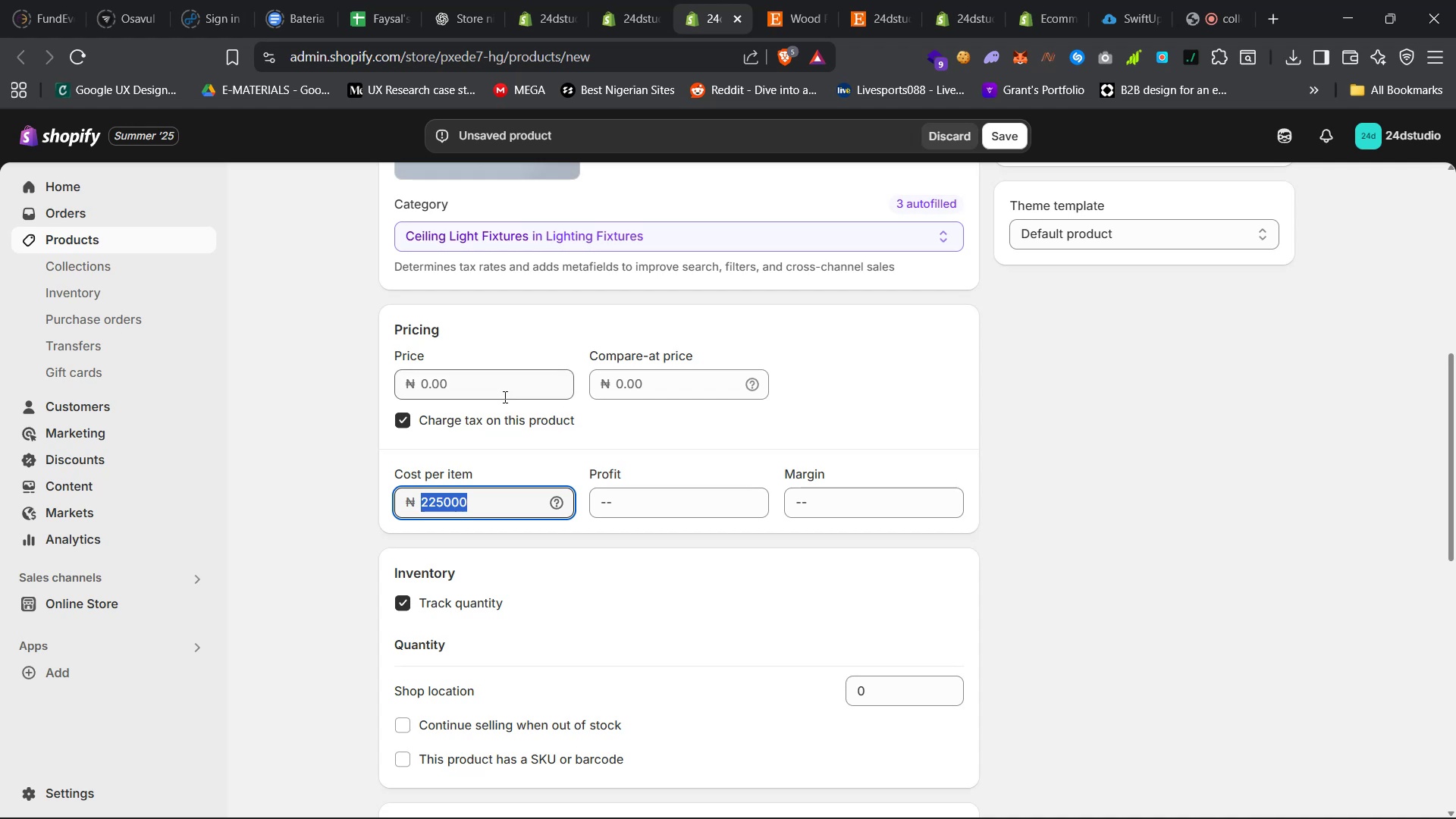 
left_click([509, 387])
 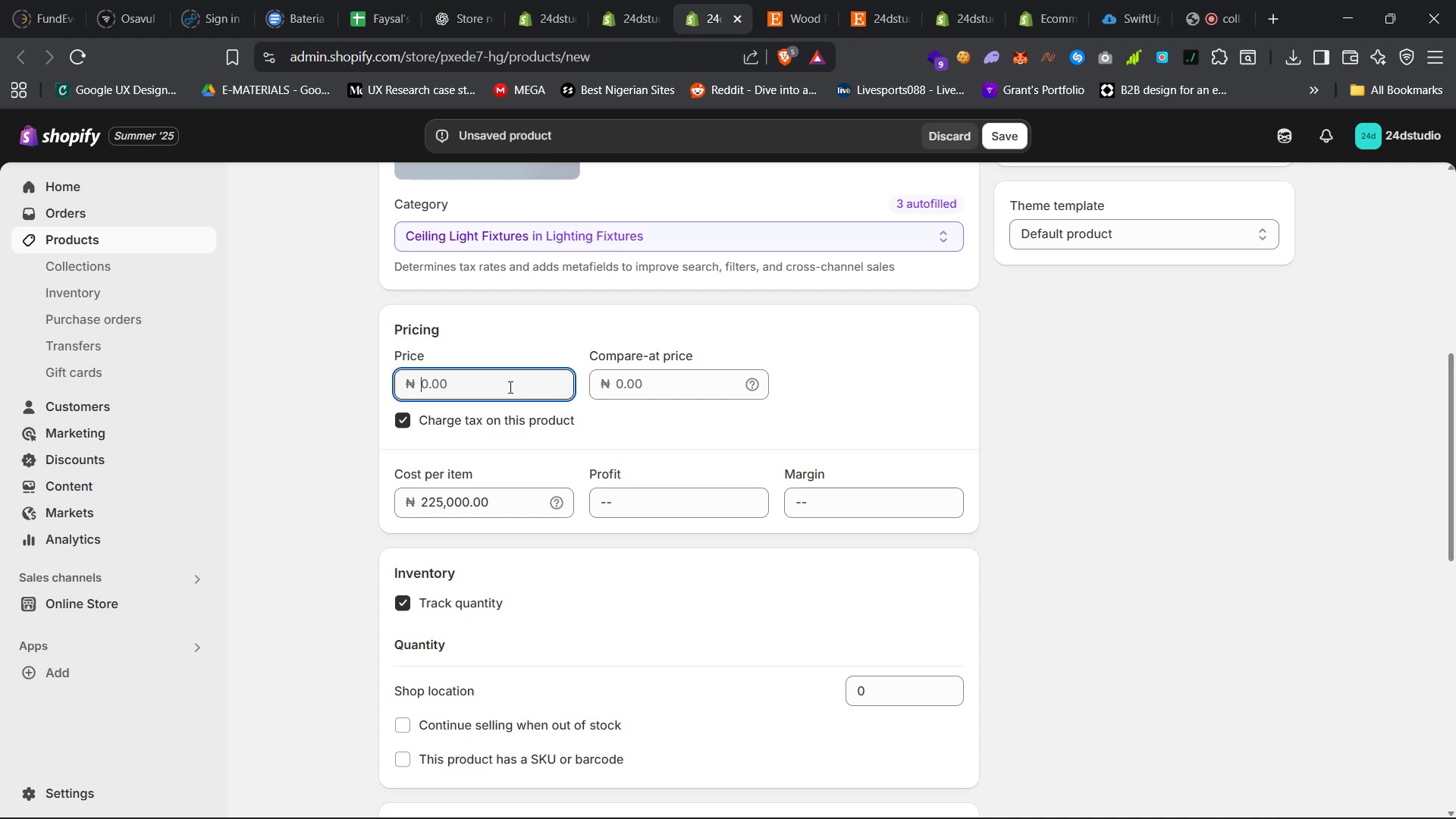 
key(Control+V)
 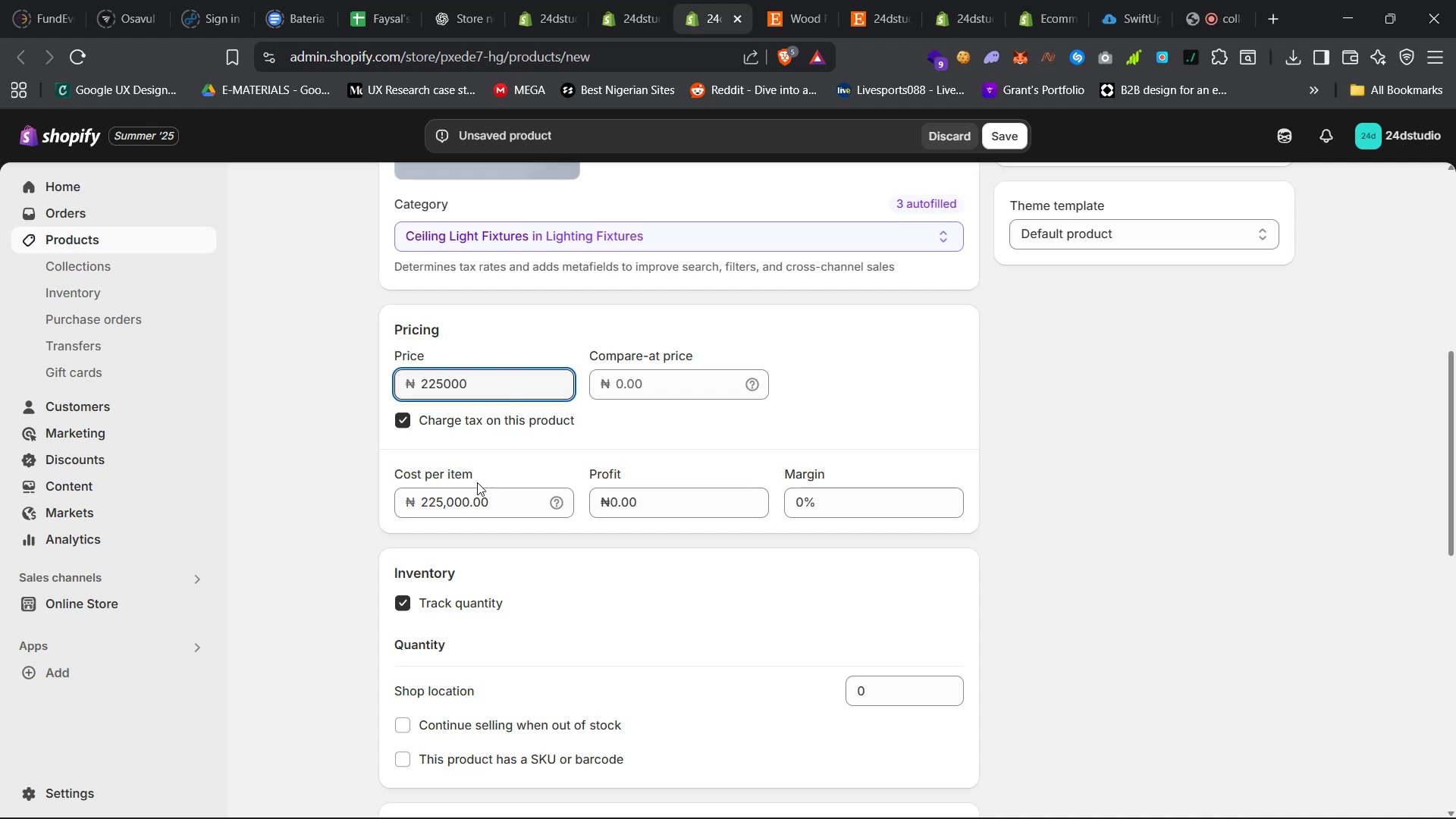 
left_click([463, 505])
 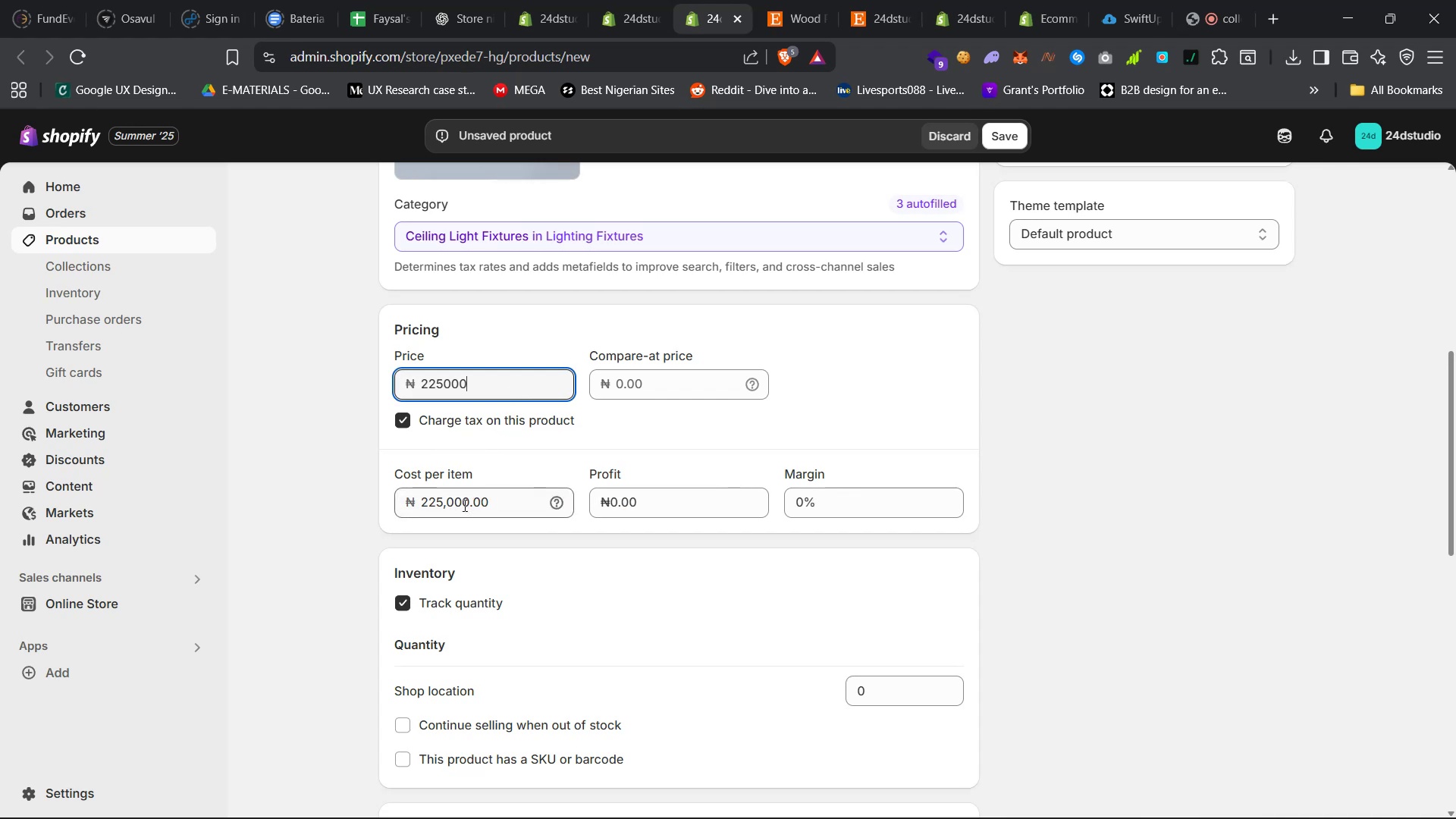 
key(Control+A)
 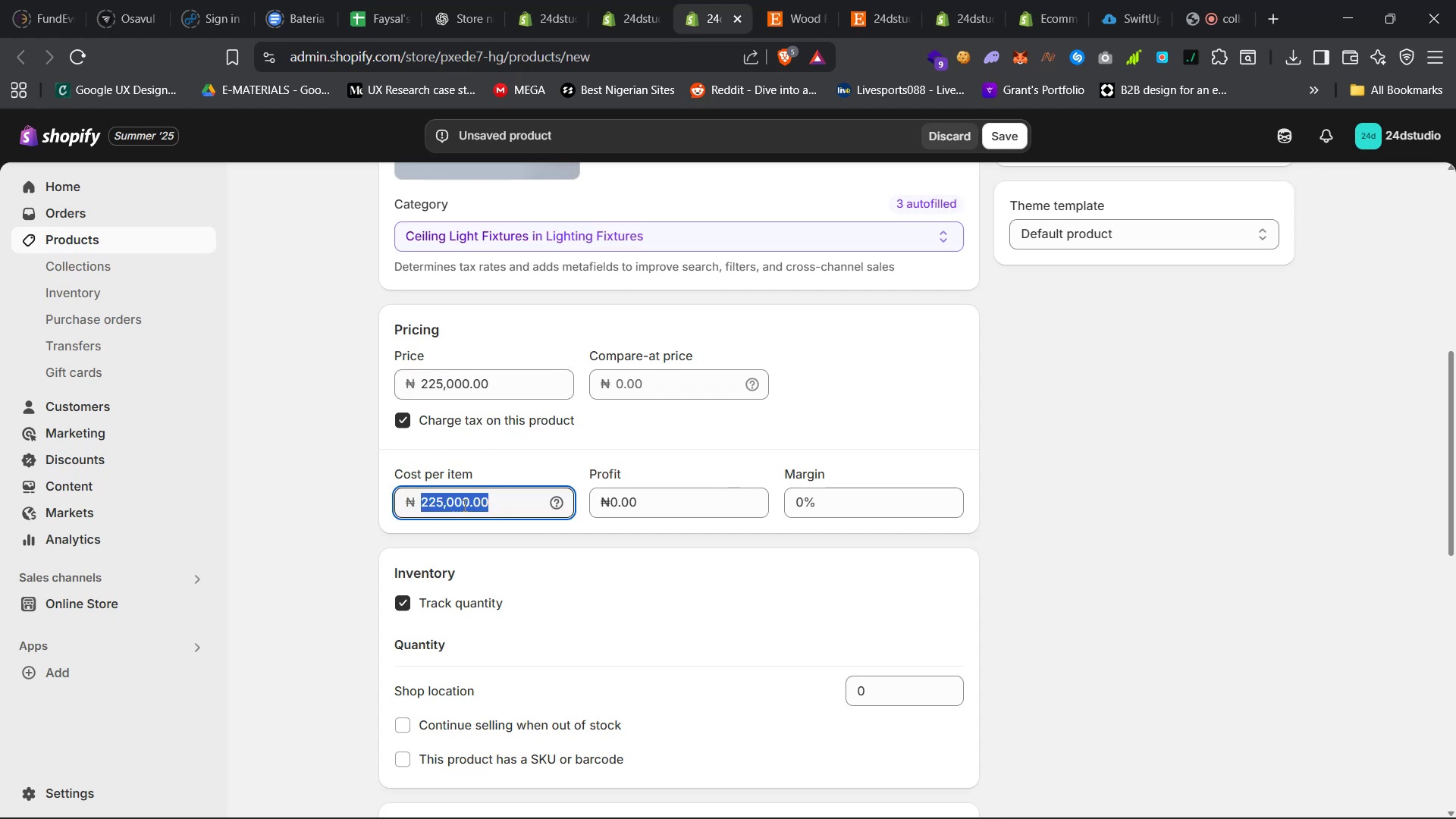 
key(Backspace)
 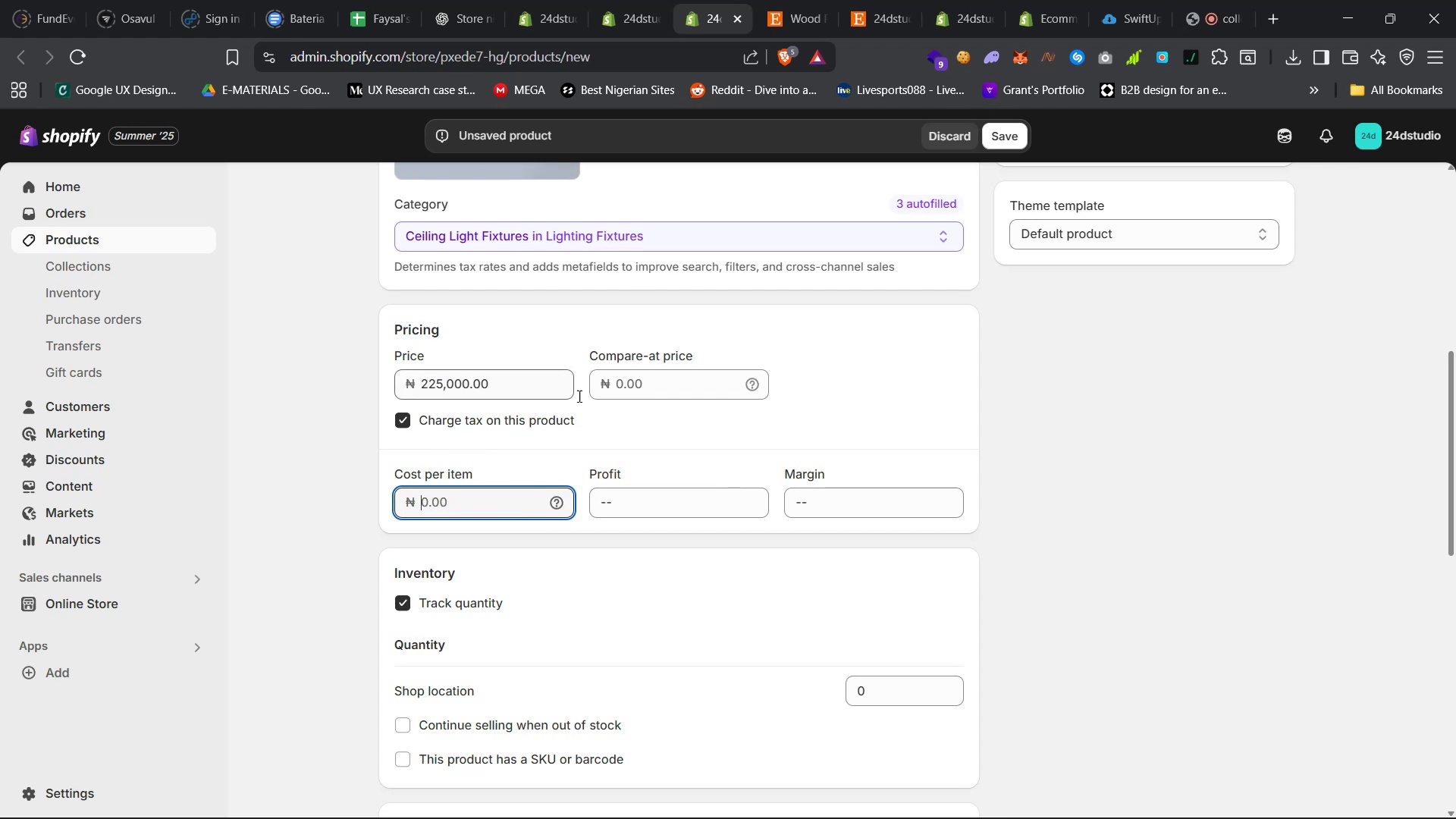 
mouse_move([723, 388])
 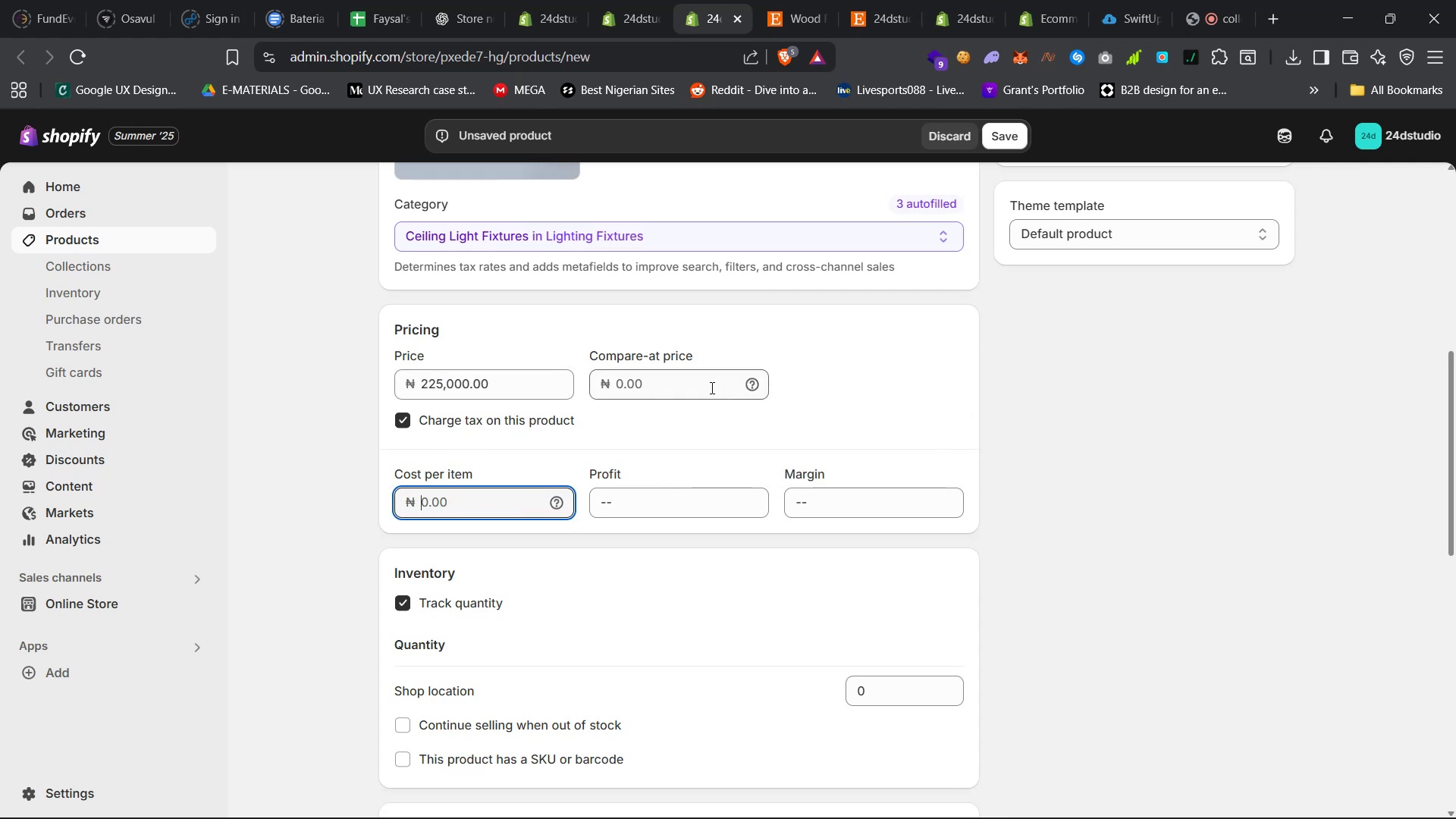 
left_click([711, 387])
 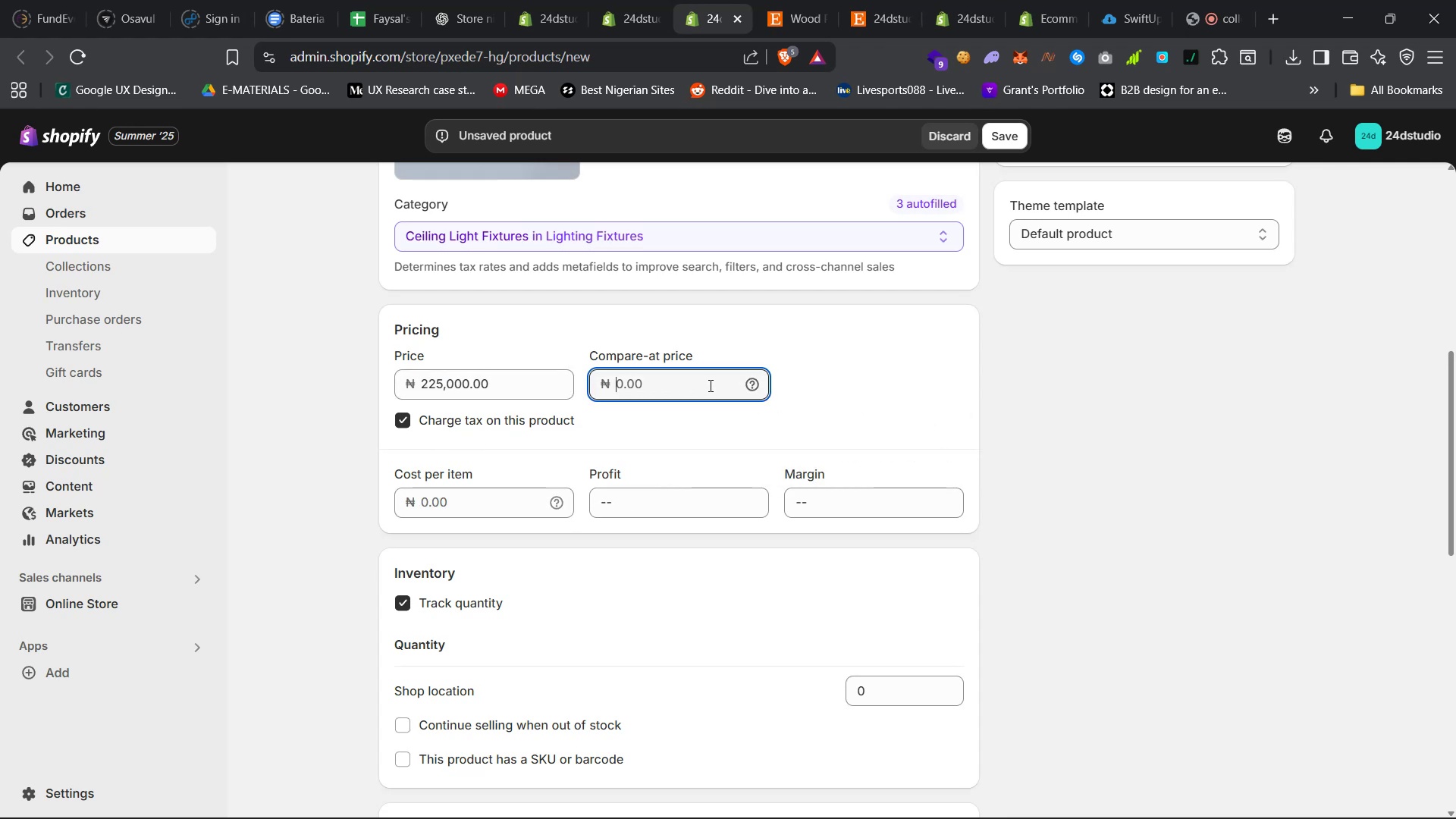 
type(250000)
 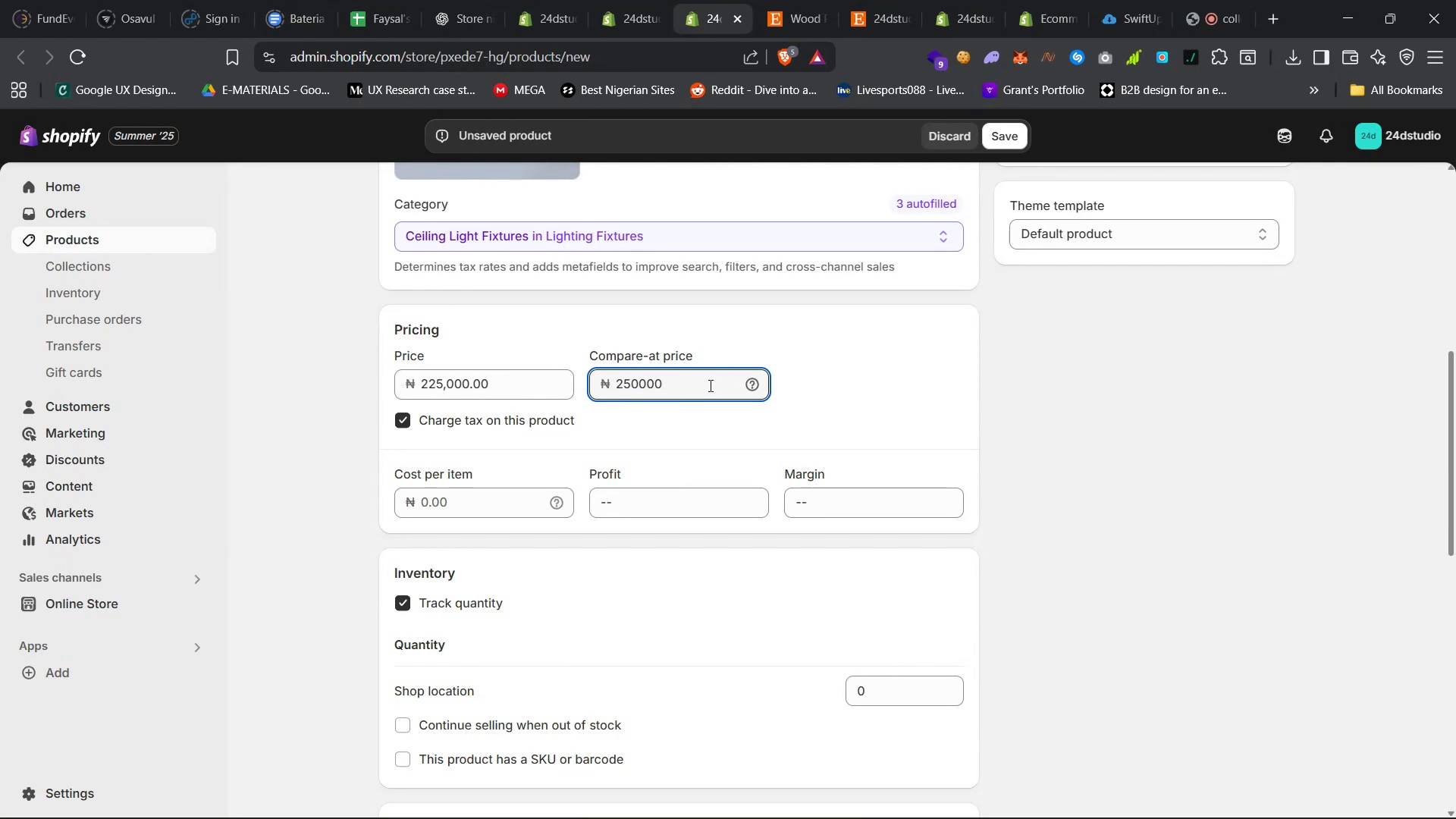 
scroll: coordinate [707, 439], scroll_direction: down, amount: 18.0
 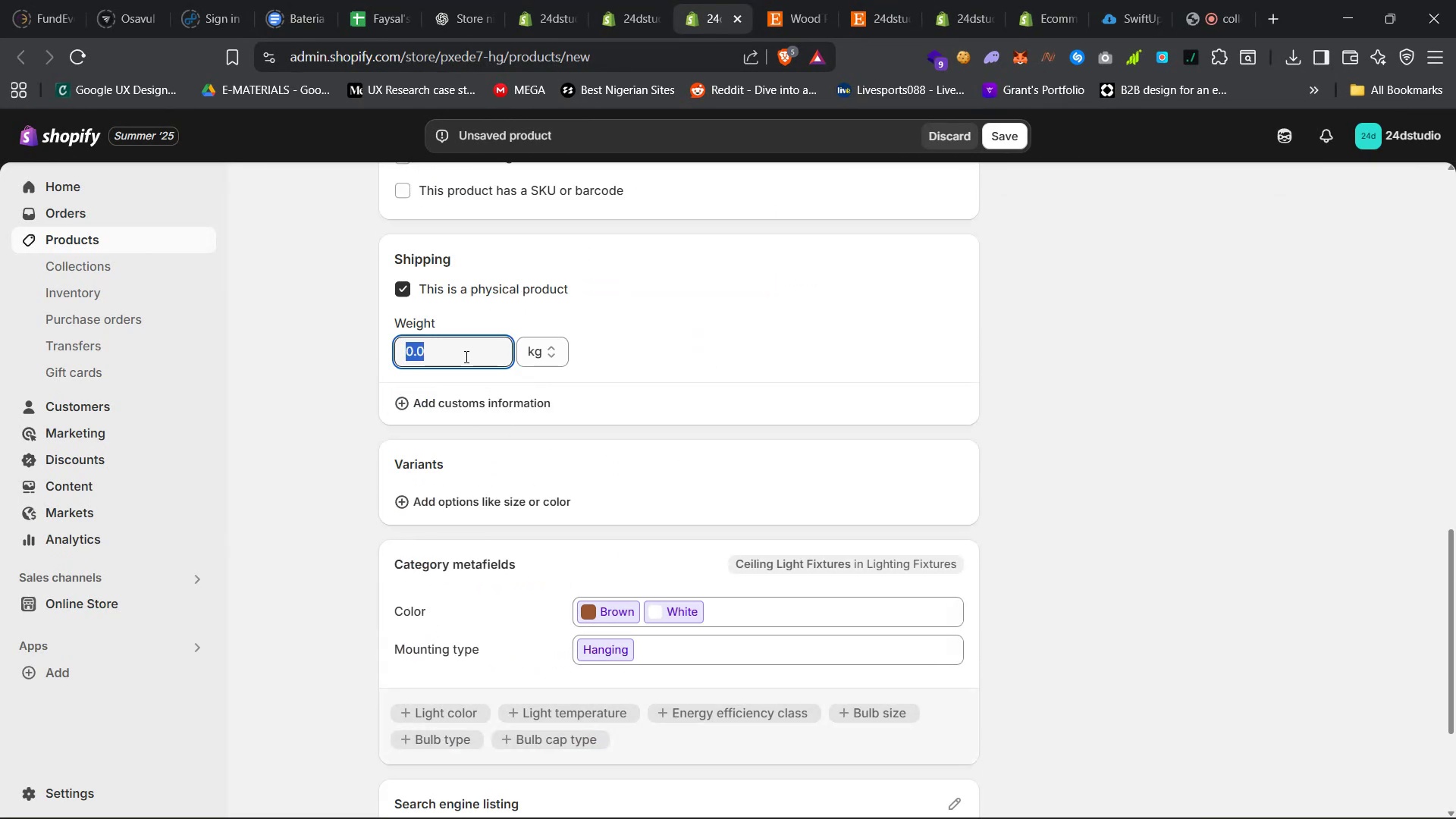 
key(2)
 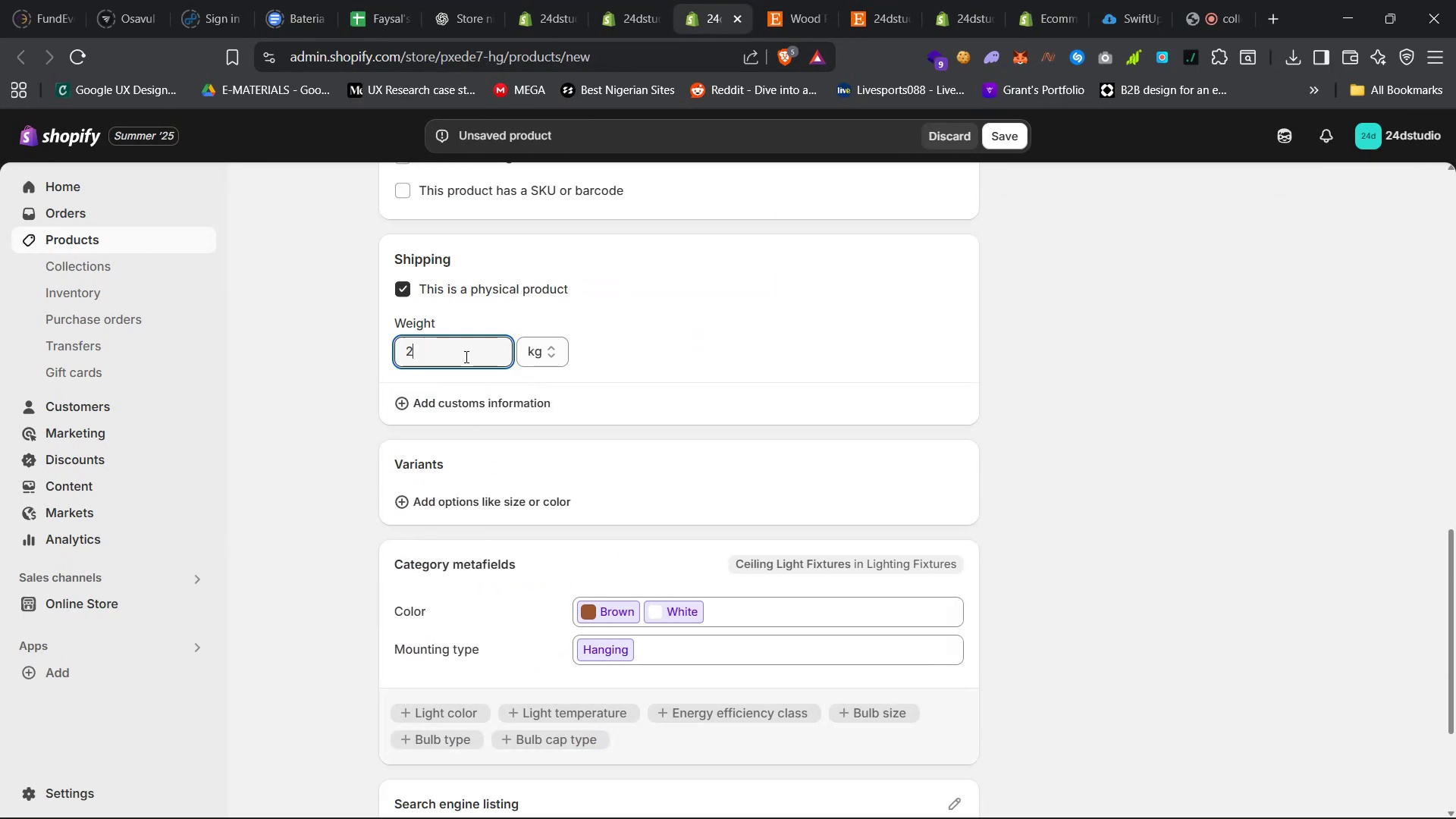 
key(Period)
 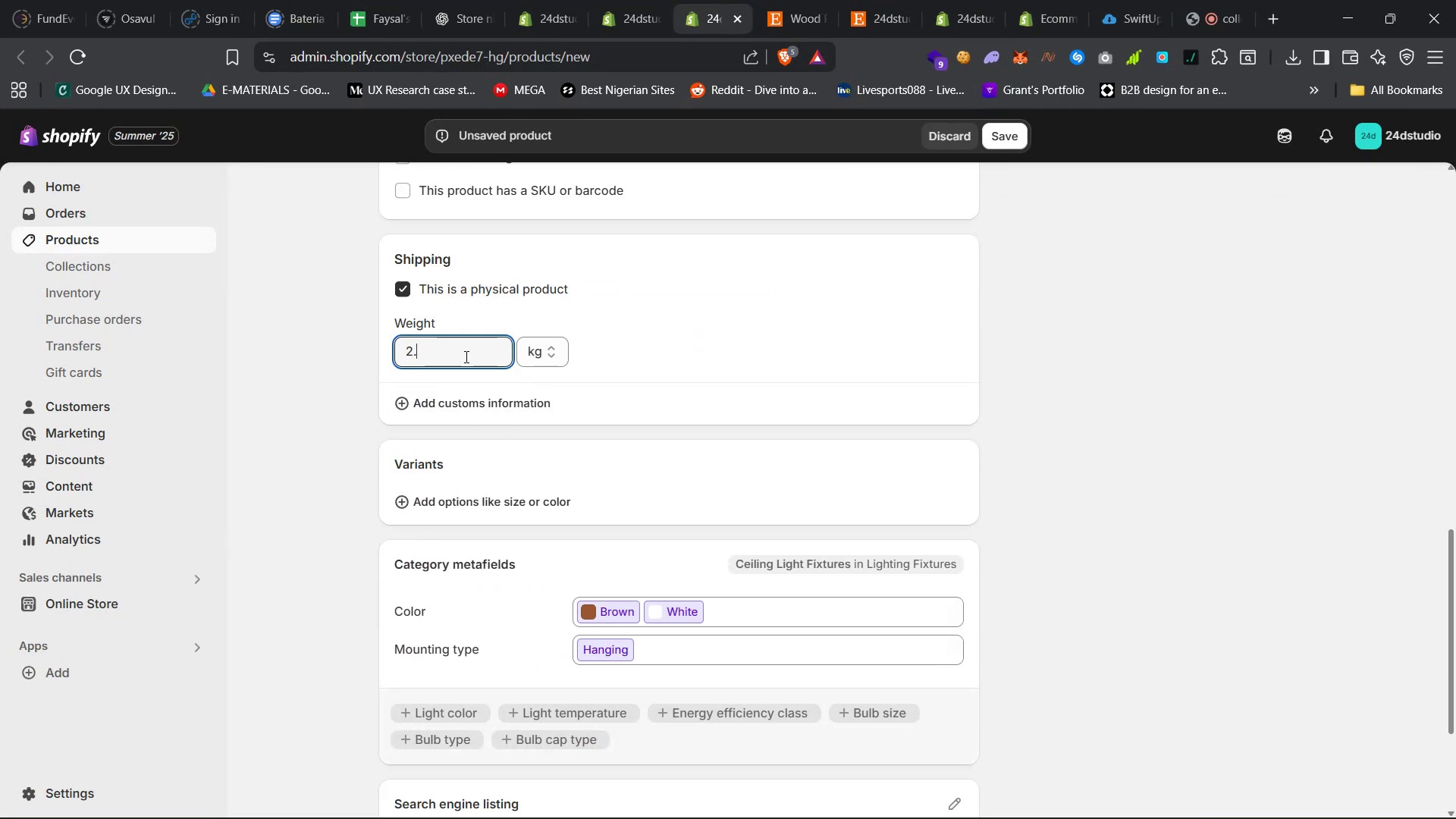 
key(7)
 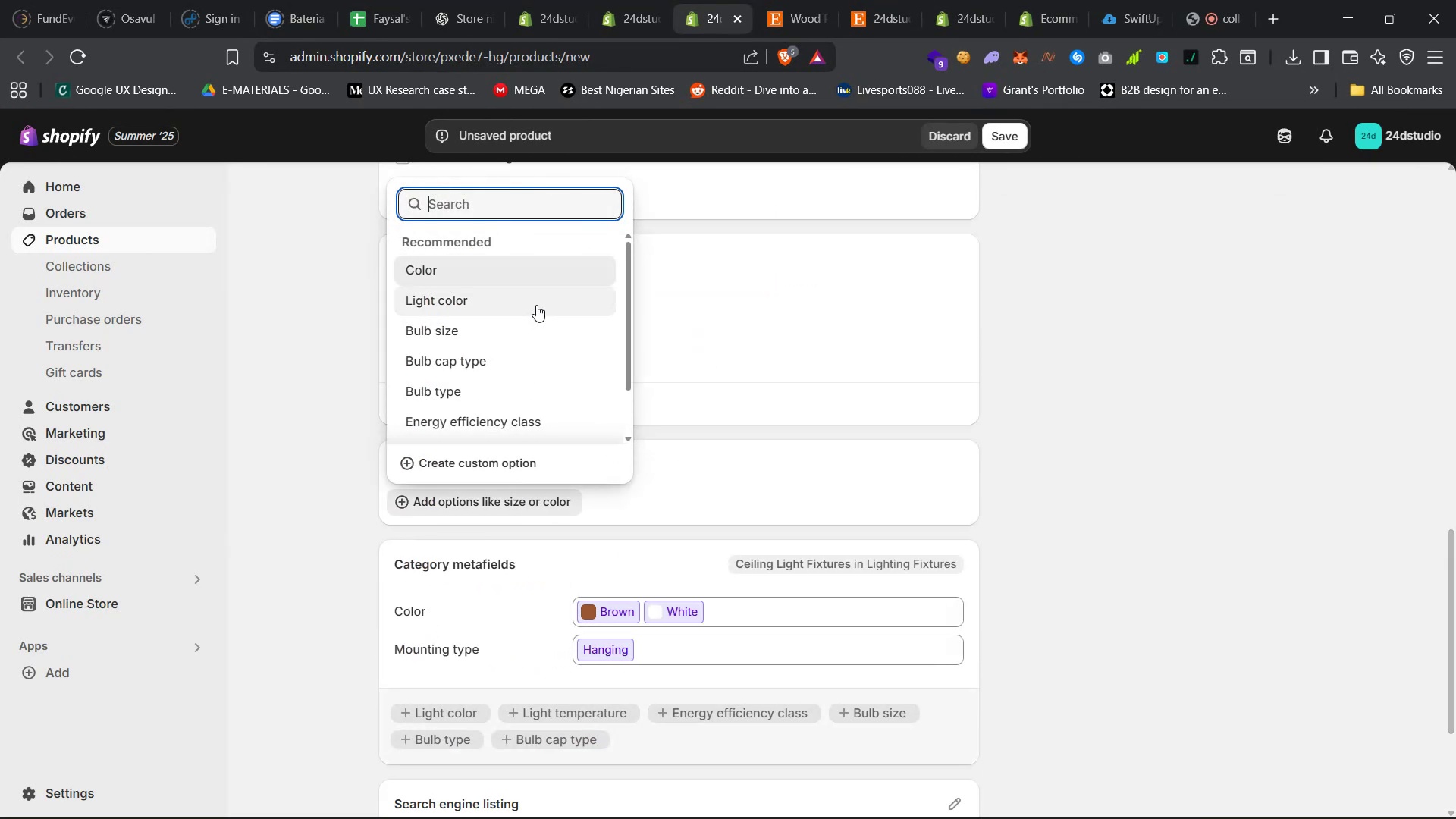 
left_click([529, 455])
 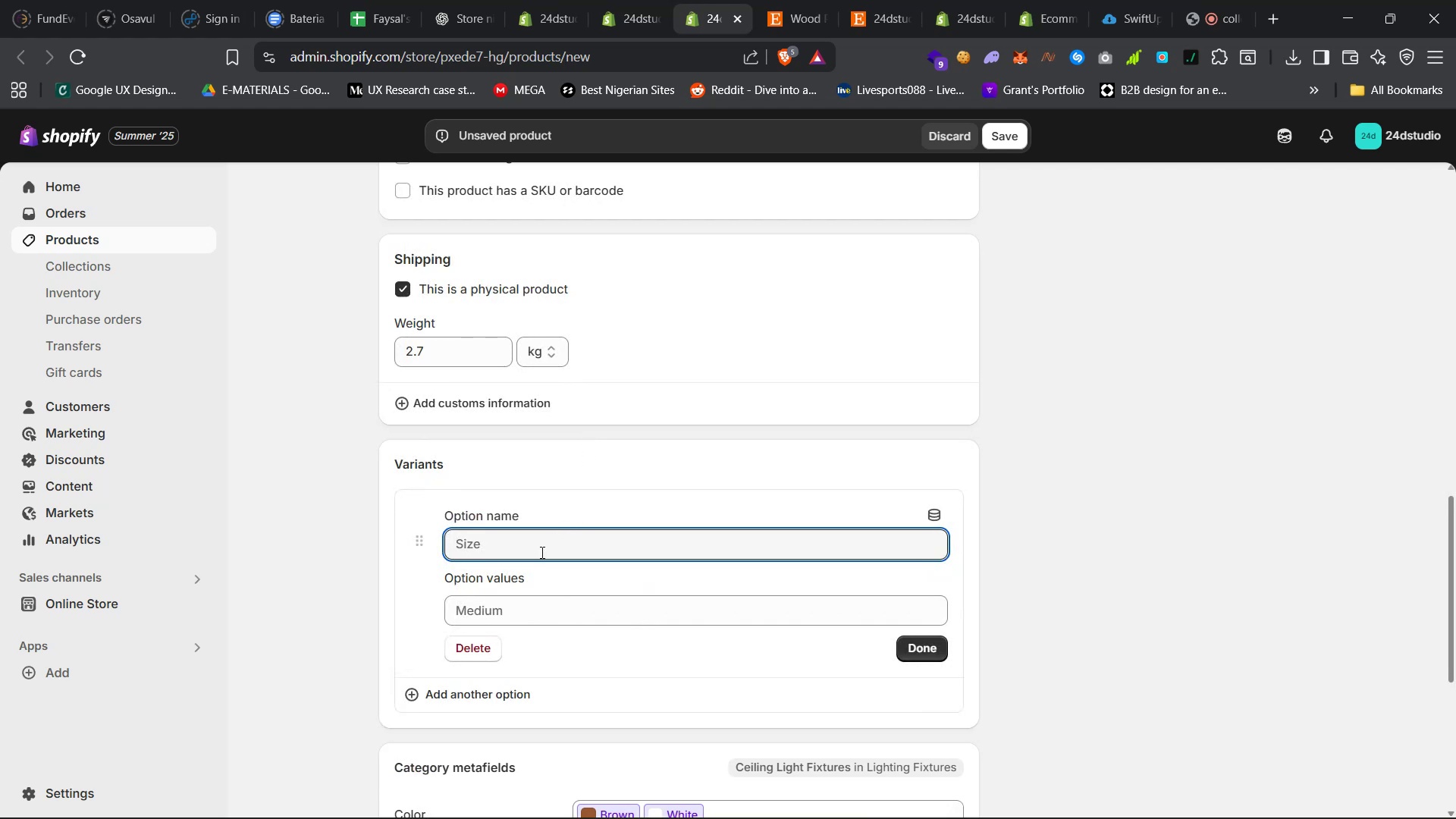 
type(Select an option)
 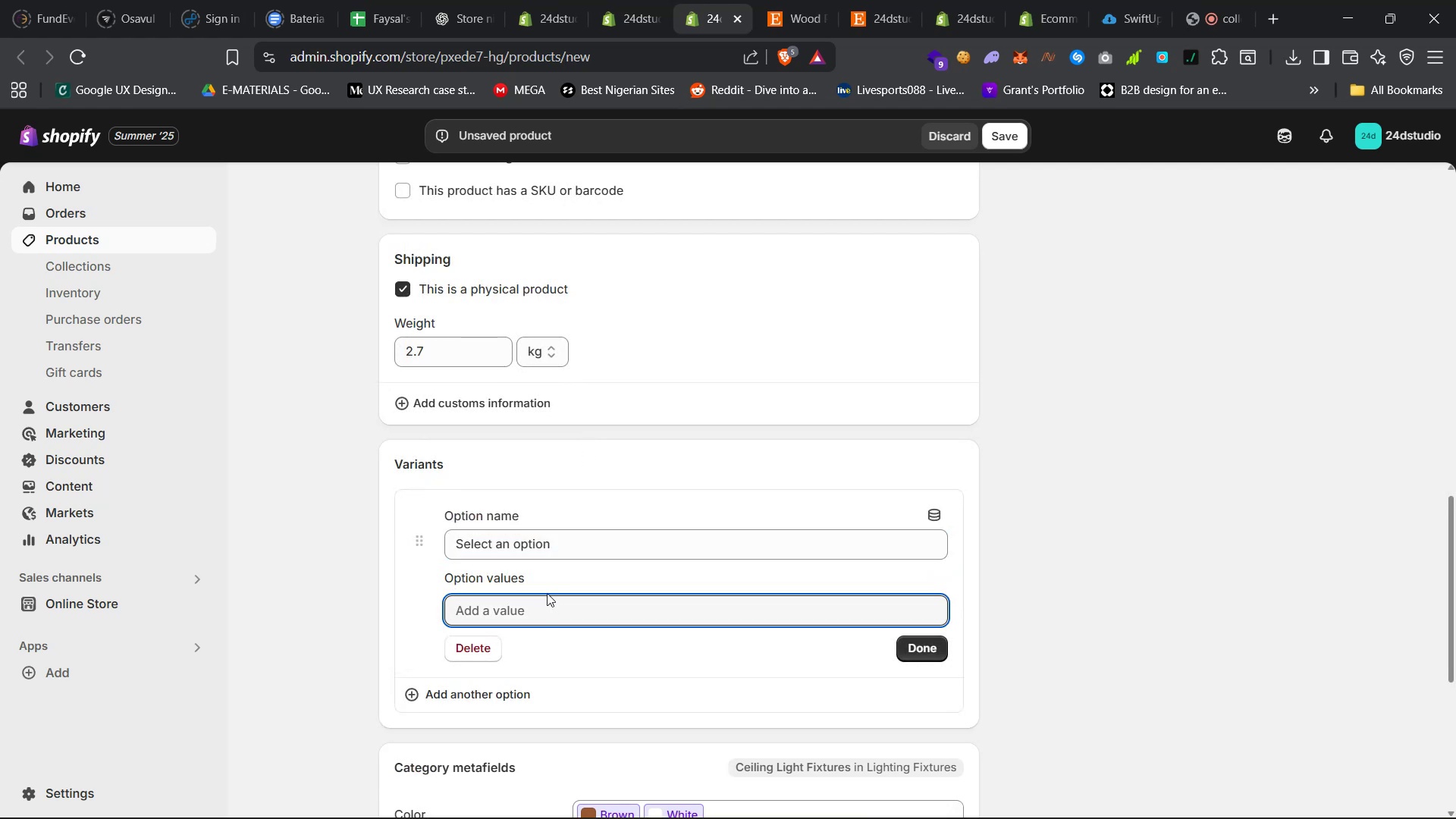 
left_click([771, 0])
 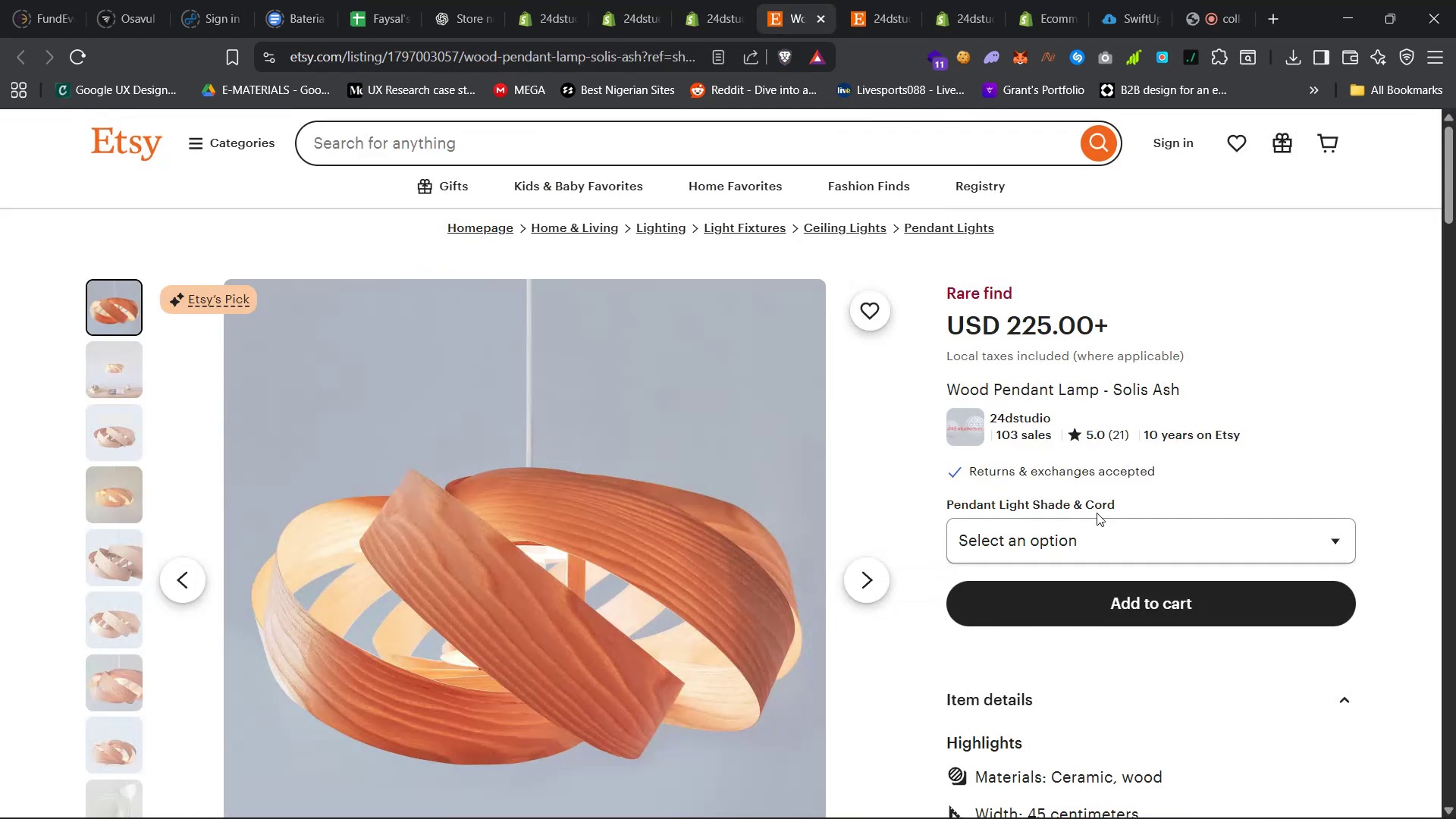 
left_click([1100, 530])
 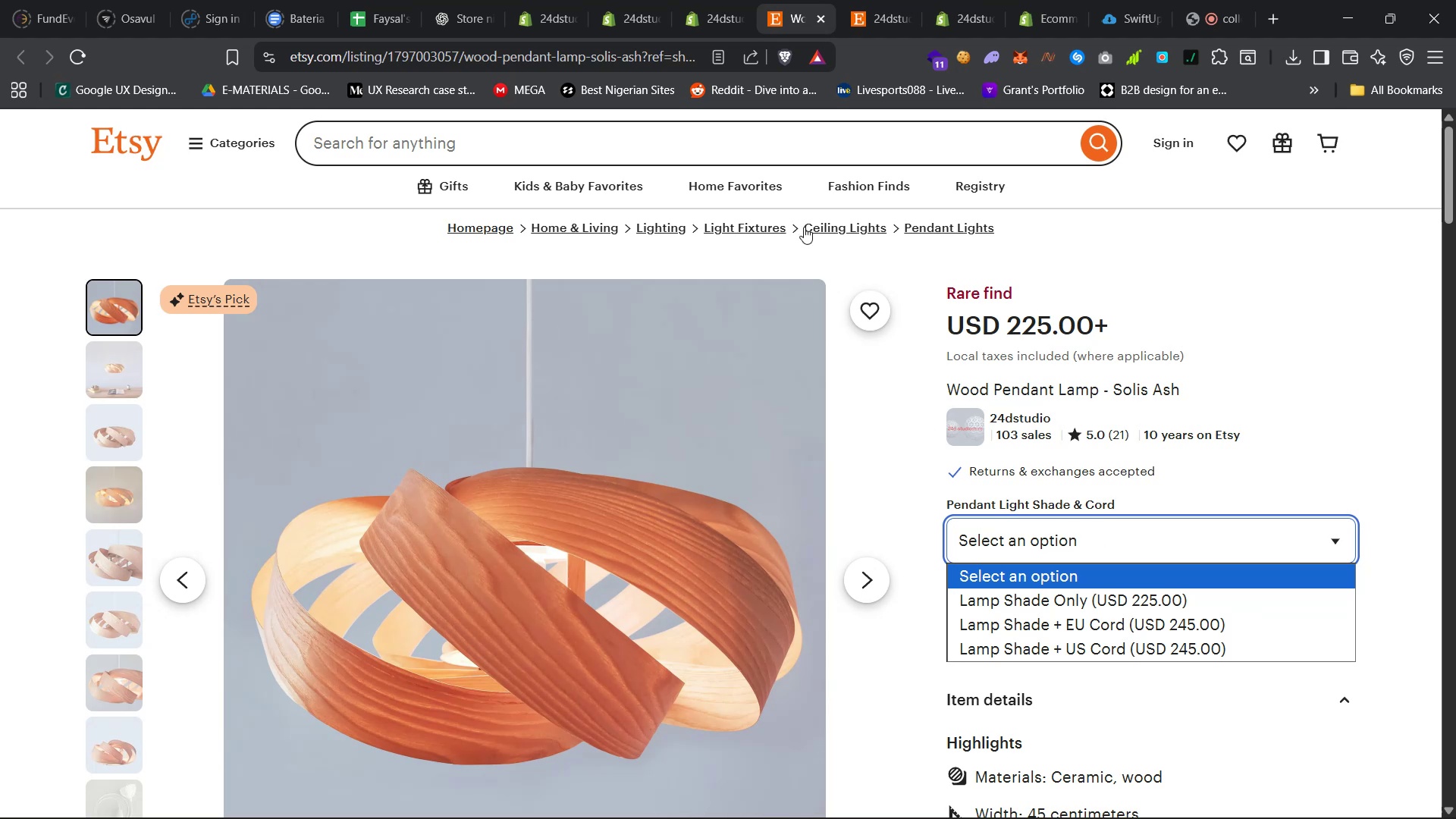 
left_click([710, 0])
 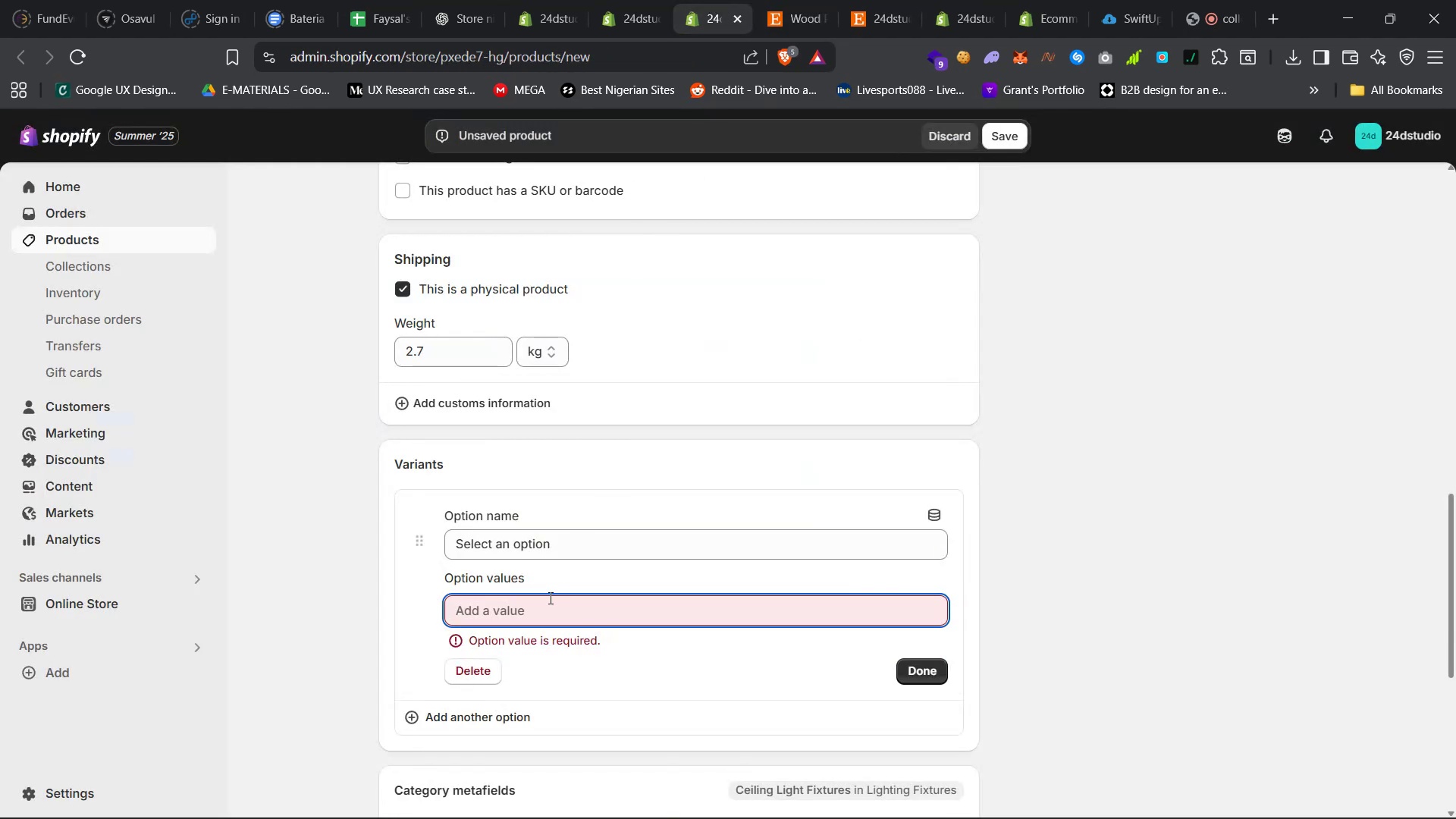 
type(Lan)
key(Backspace)
type(mp h)
key(Backspace)
type(Shade)
 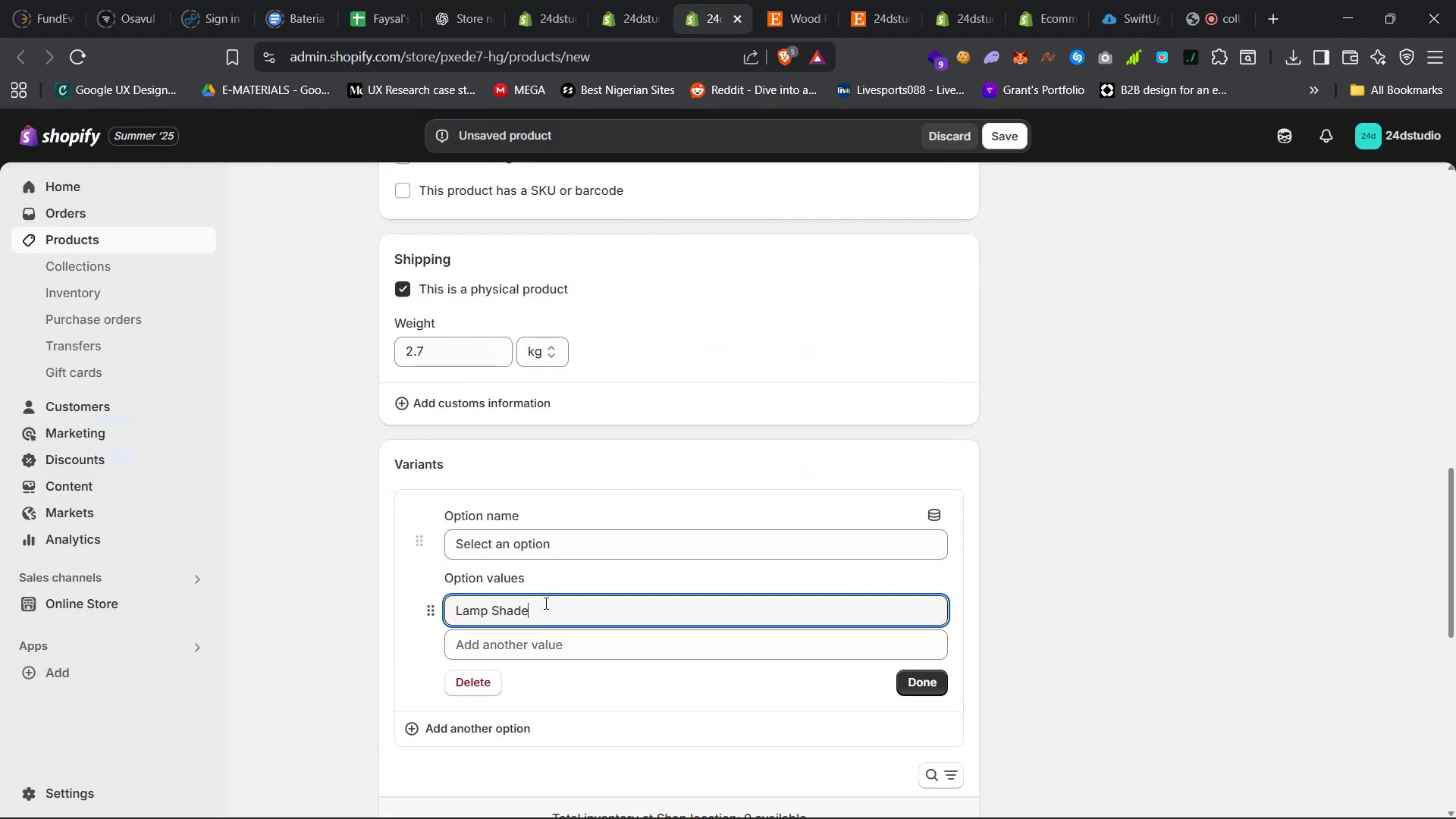 
left_click([560, 644])
 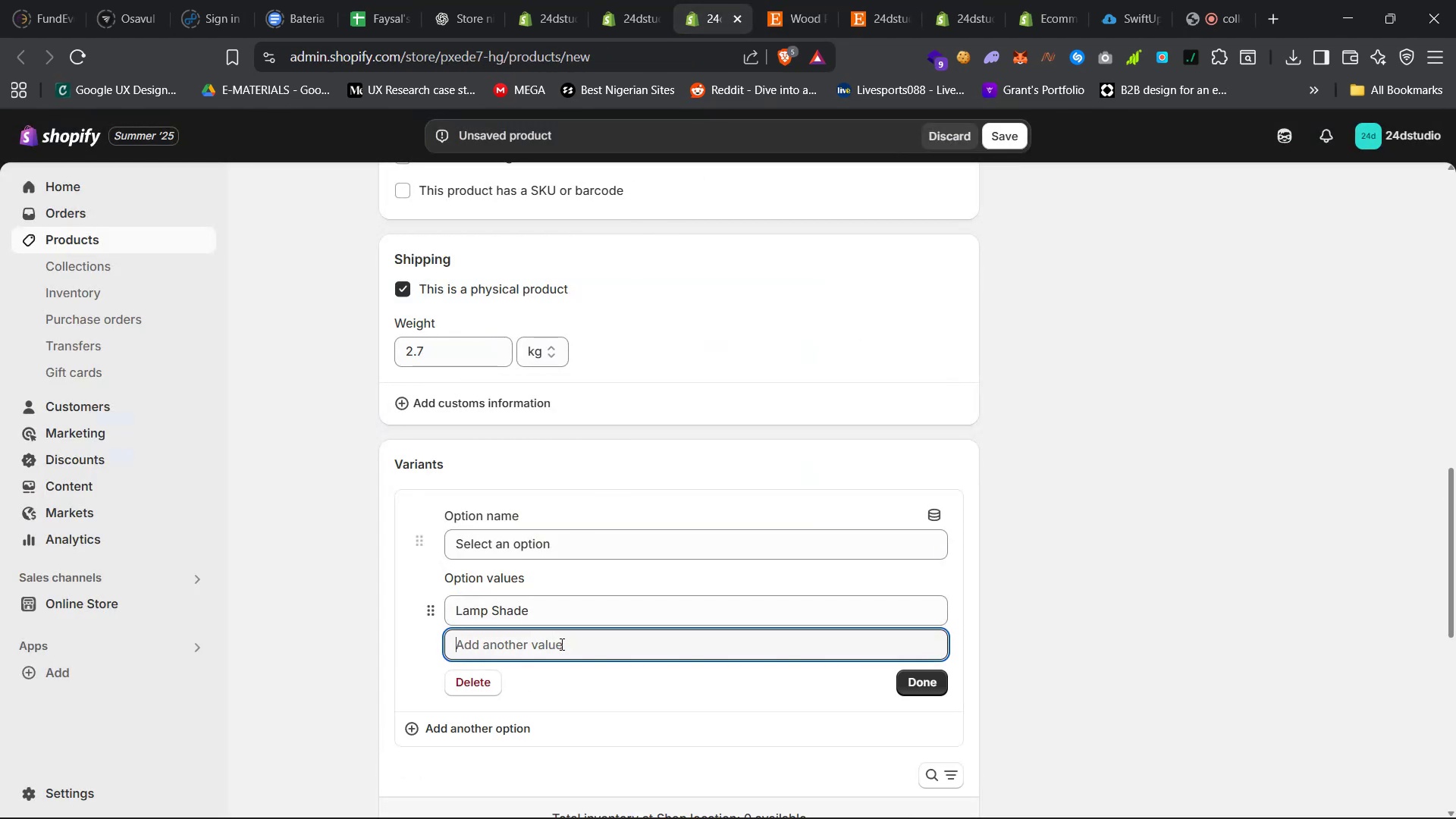 
type(Lamp Shade with EU COrd)
 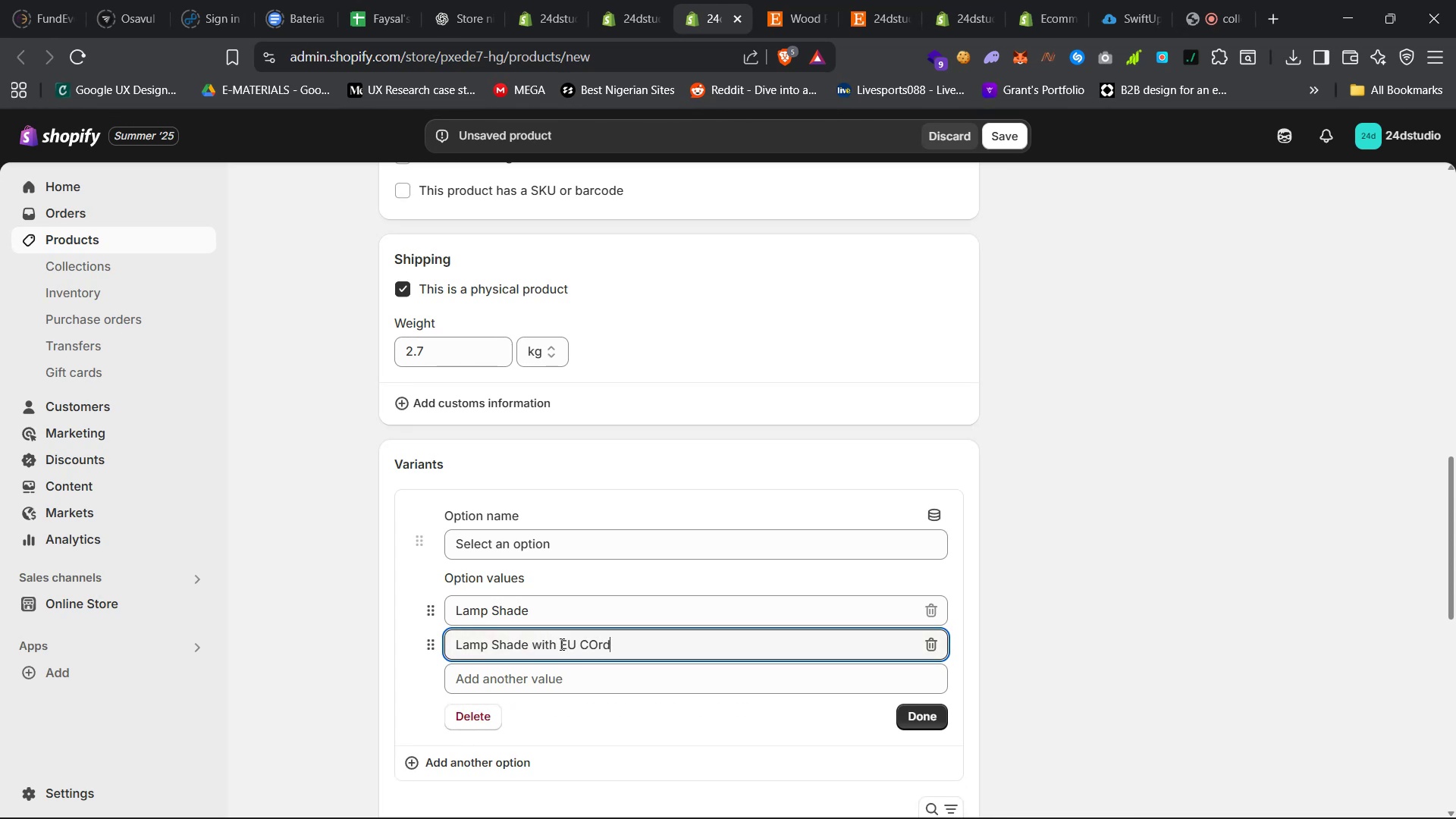 
left_click([771, 0])
 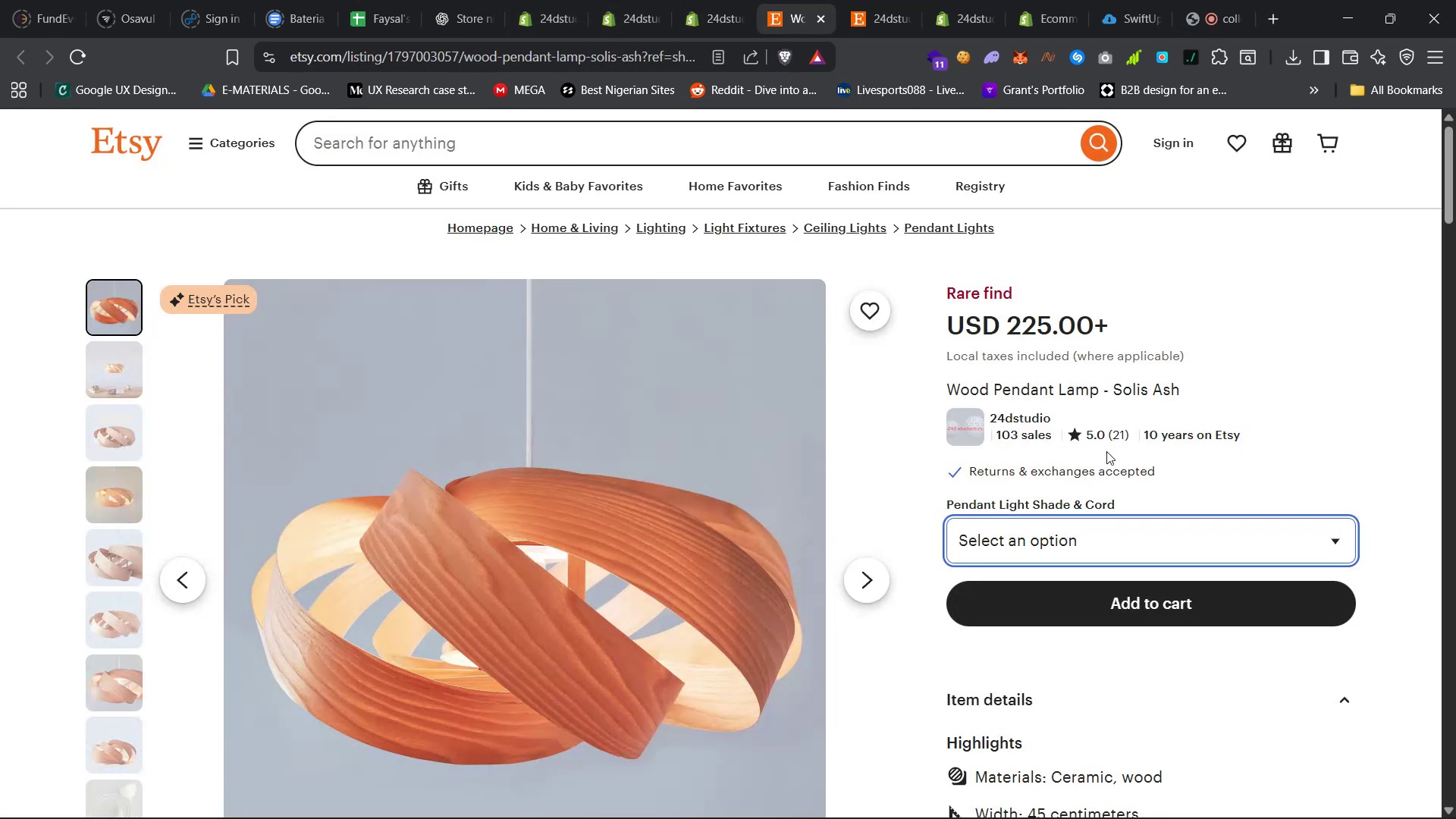 
left_click([1141, 538])
 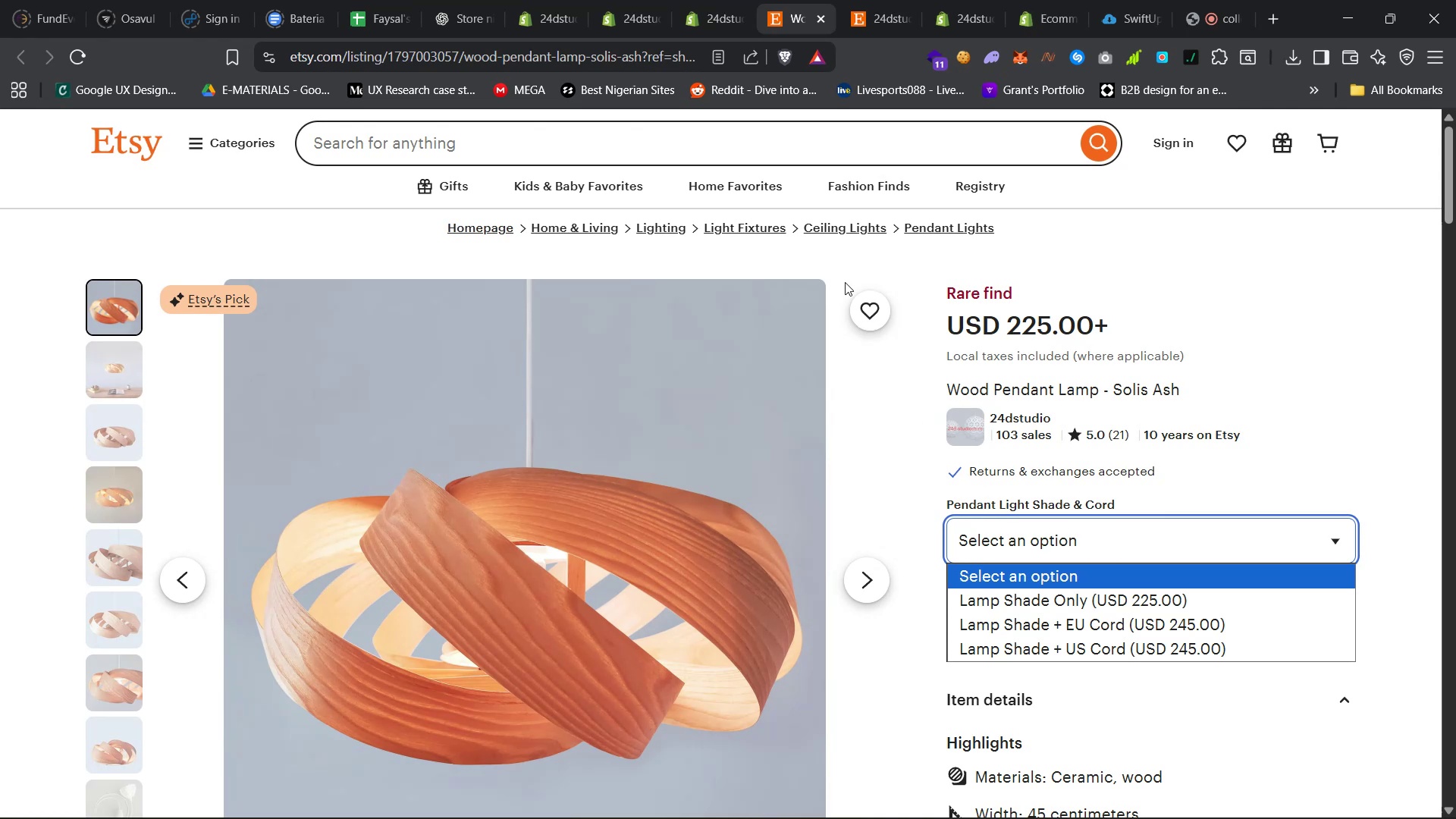 
left_click([684, 0])
 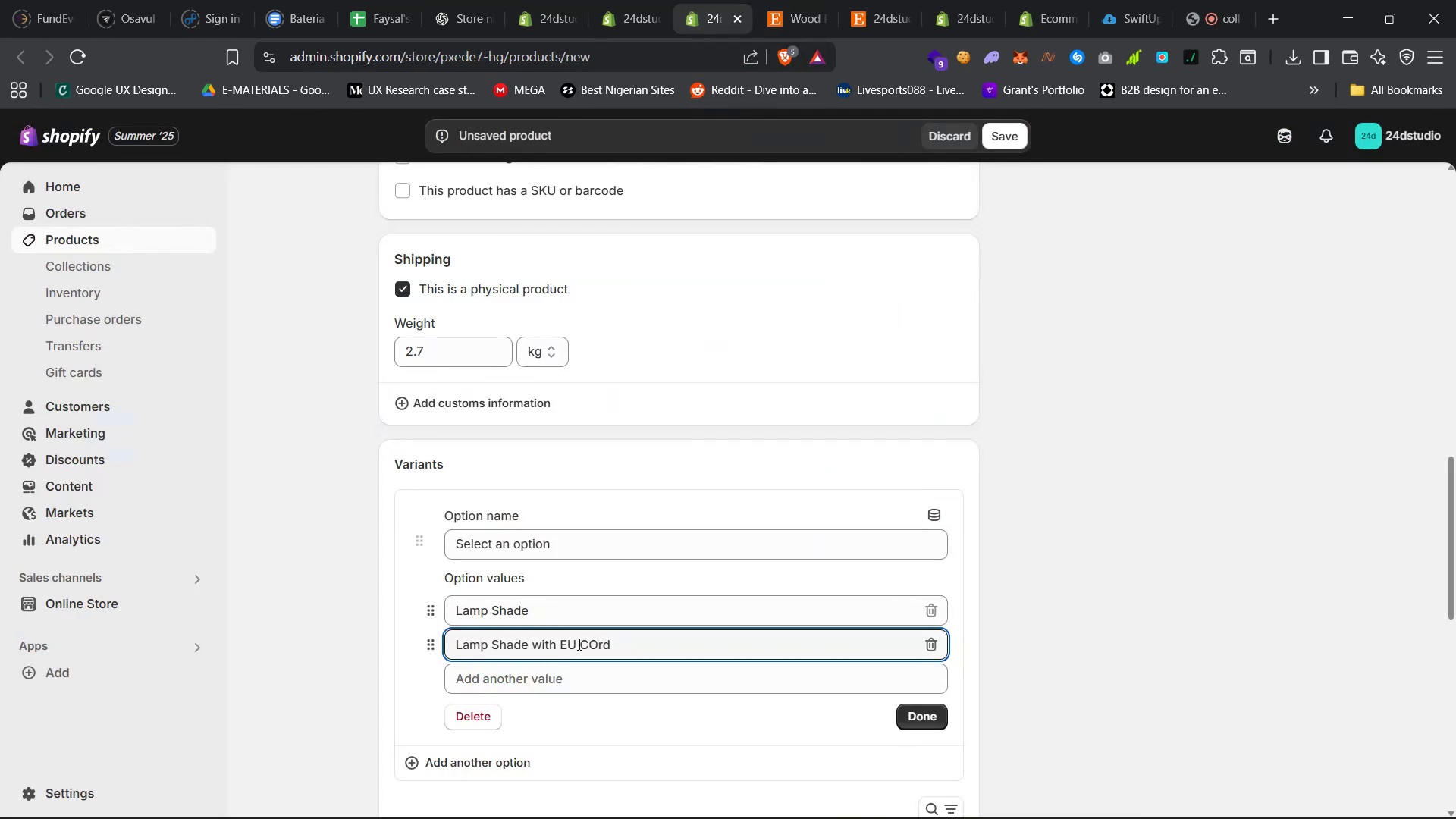 
left_click([595, 644])
 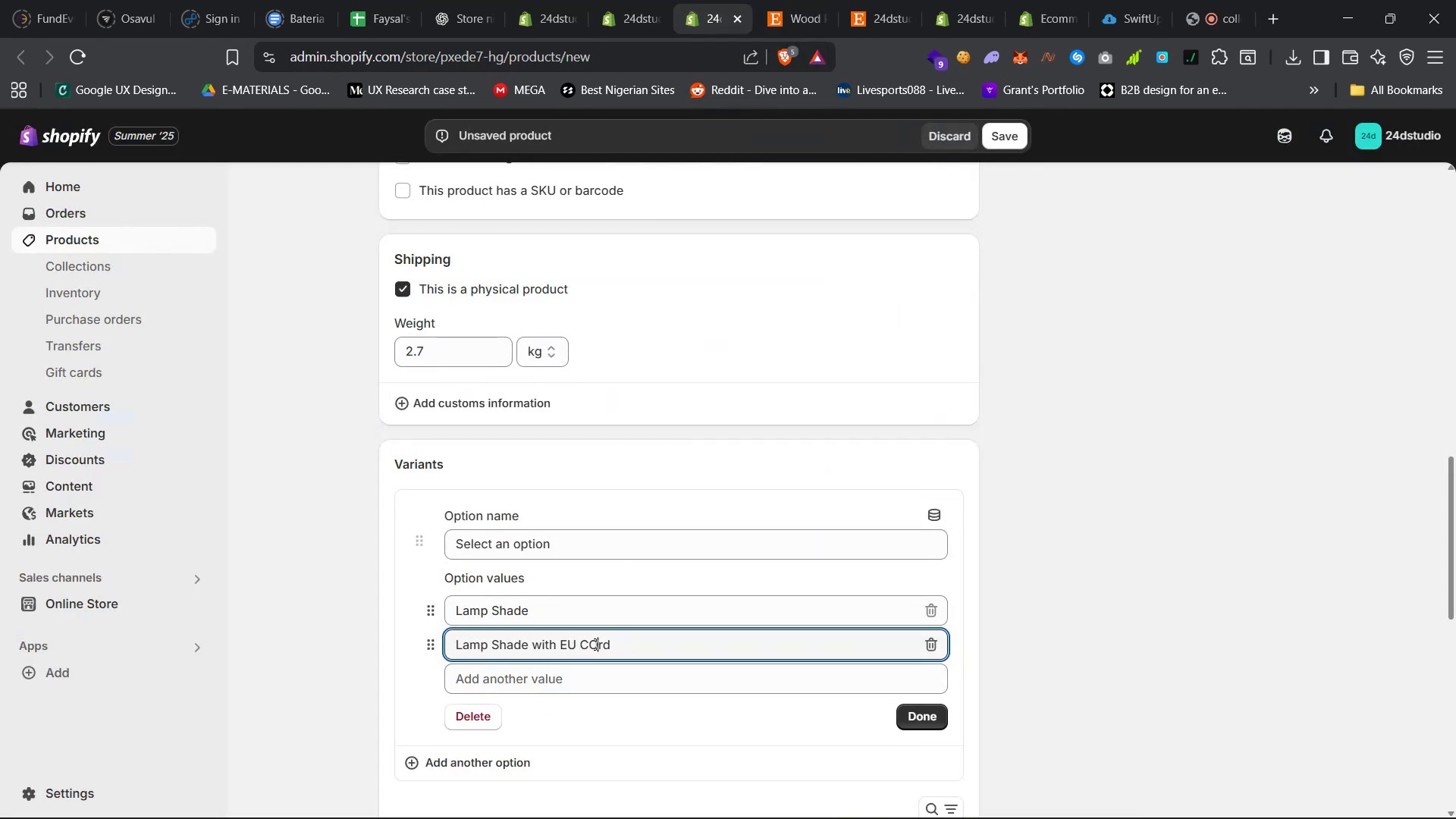 
key(Backspace)
 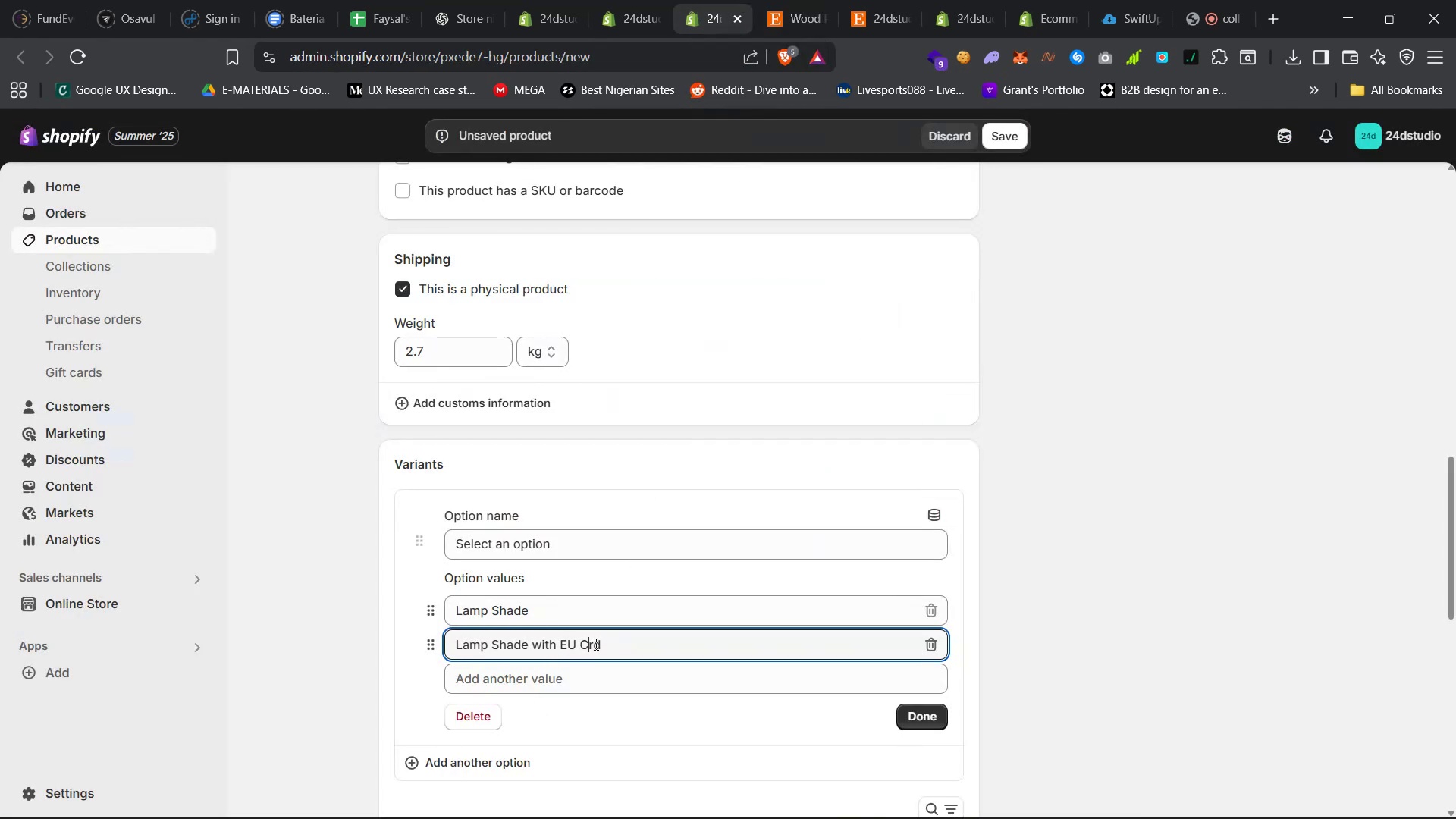 
key(O)
 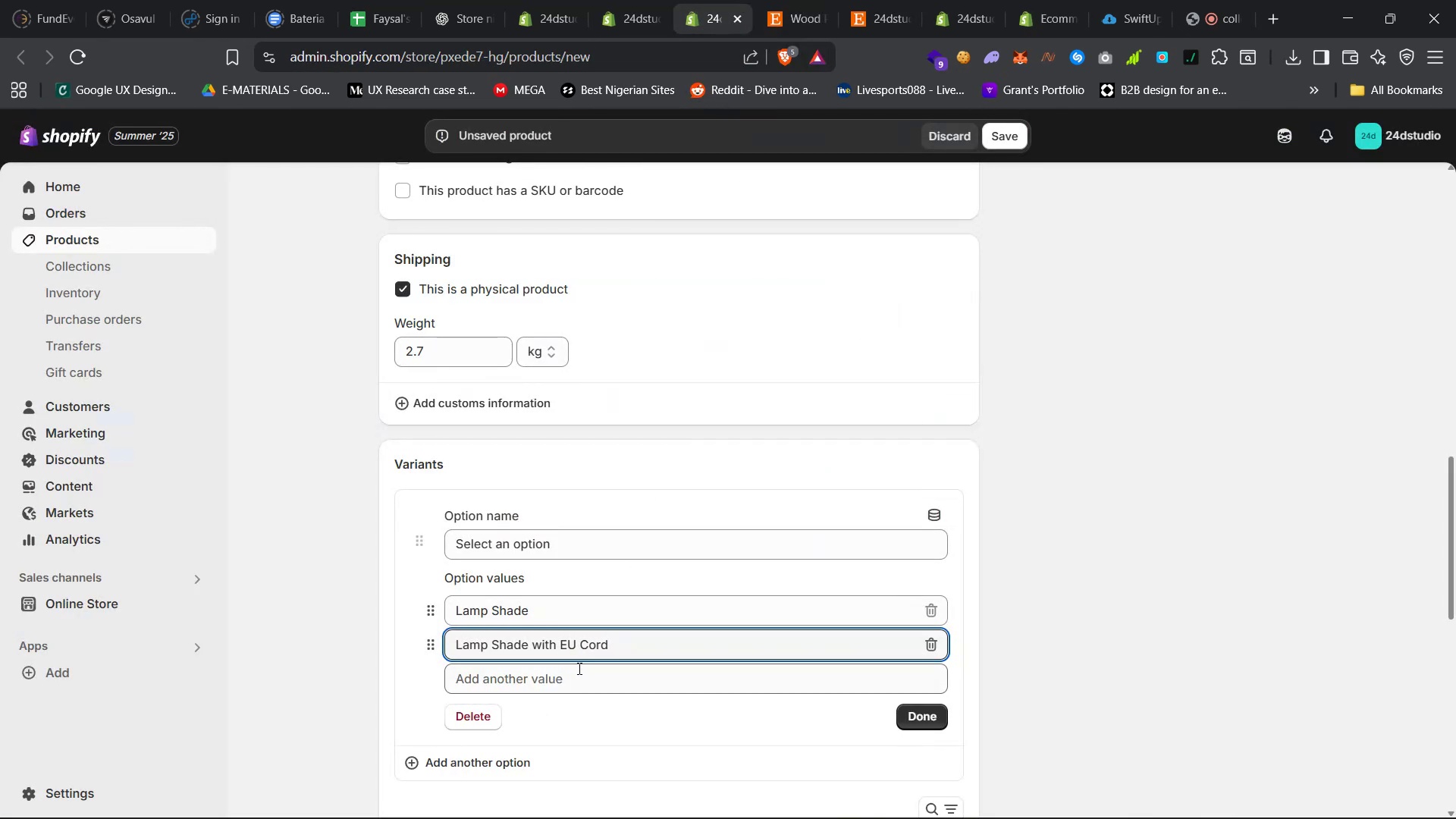 
left_click([588, 680])
 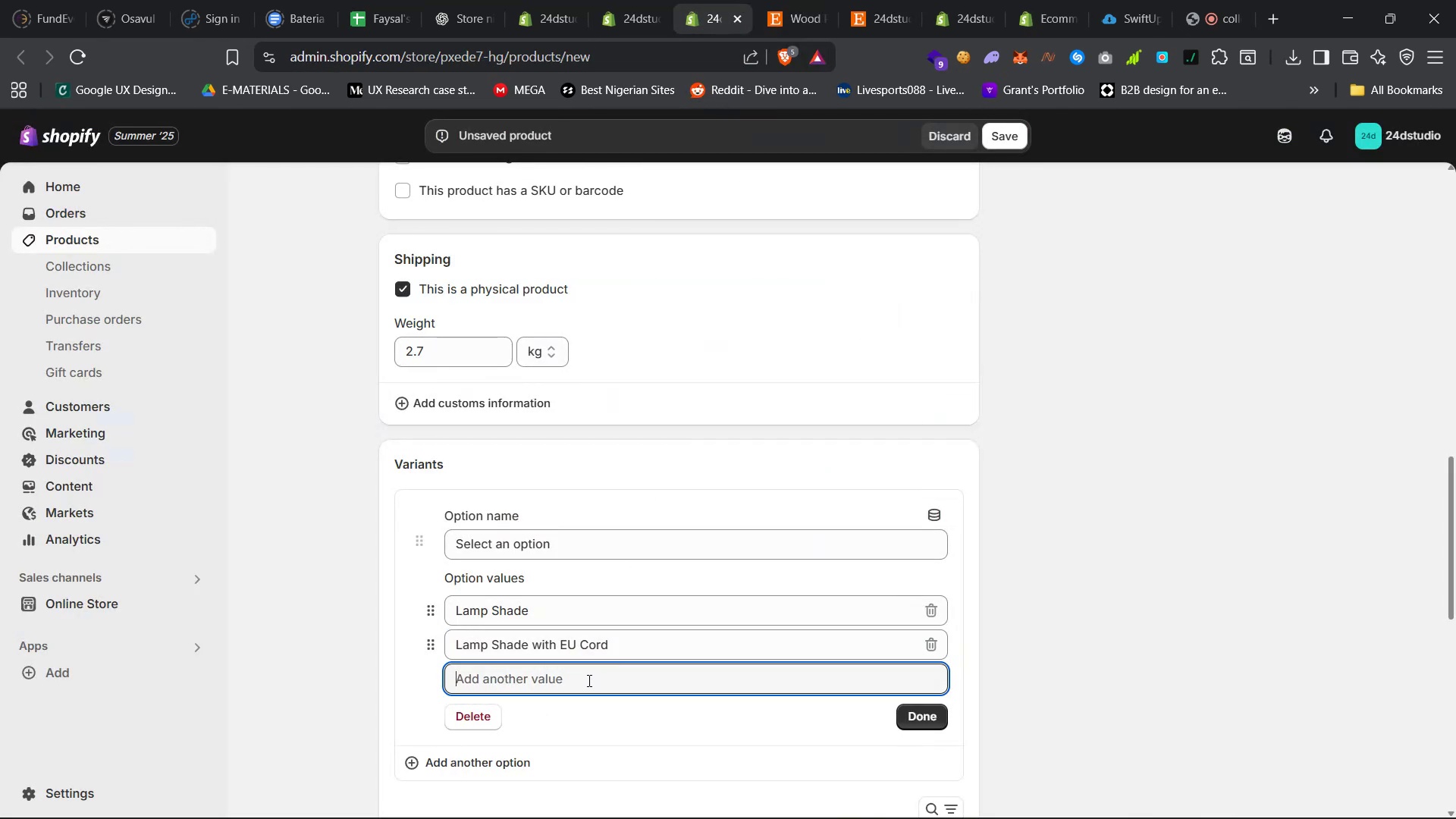 
type(Lamp Sad it US Cord)
 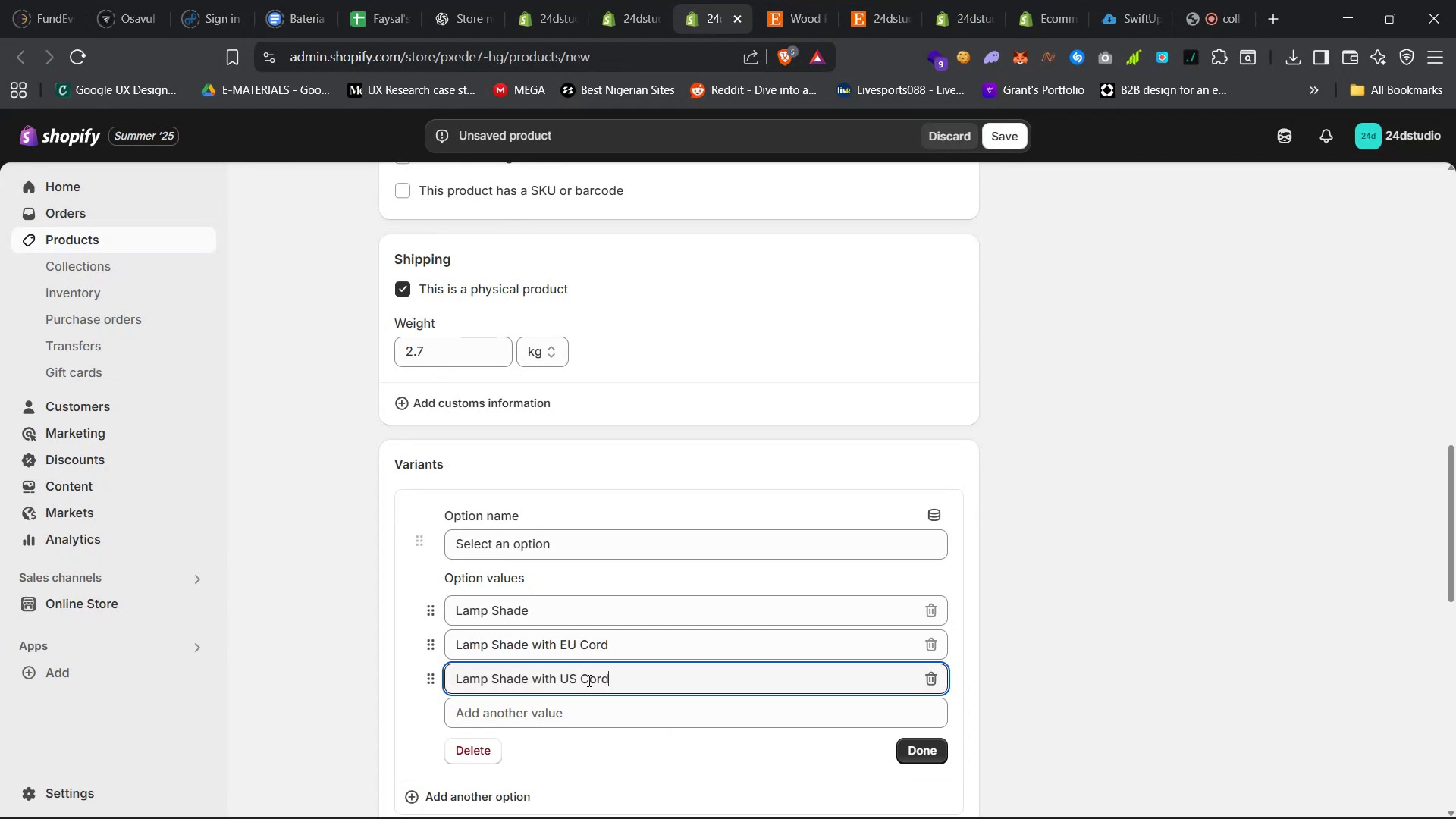 
left_click([597, 618])
 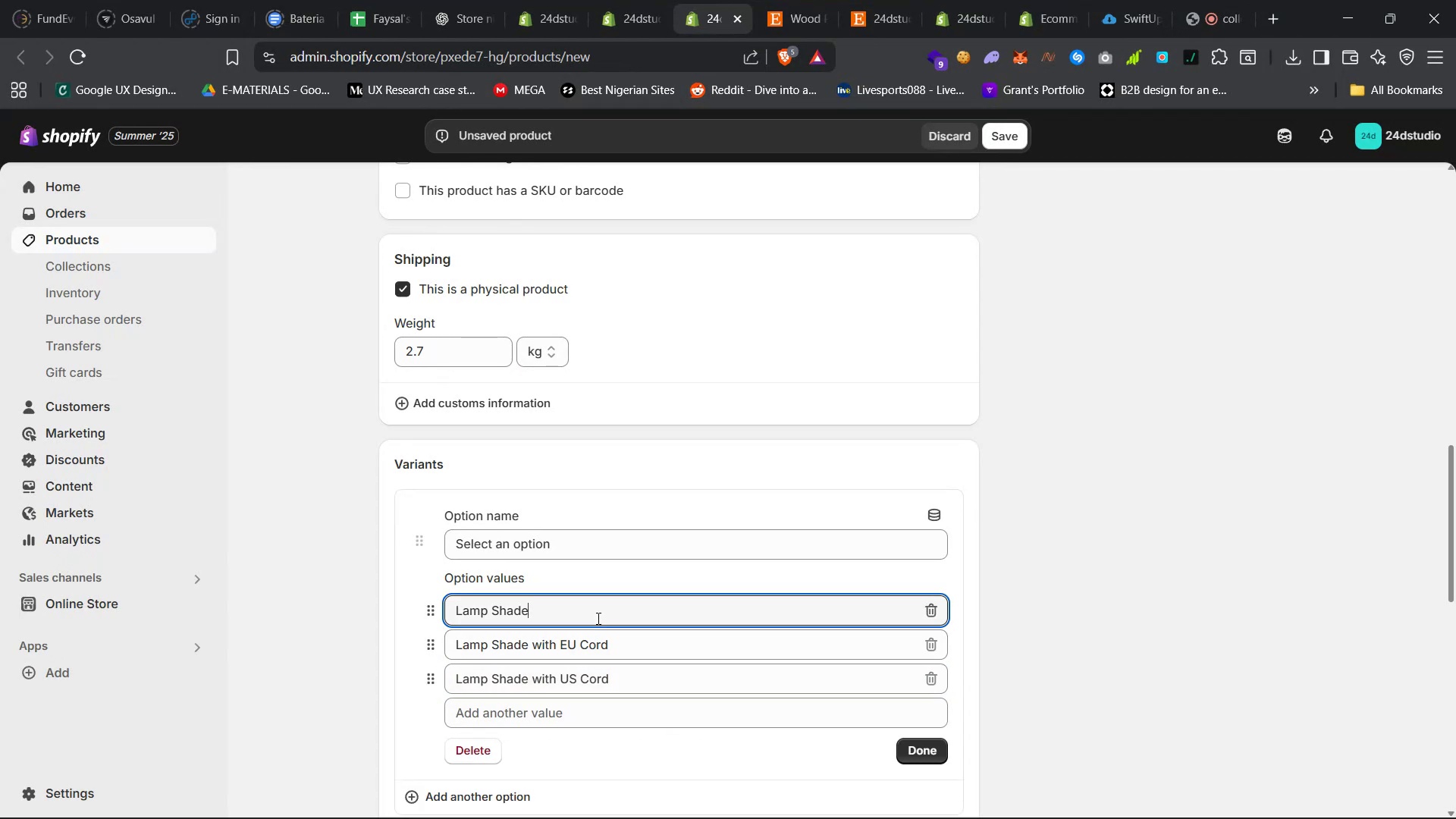 
type( Only)
 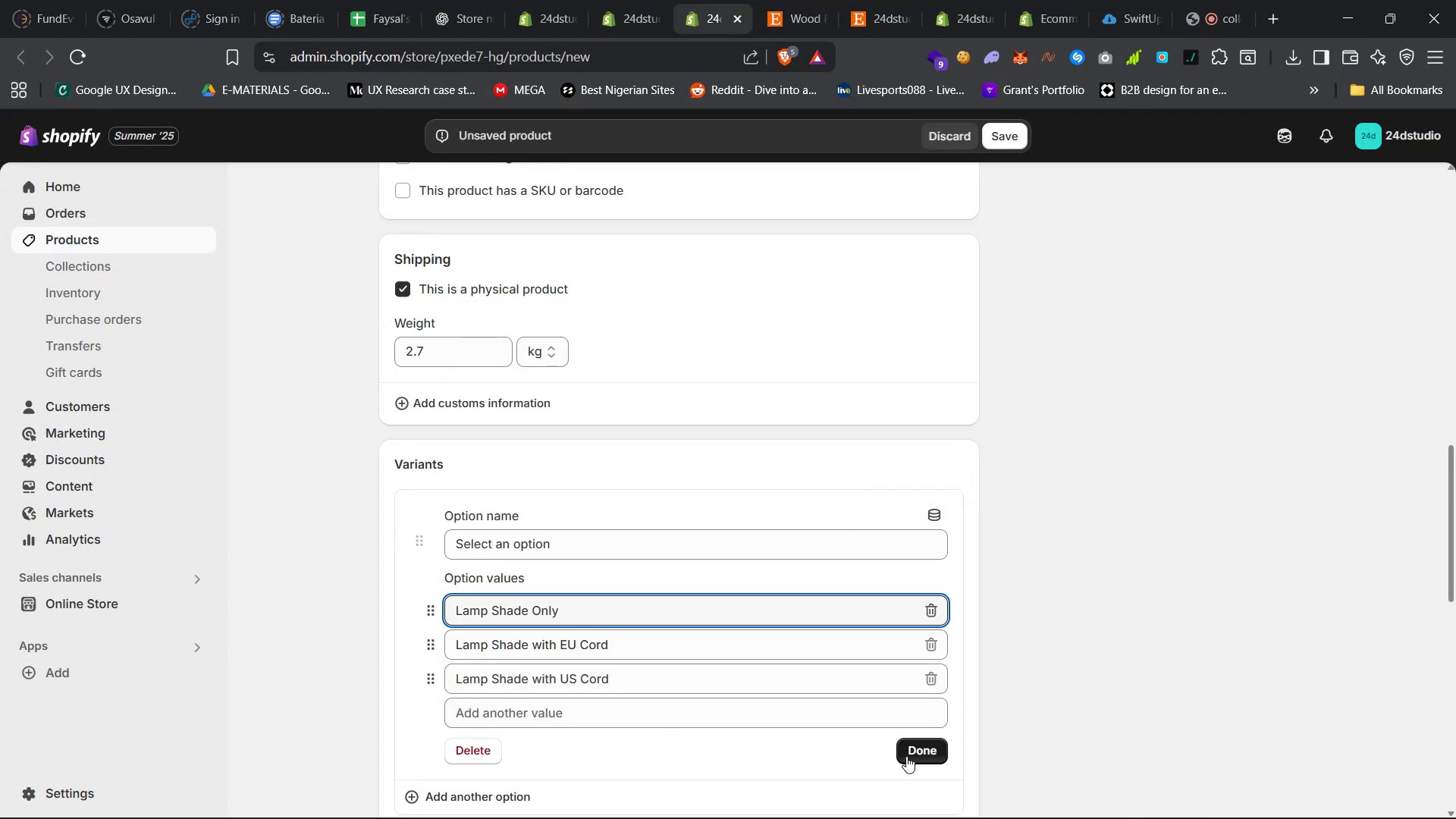 
scroll: coordinate [952, 573], scroll_direction: down, amount: 12.0
 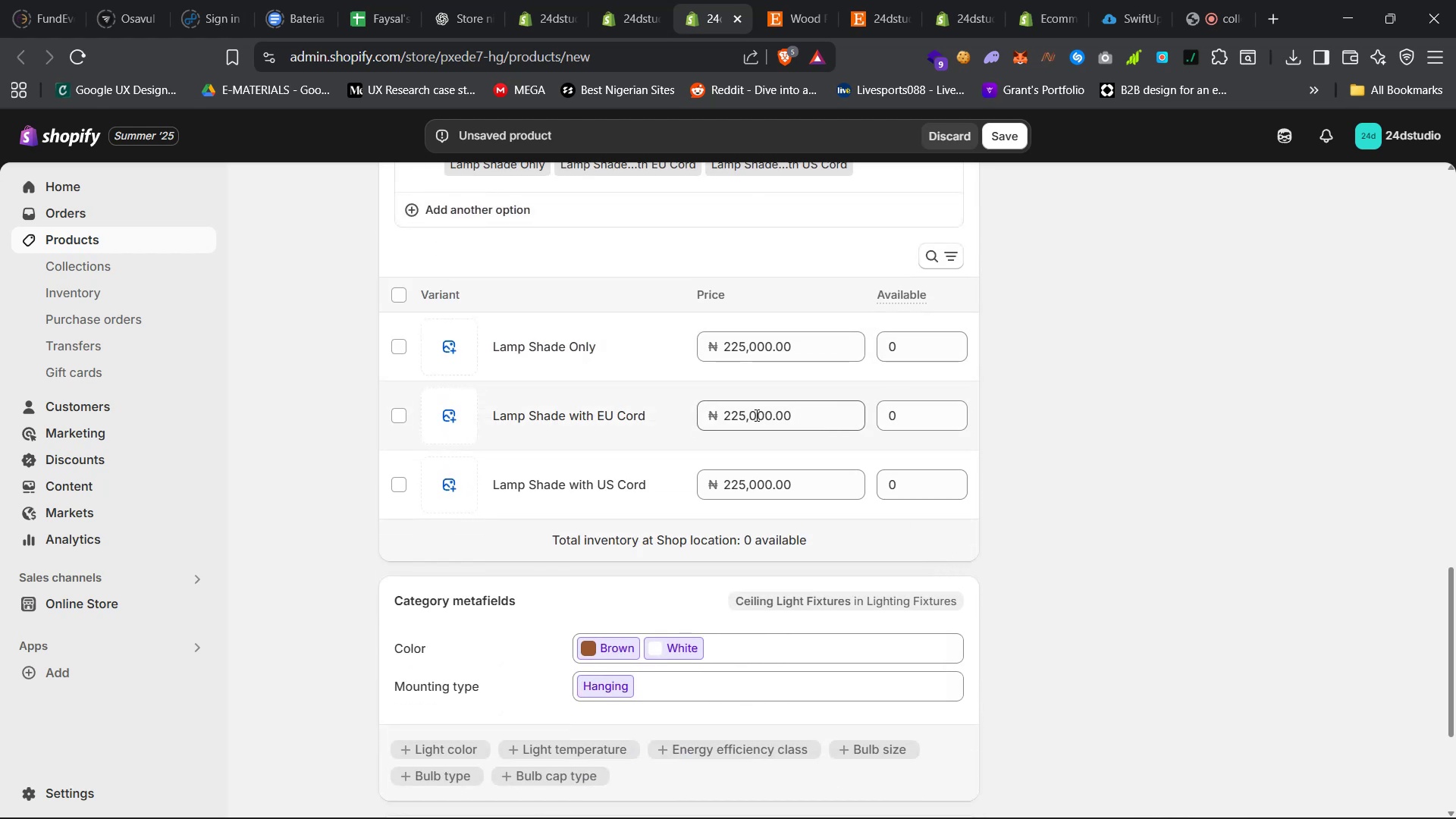 
double_click([745, 412])
 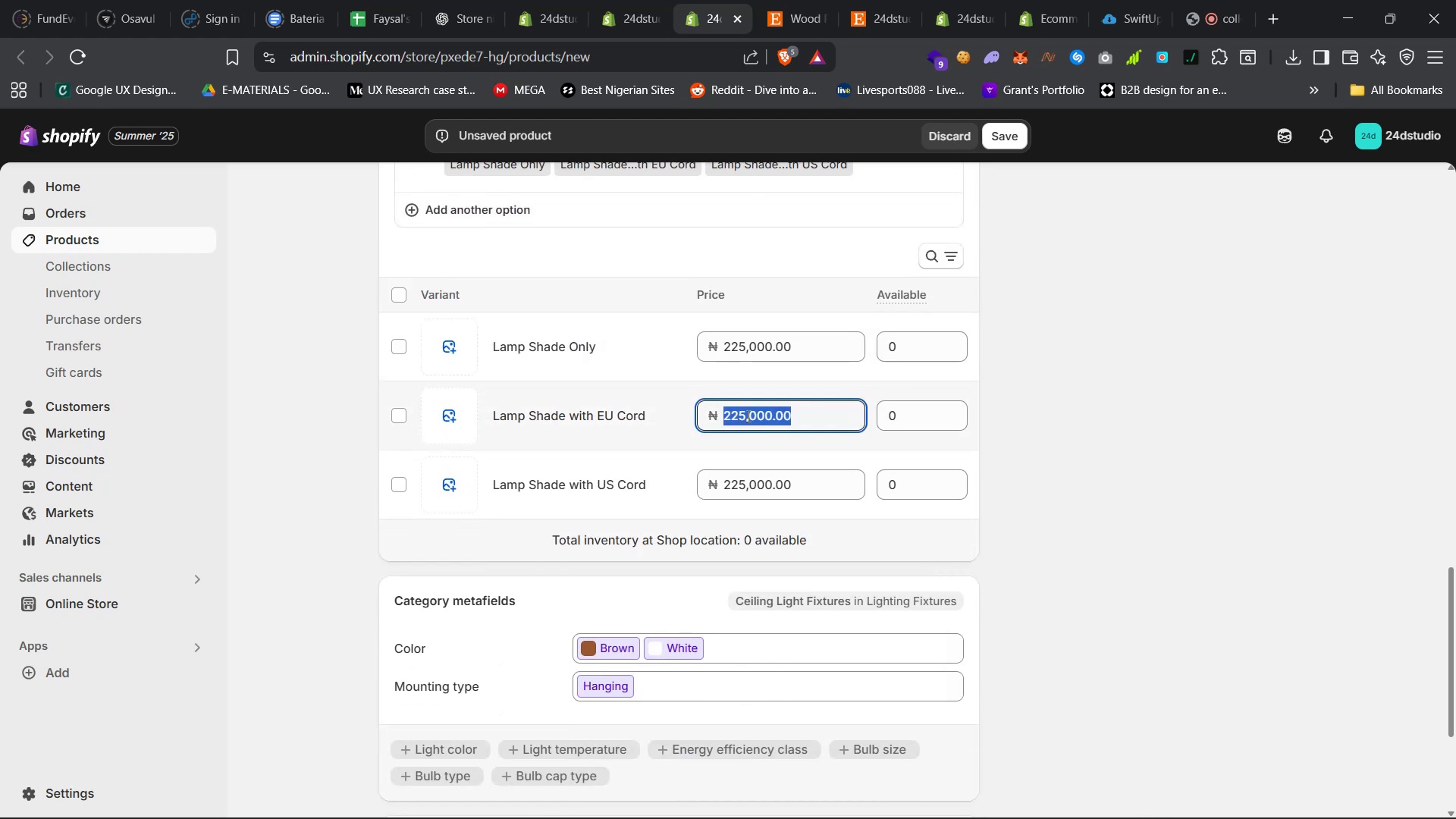 
left_click([747, 416])
 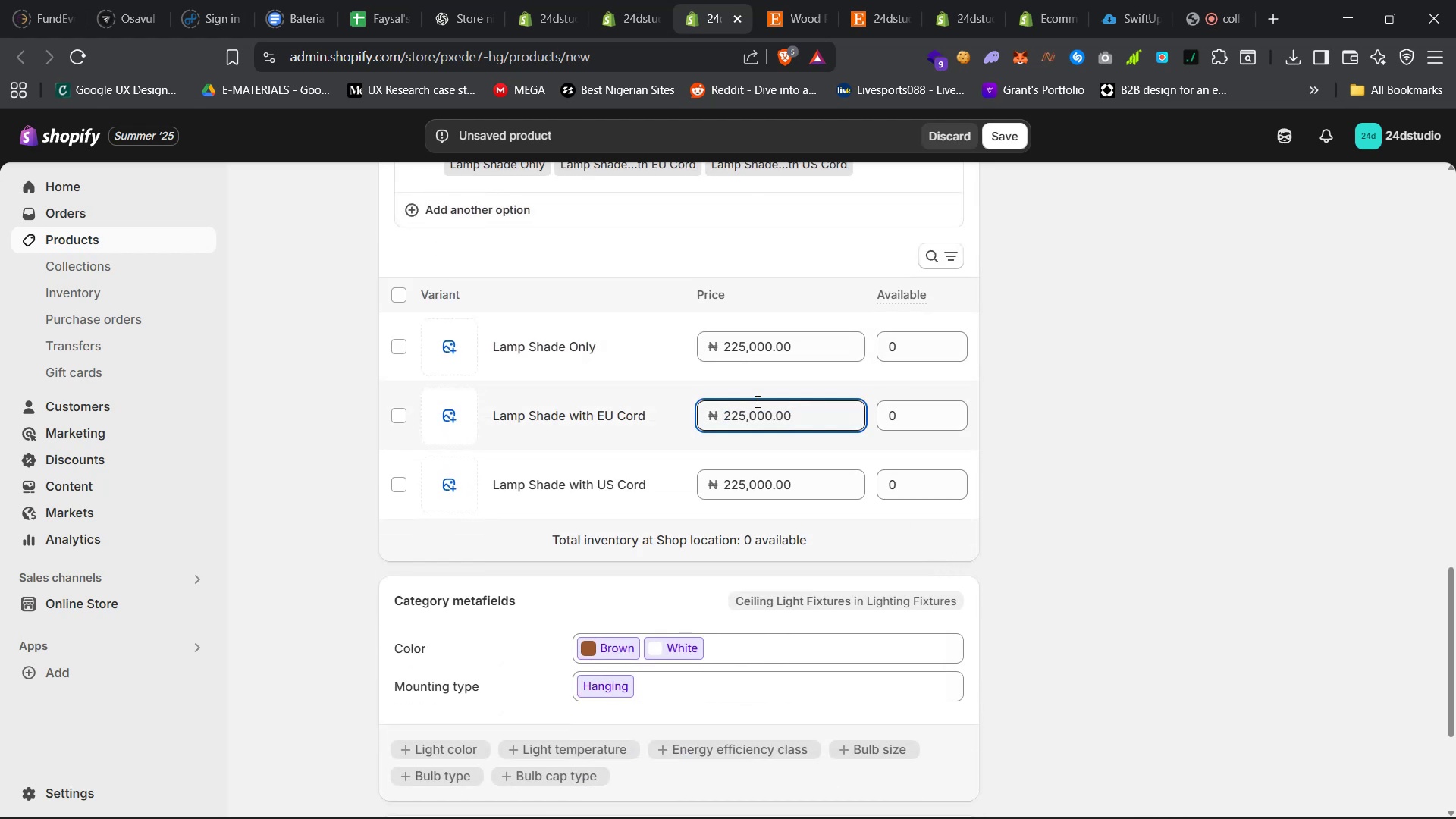 
key(ArrowLeft)
 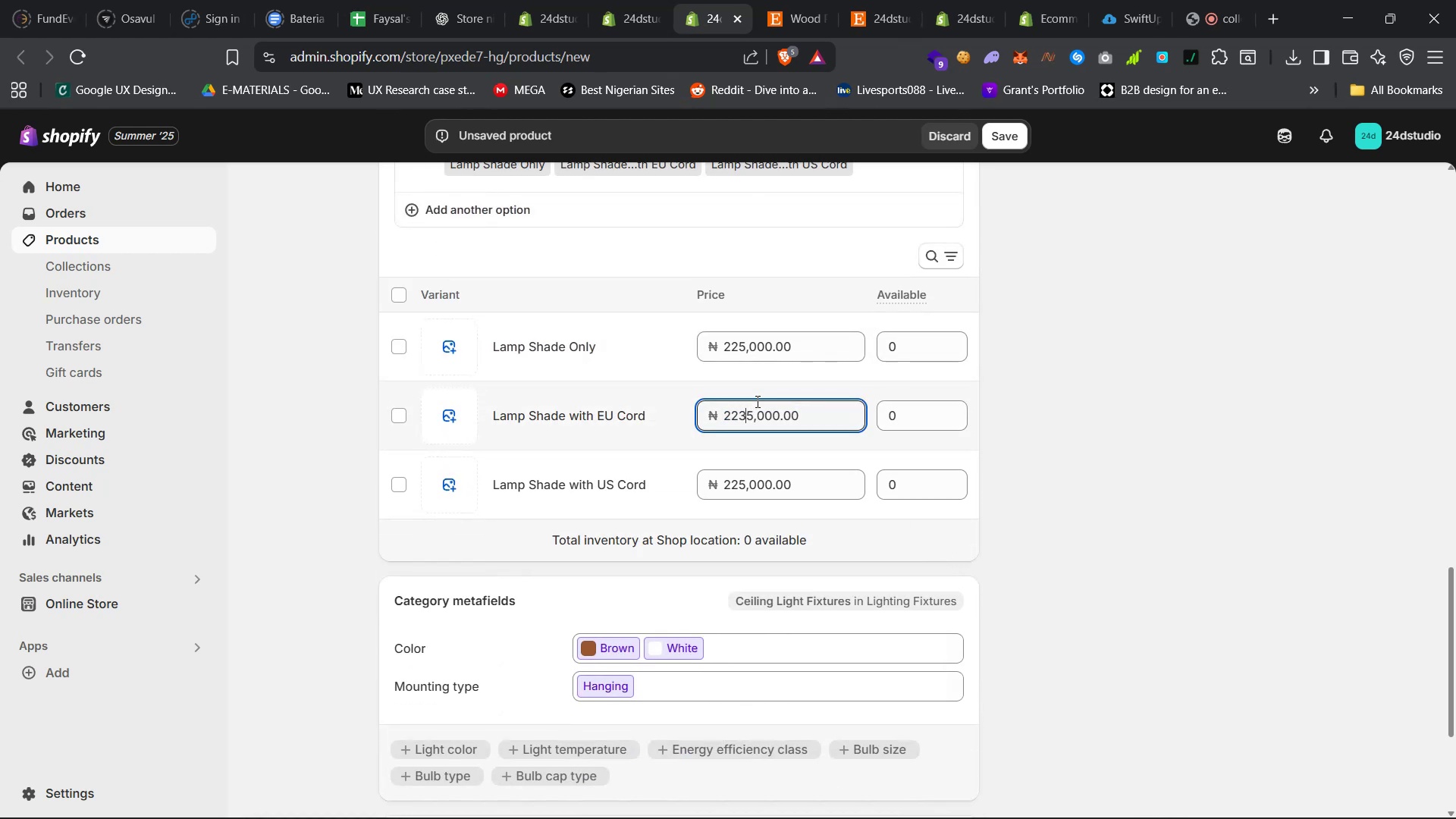 
key(Backspace)
 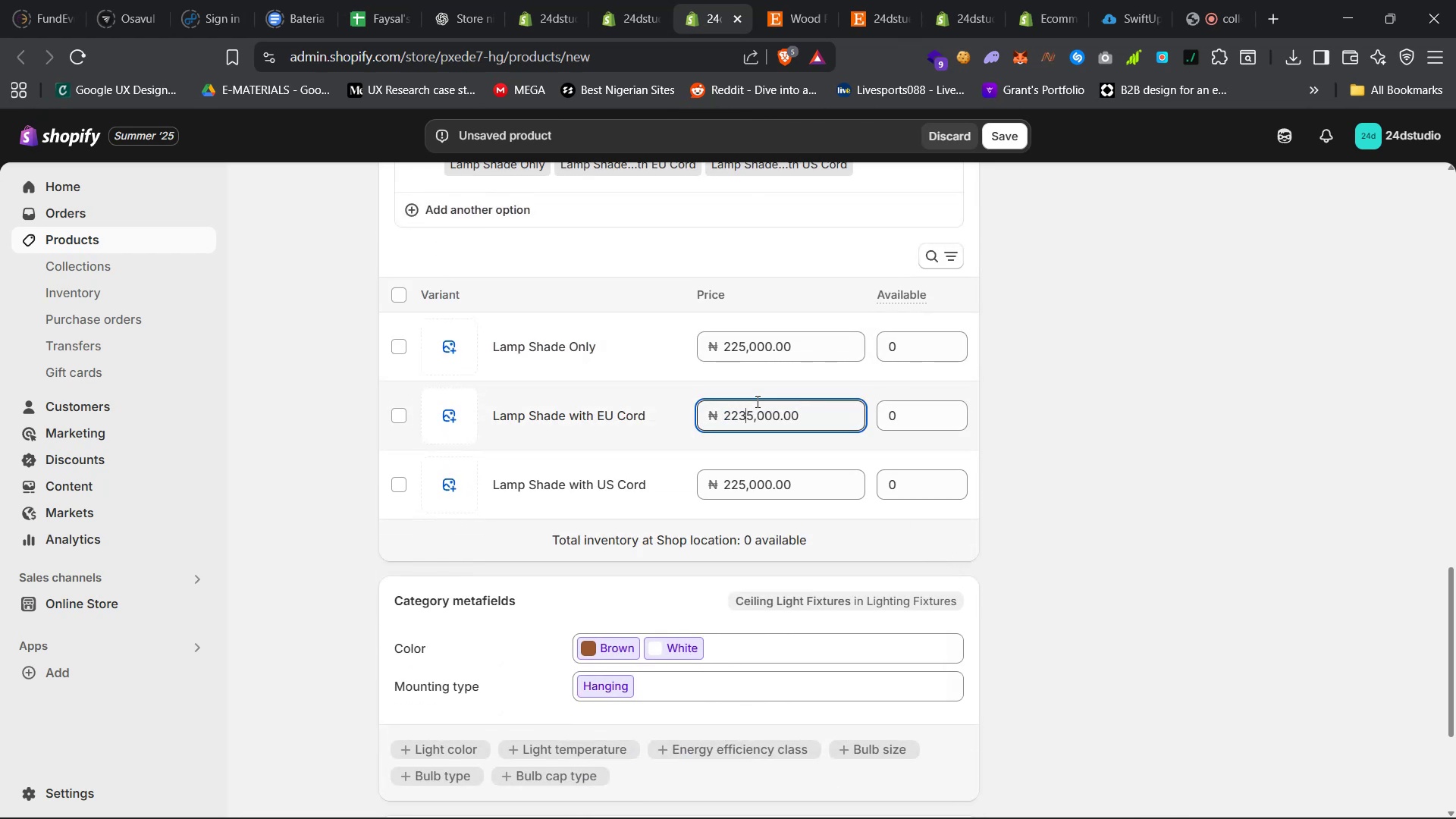 
key(3)
 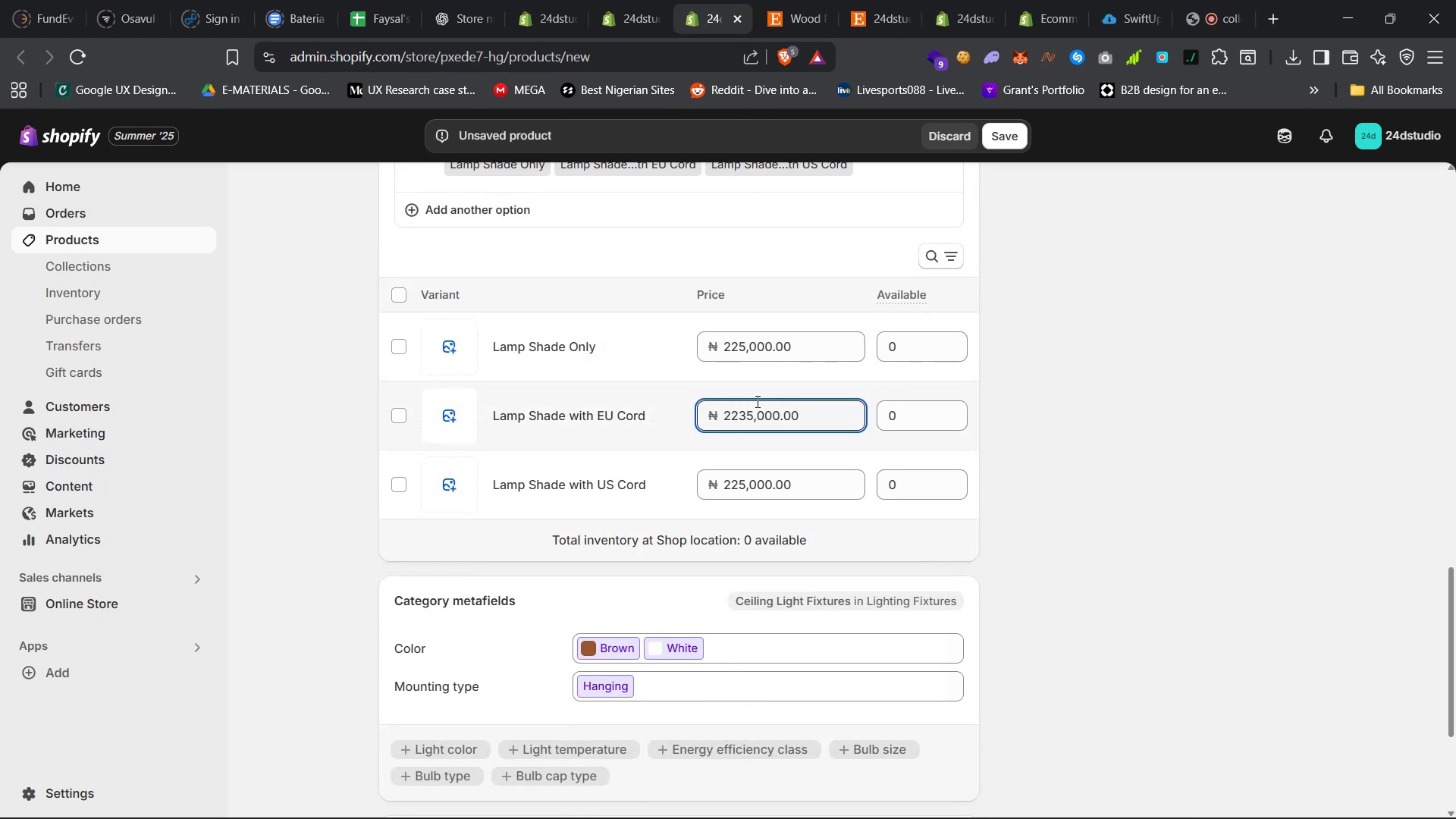 
key(Backspace)
 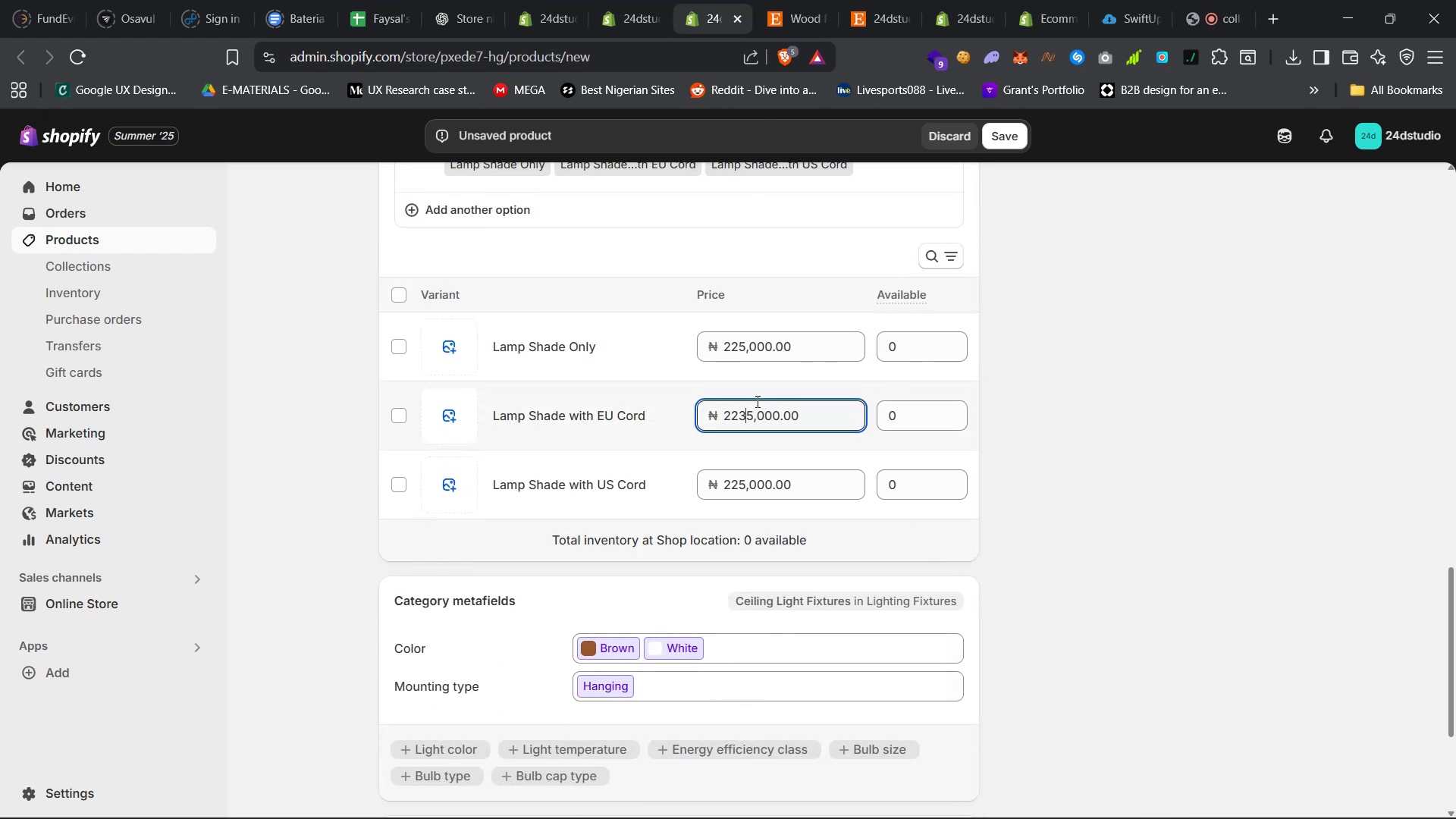 
key(Backspace)
 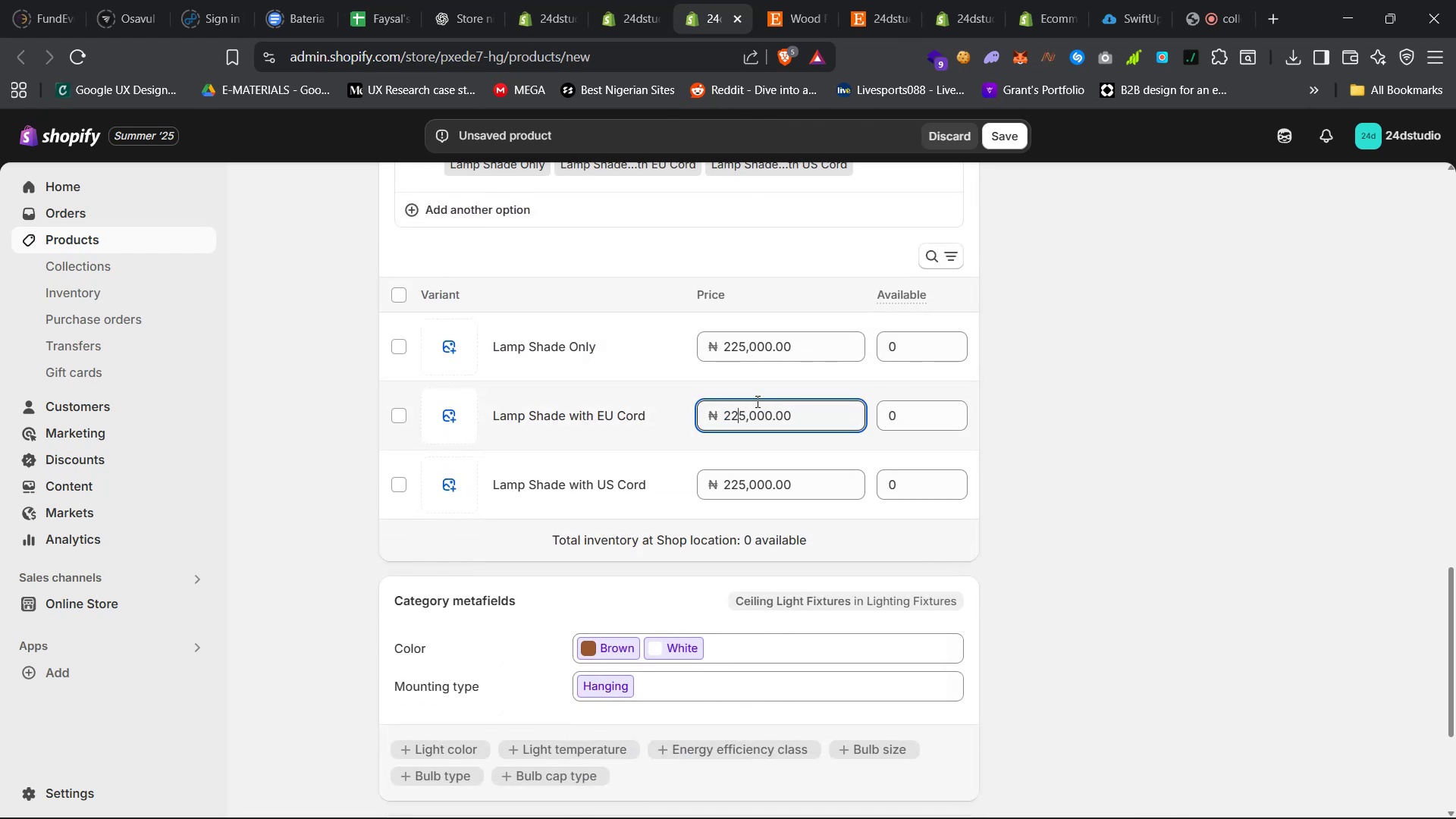 
key(3)
 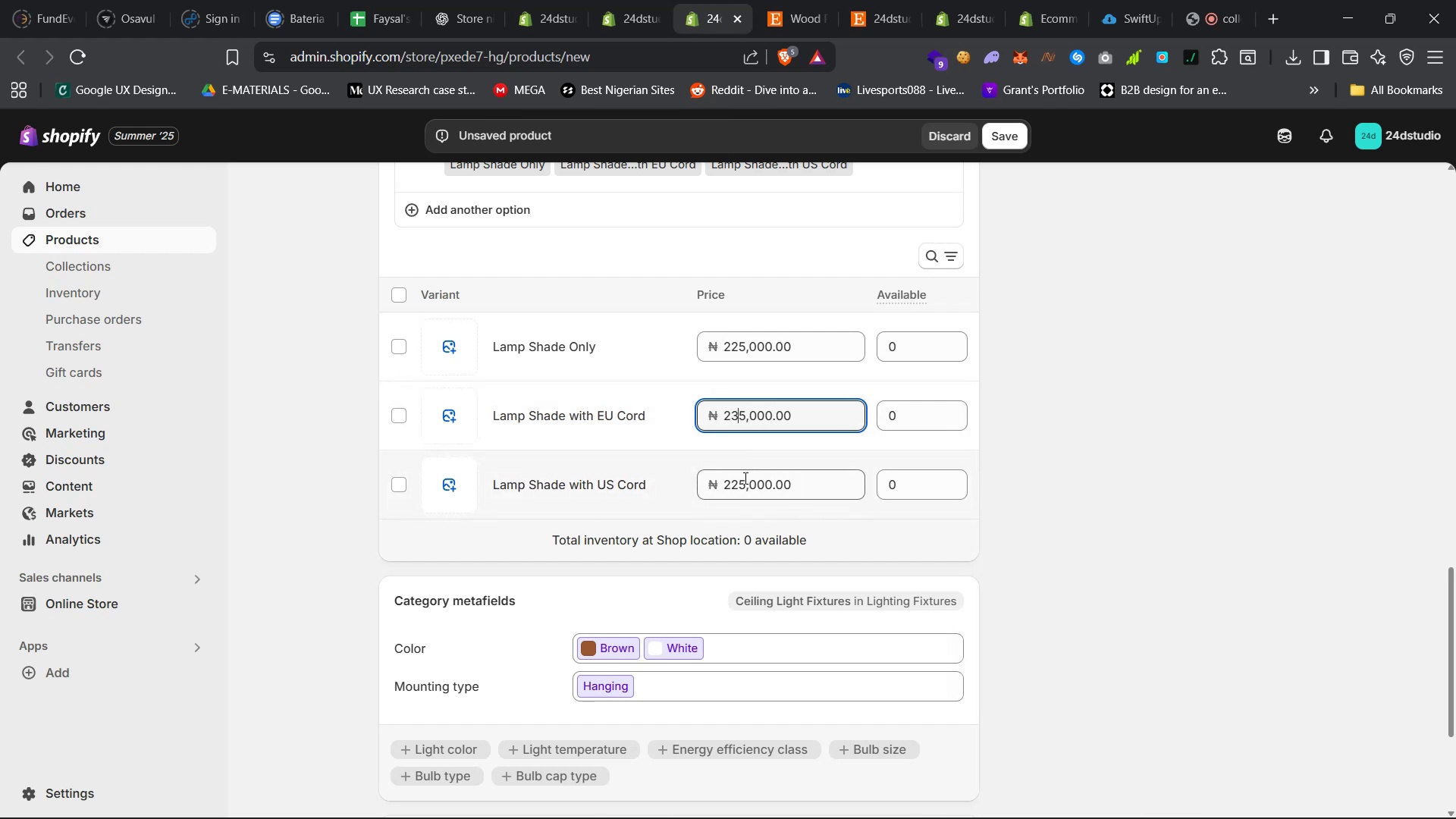 
left_click([739, 479])
 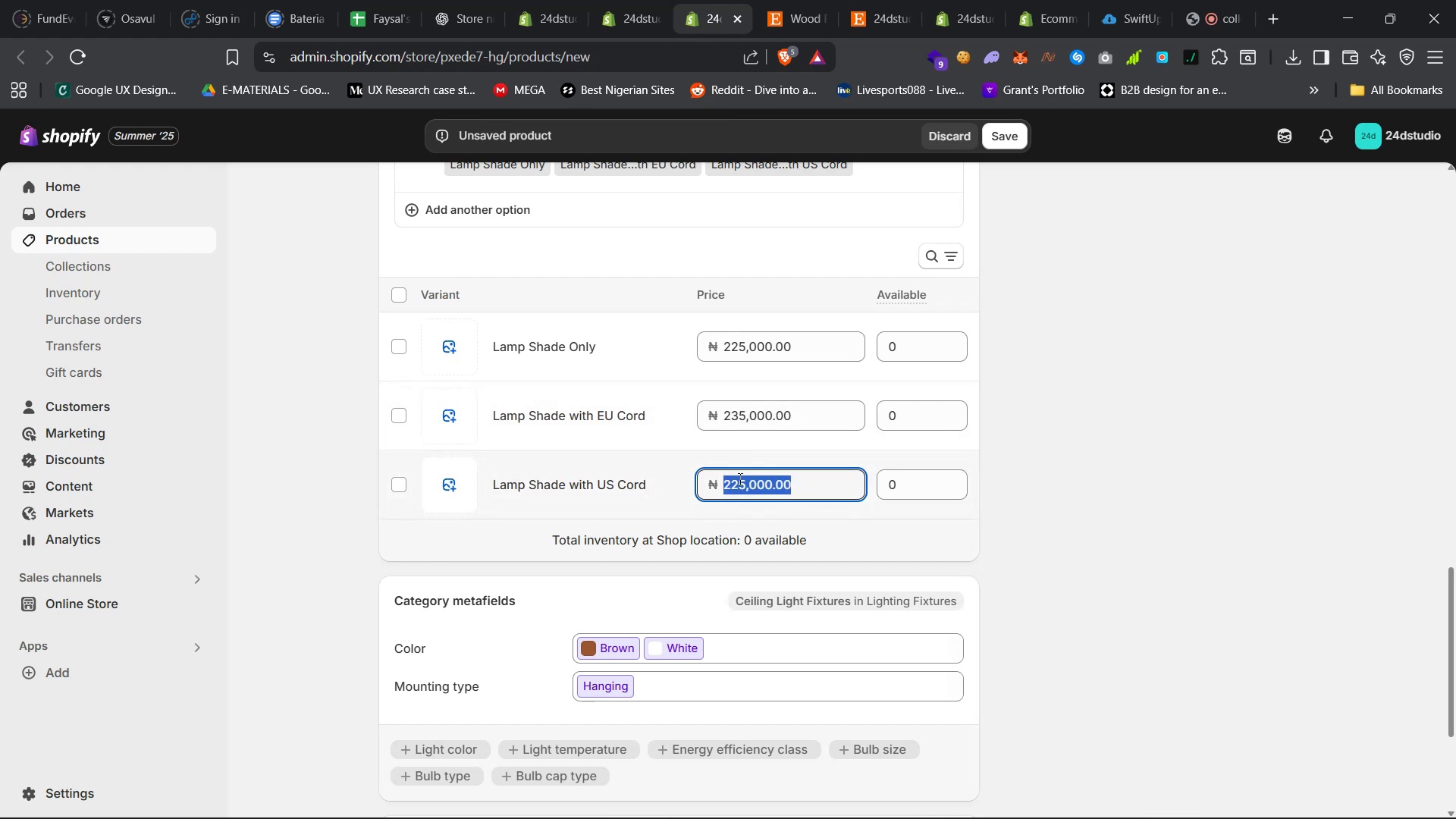 
left_click([739, 479])
 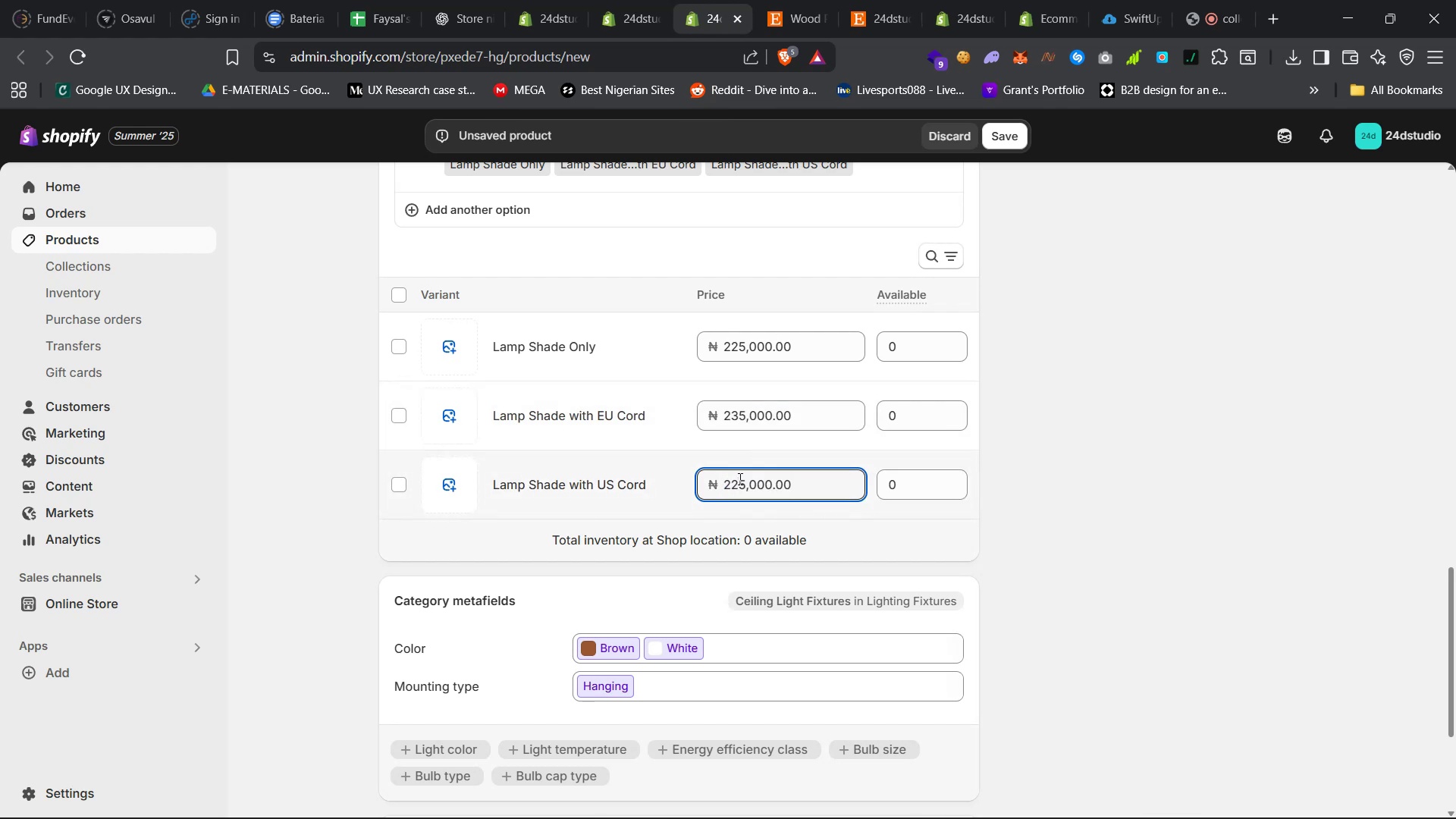 
key(Backspace)
 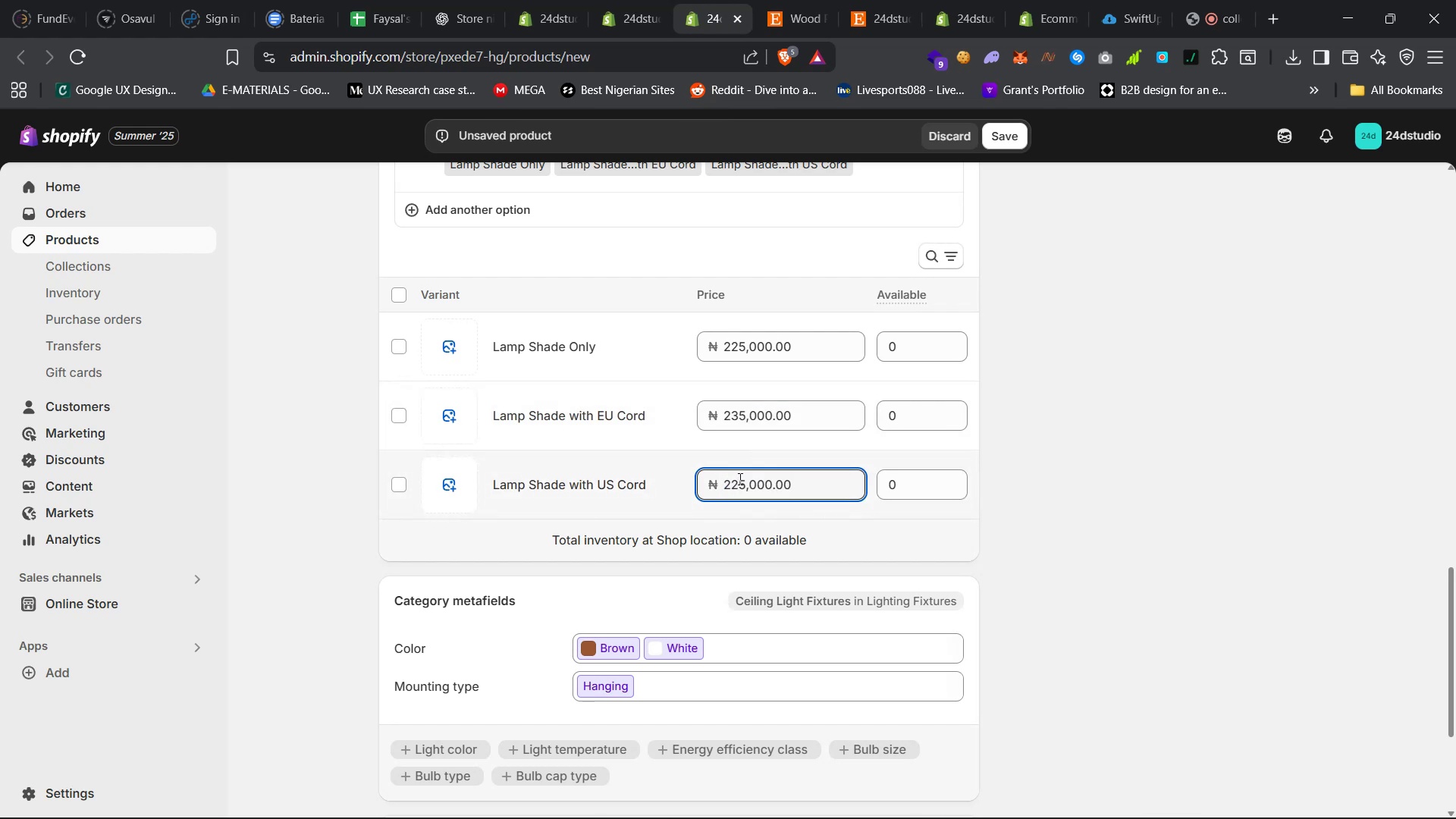 
key(3)
 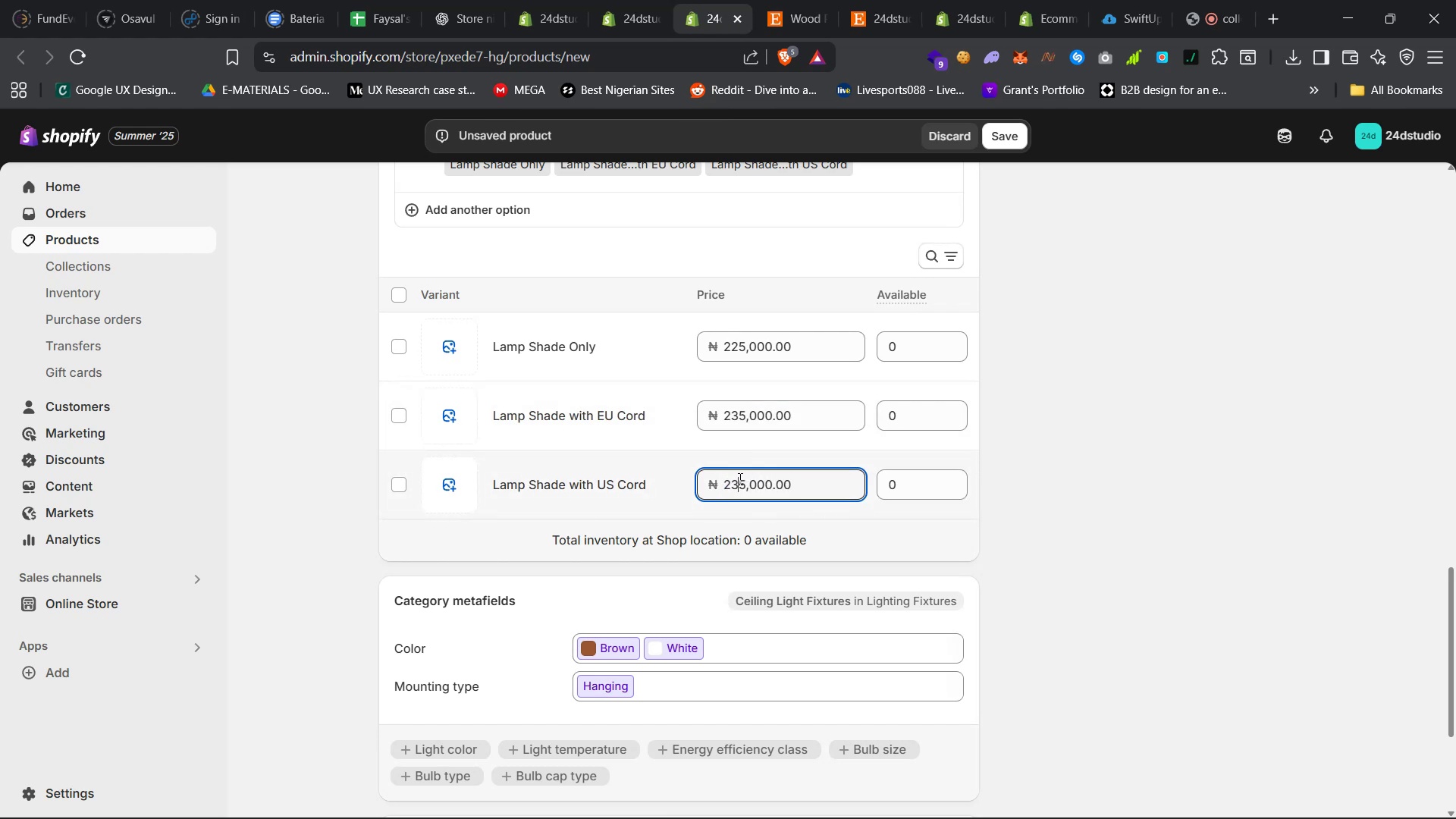 
scroll: coordinate [749, 488], scroll_direction: down, amount: 6.0
 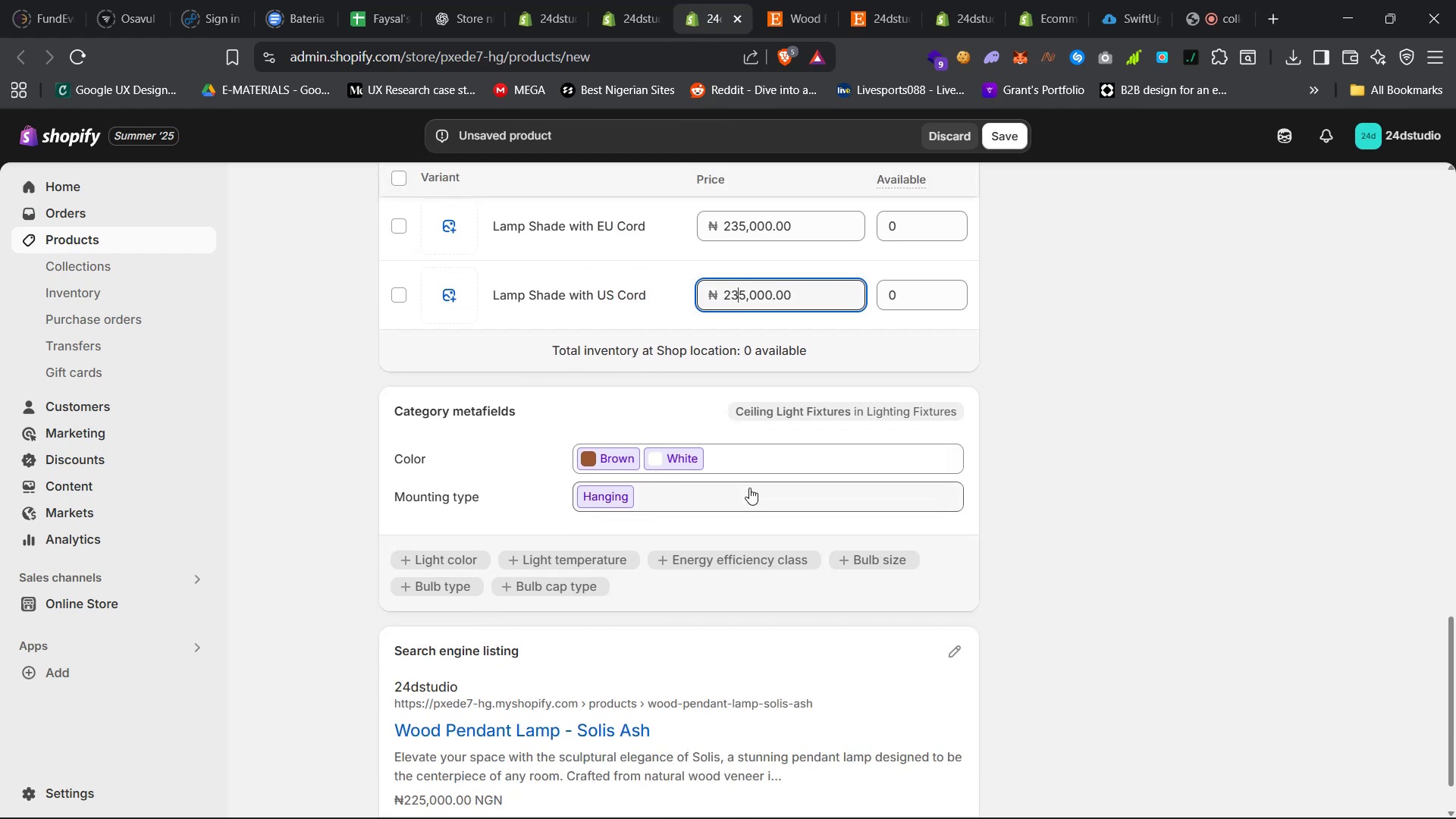 
scroll: coordinate [750, 489], scroll_direction: up, amount: 17.0
 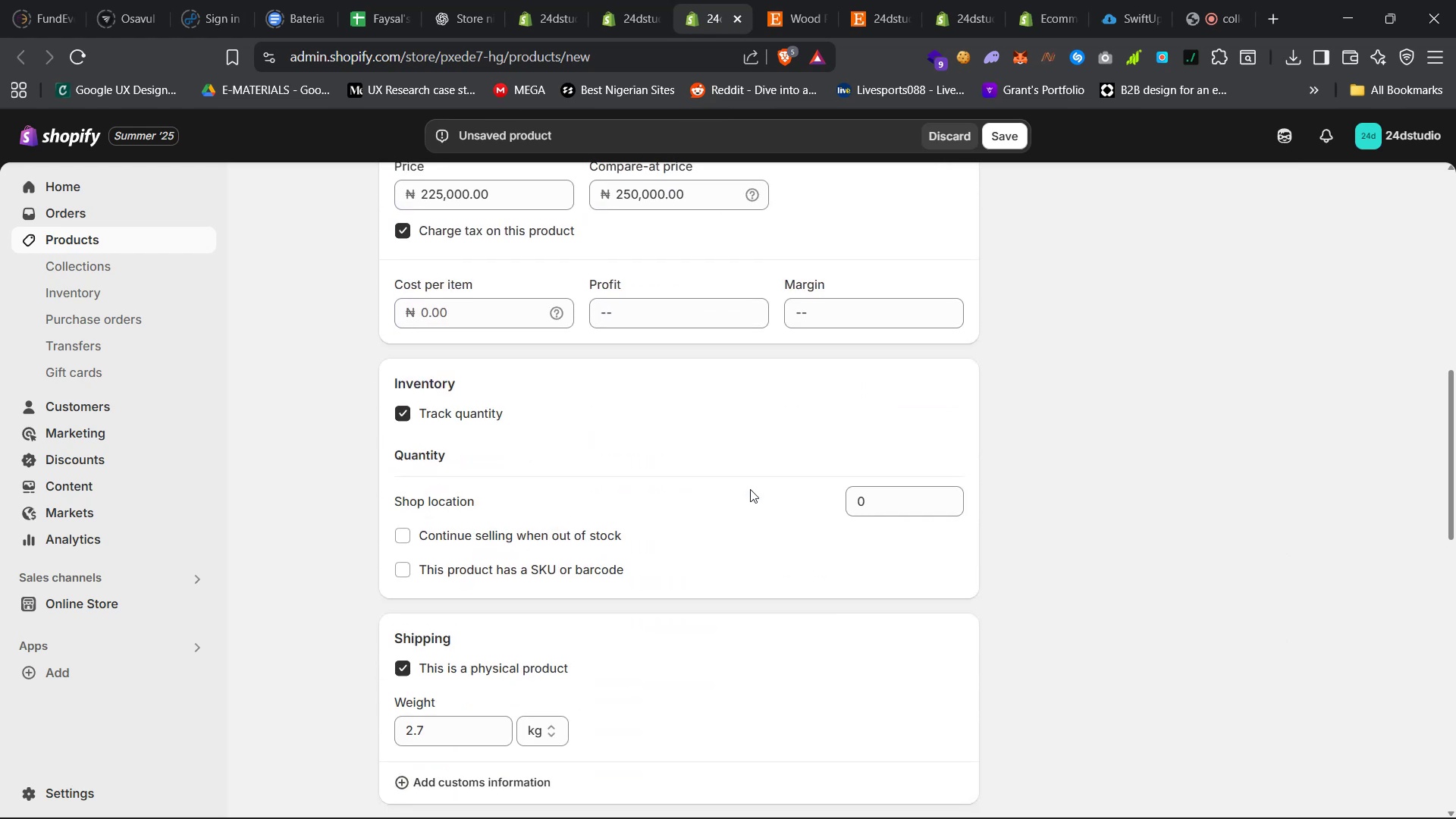 
scroll: coordinate [1112, 714], scroll_direction: down, amount: 41.0
 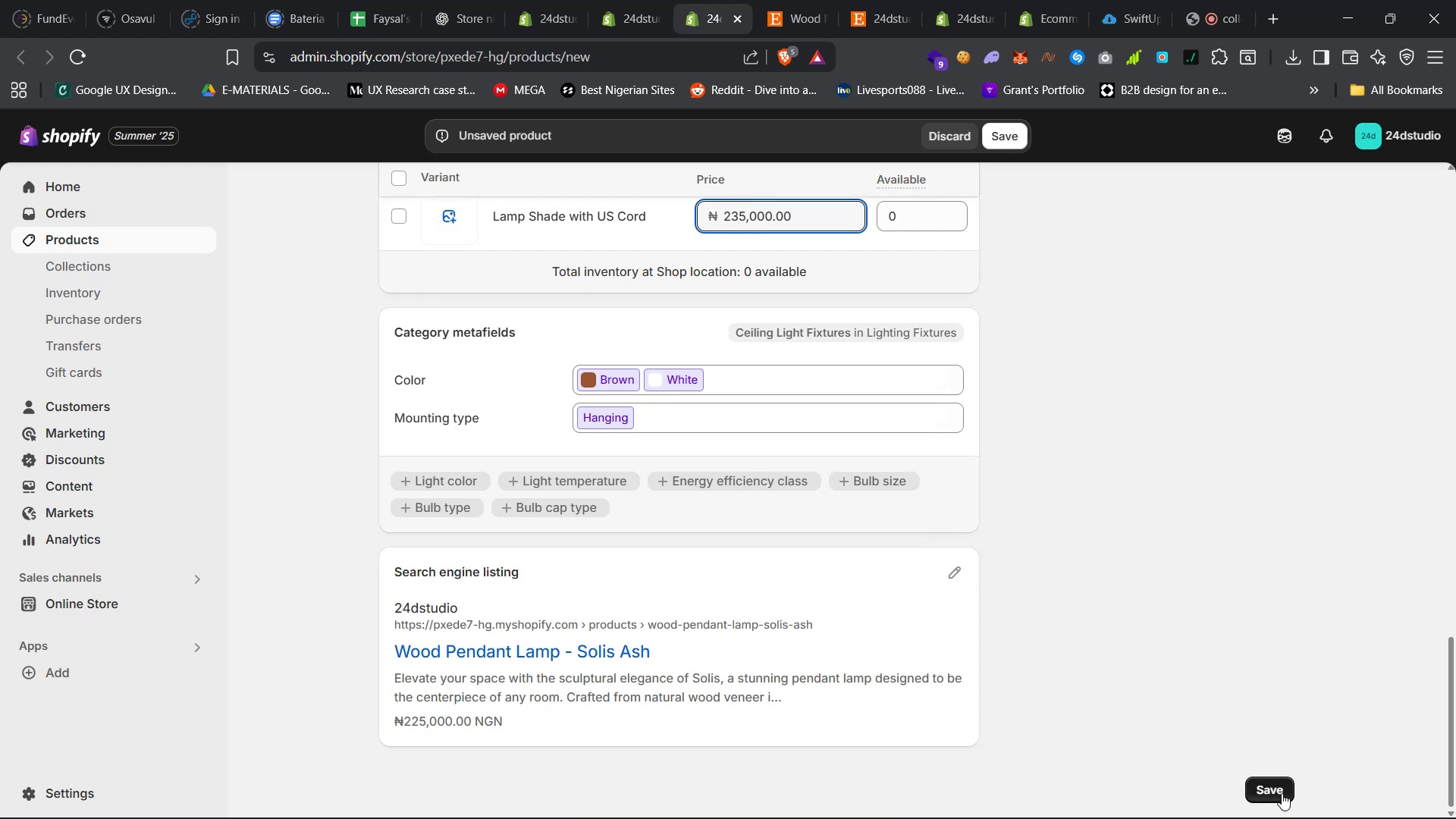 
left_click([1272, 783])
 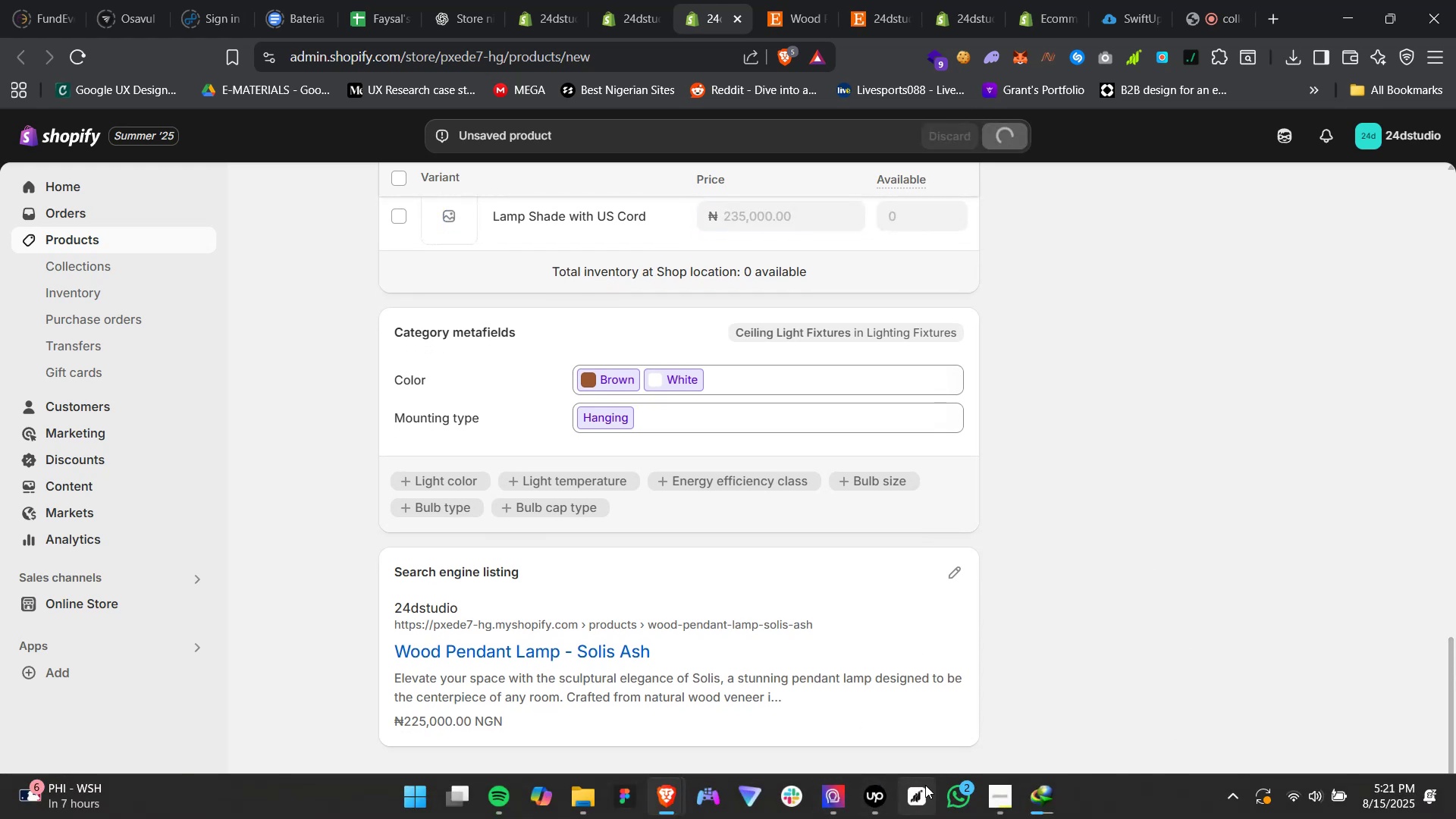 
left_click([883, 797])
 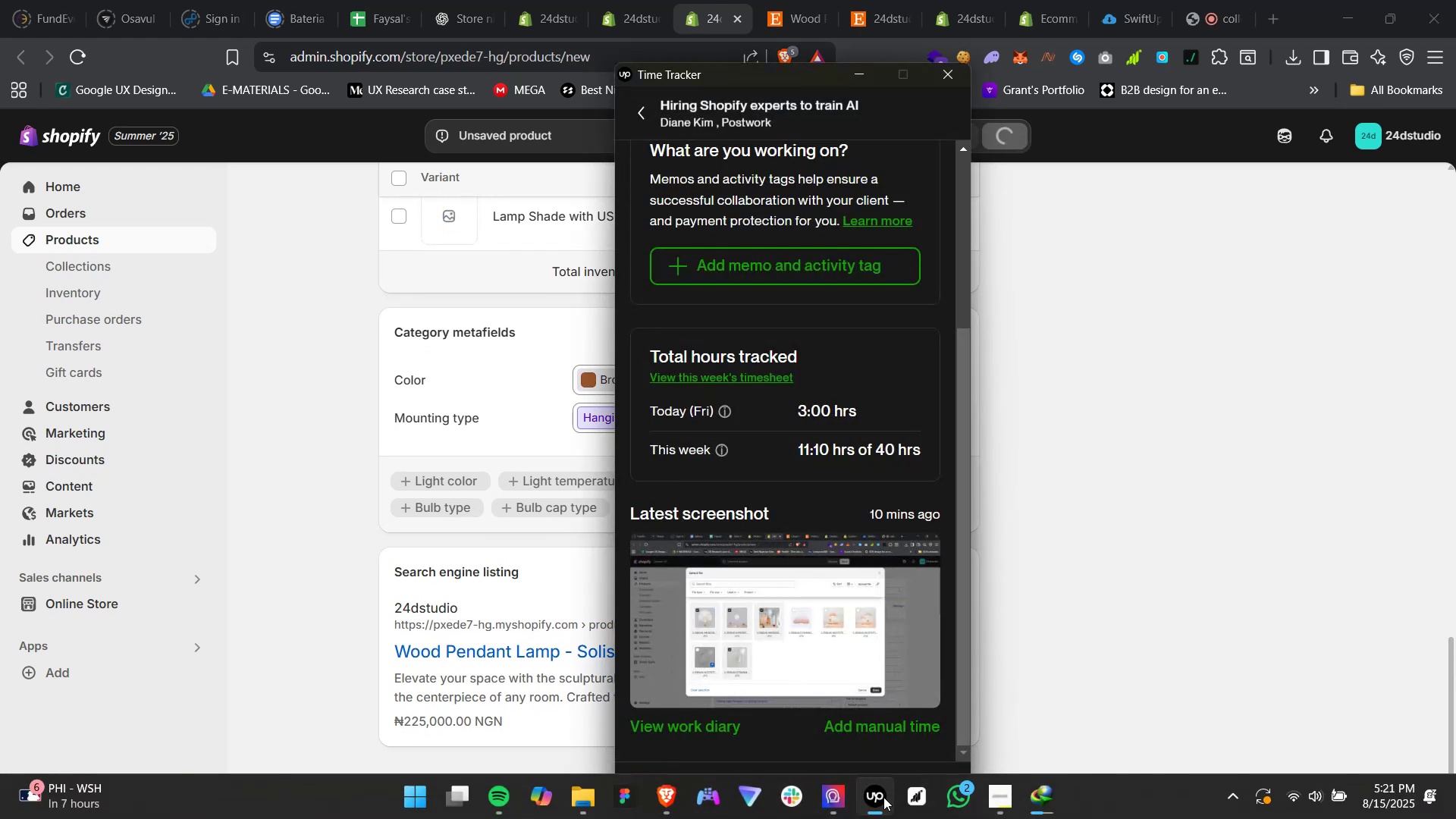 
left_click([883, 797])
 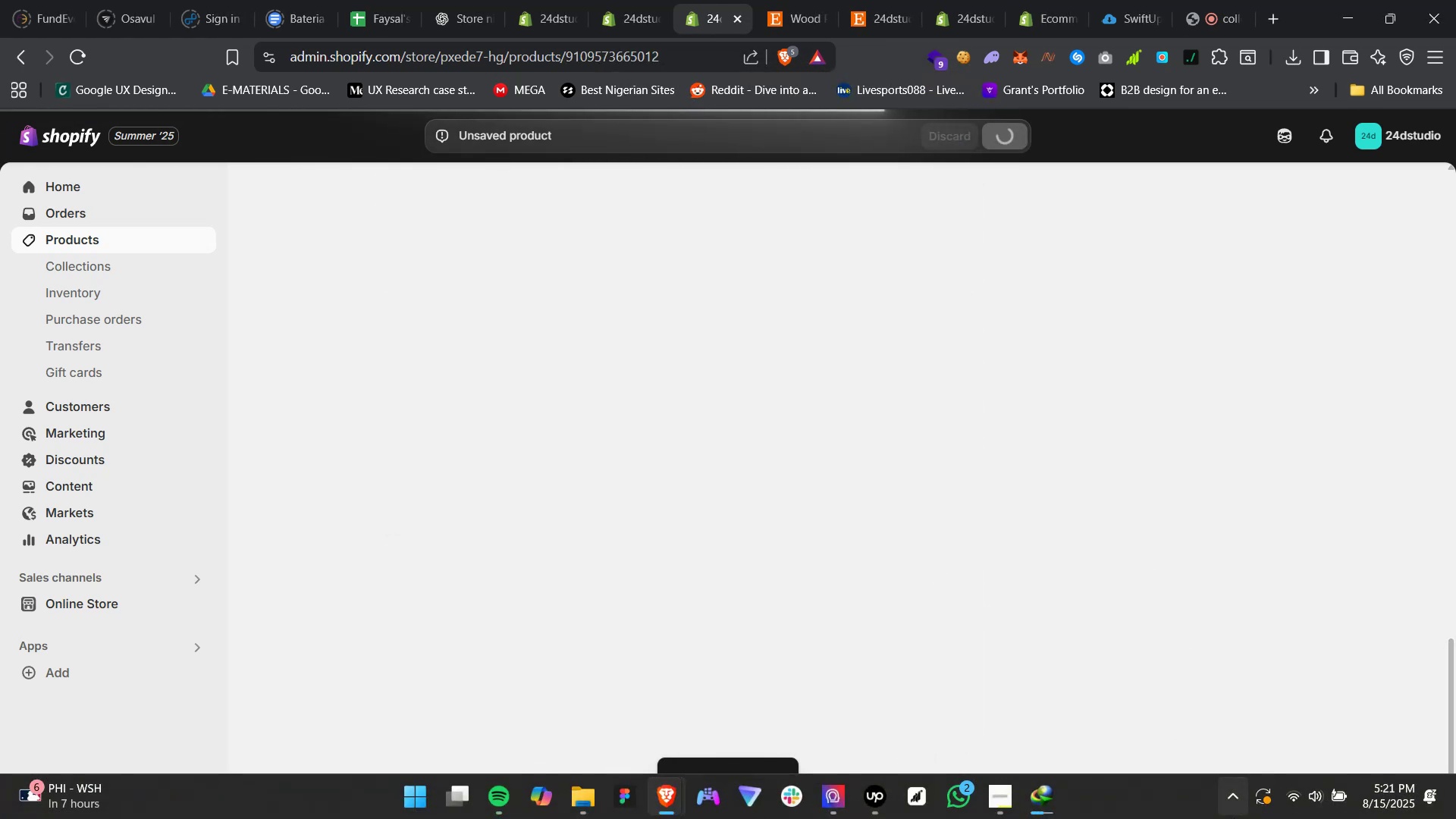 
mouse_move([1175, 662])
 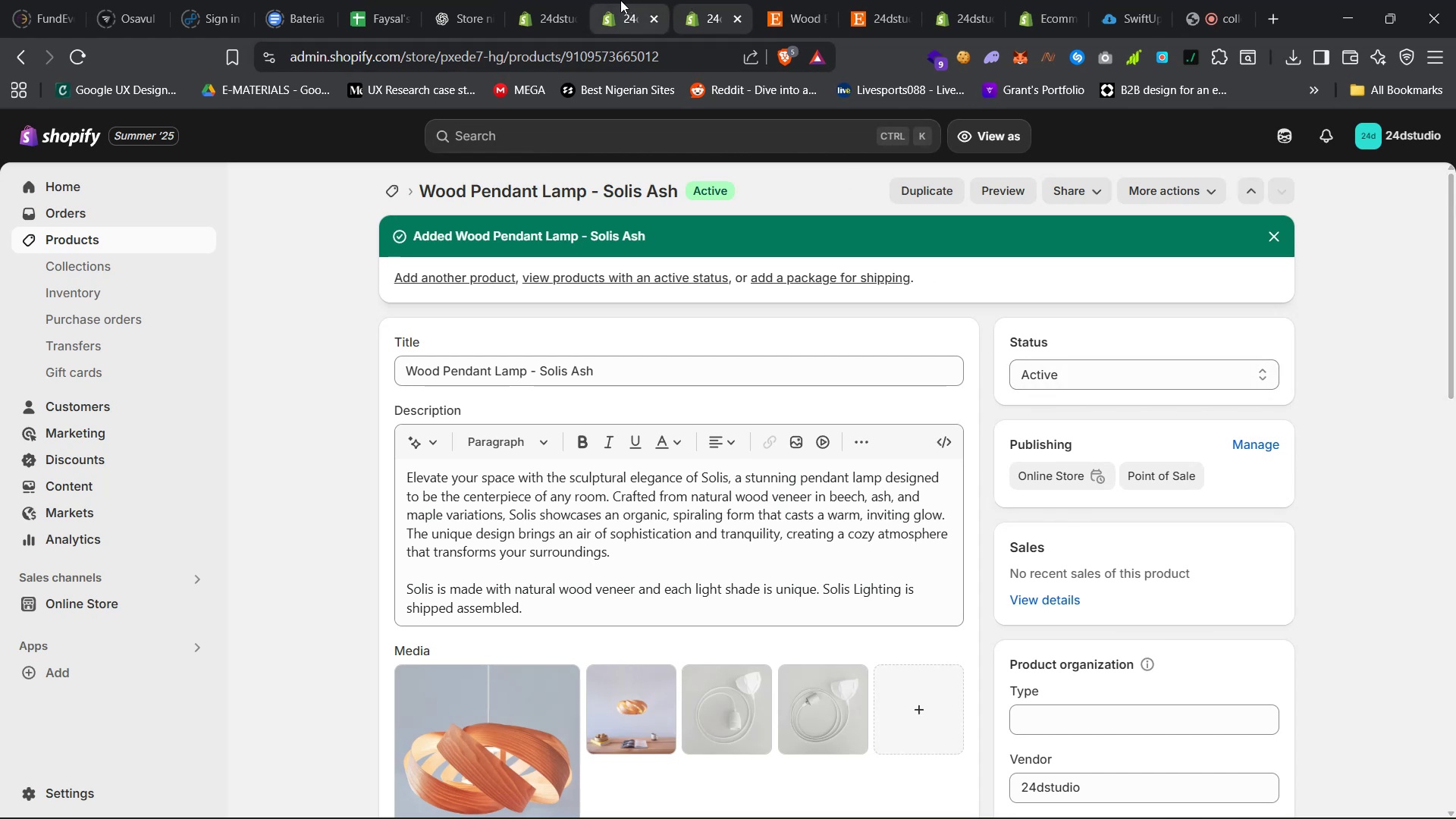 
left_click([620, 0])
 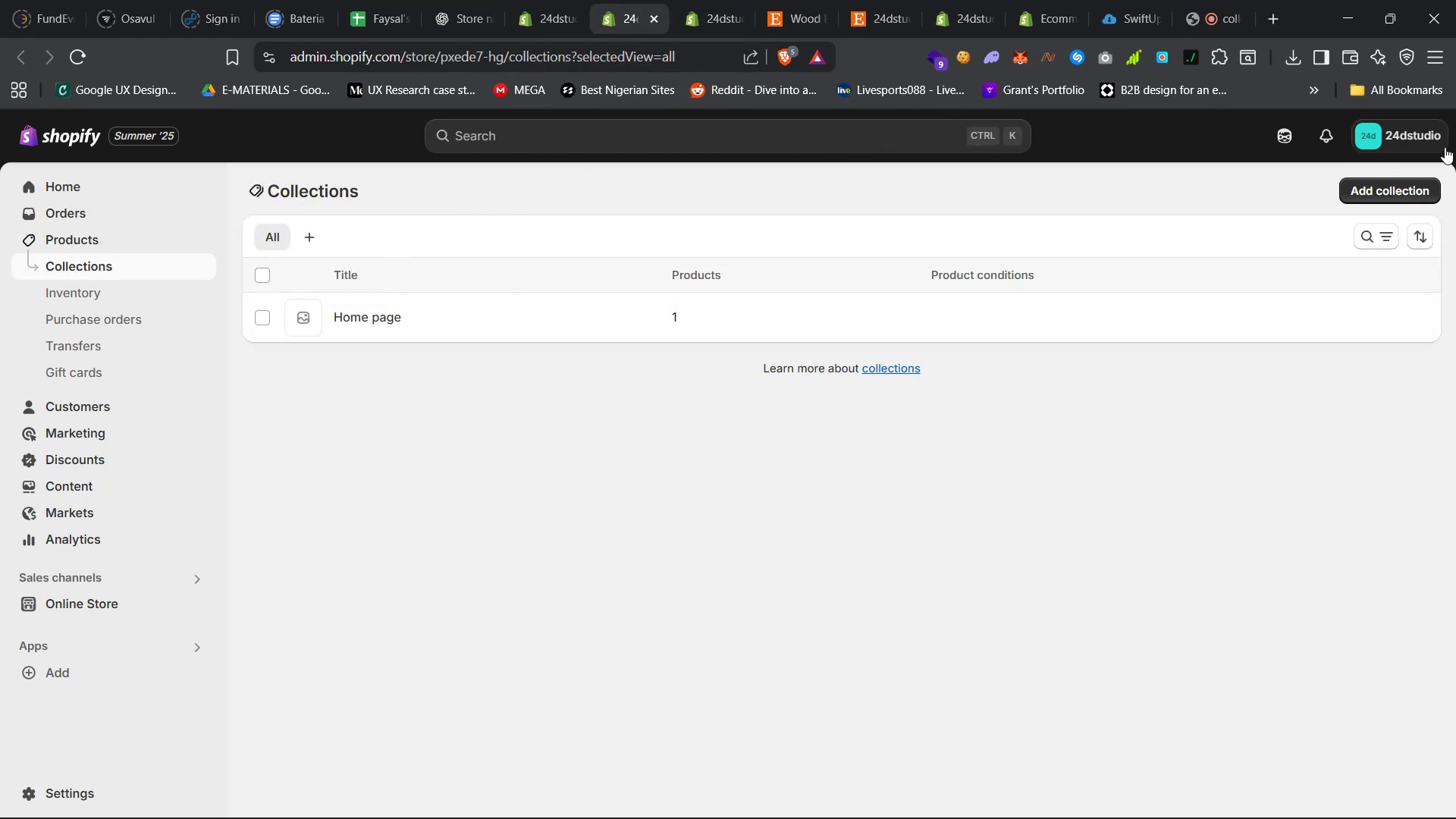 
left_click([1393, 189])
 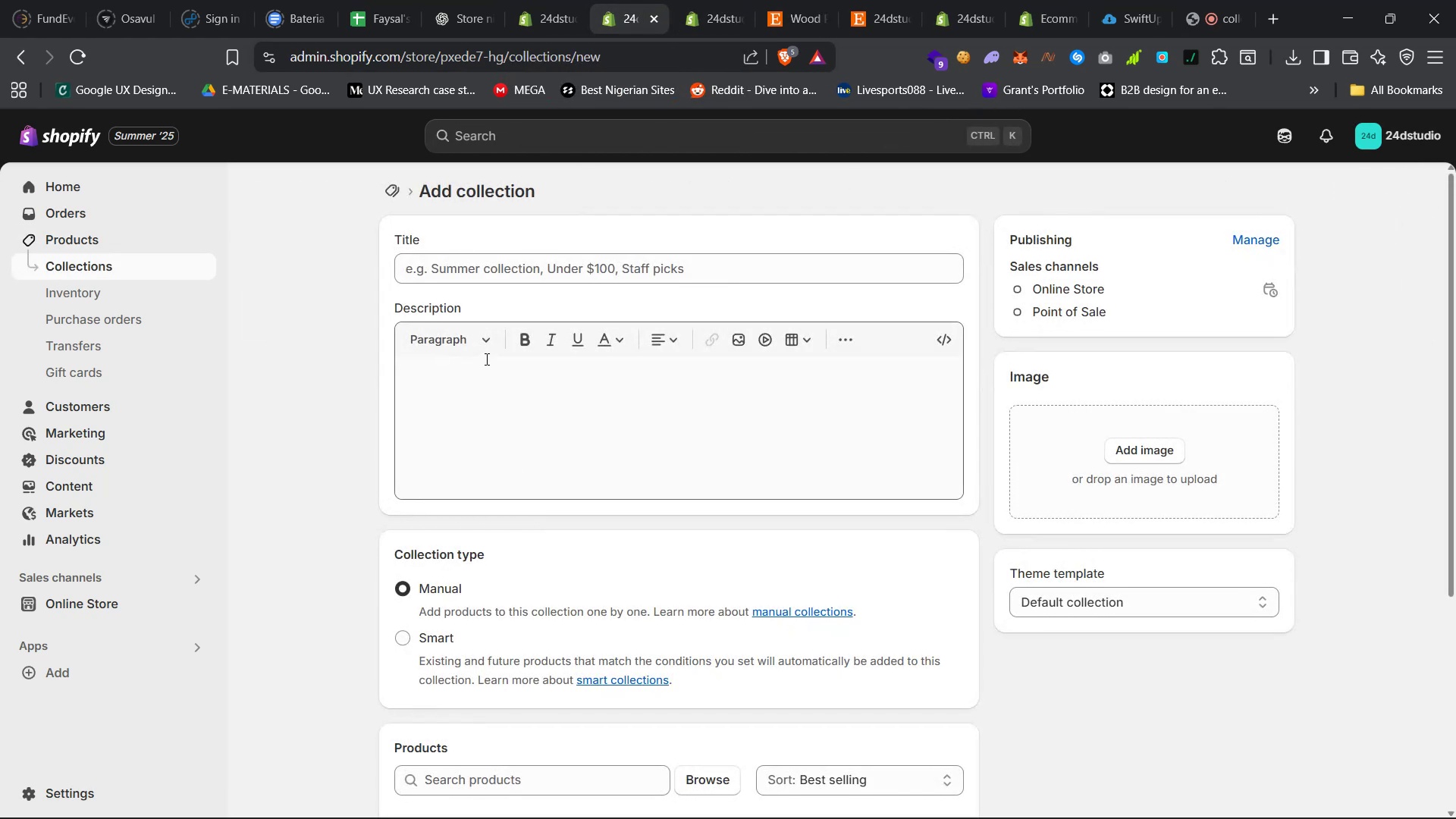 
left_click([488, 272])
 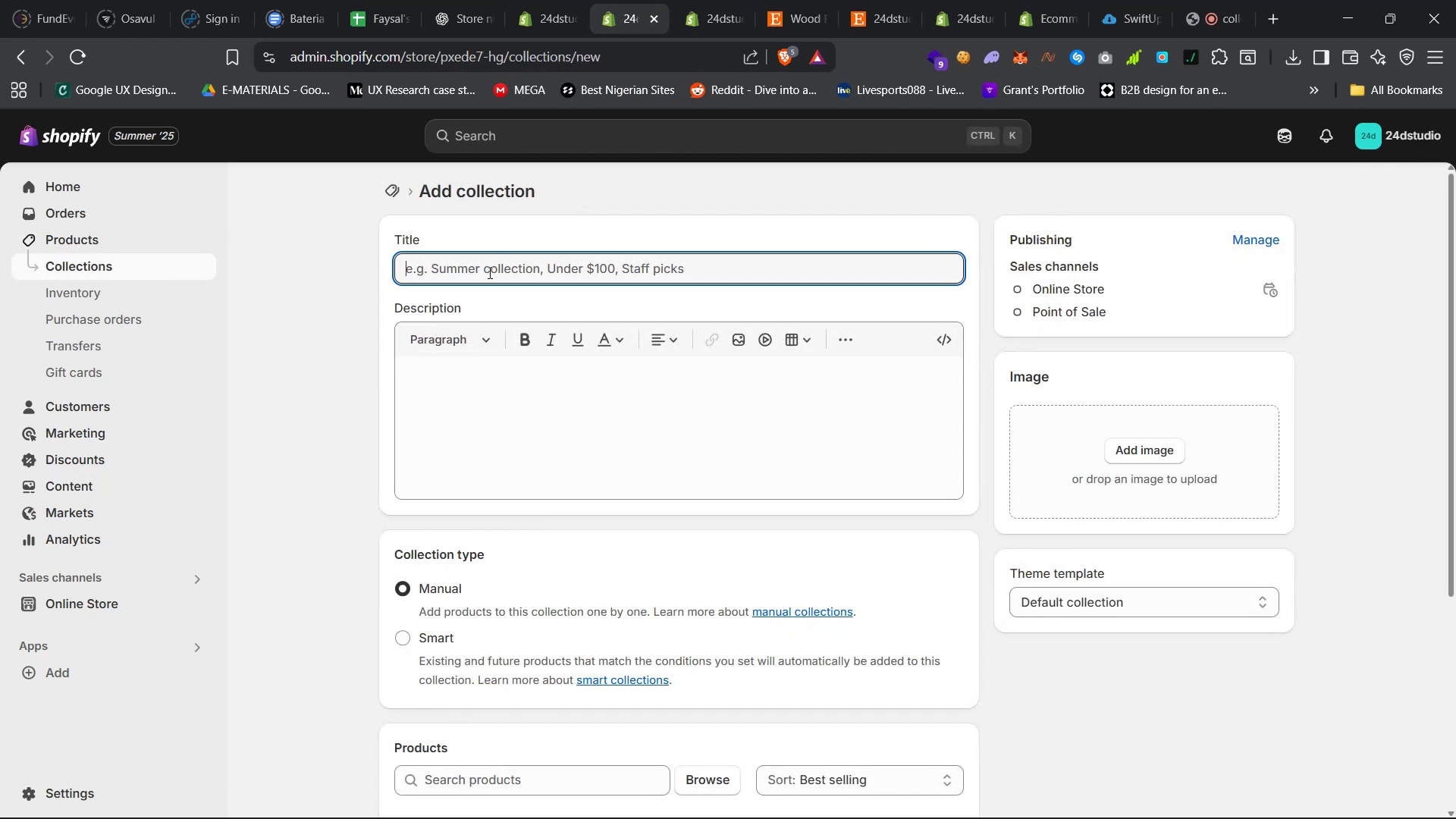 
type(Rare FInd)
key(Backspace)
key(Backspace)
type(ind)
 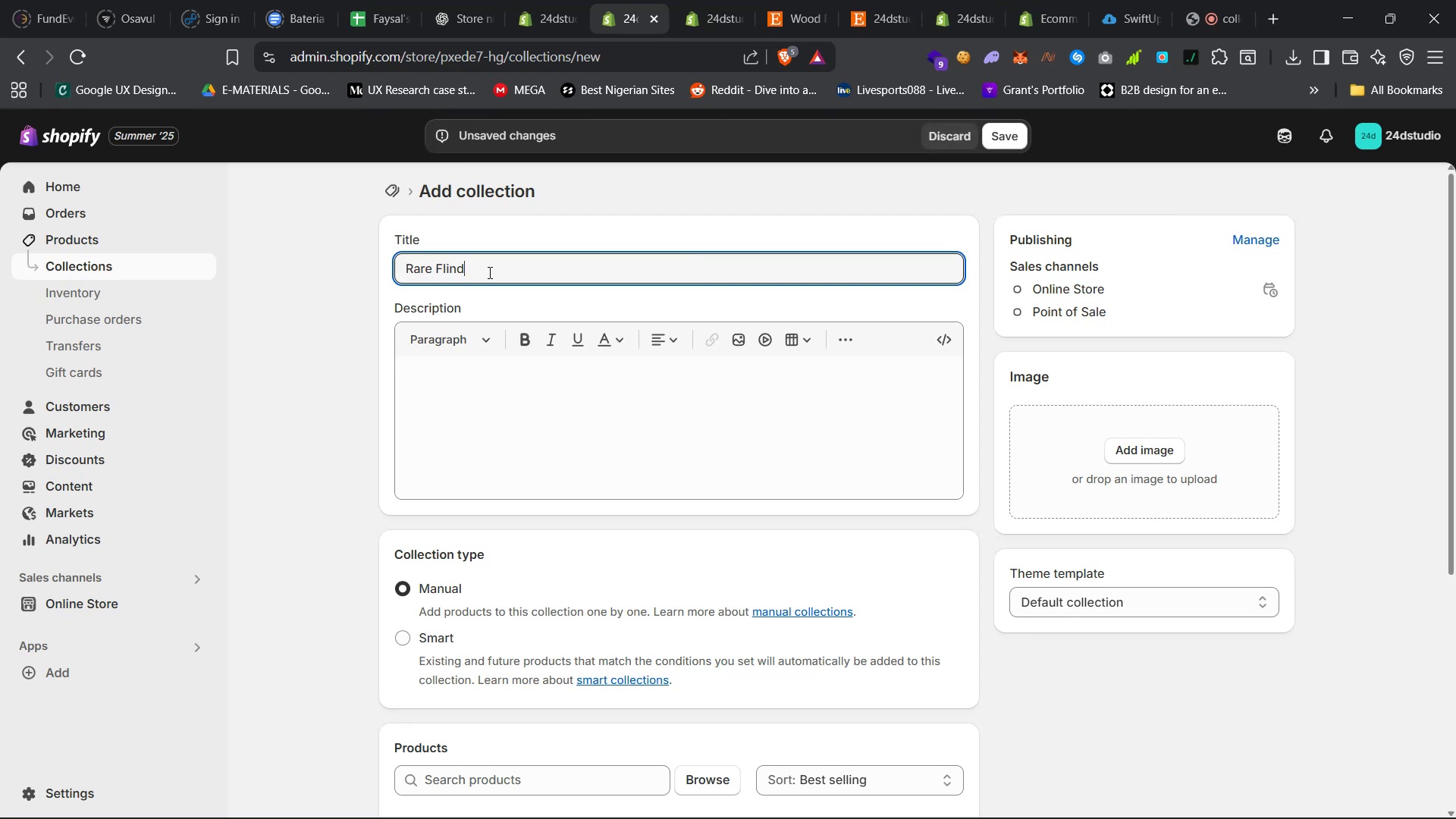 
scroll: coordinate [369, 381], scroll_direction: down, amount: 11.0
 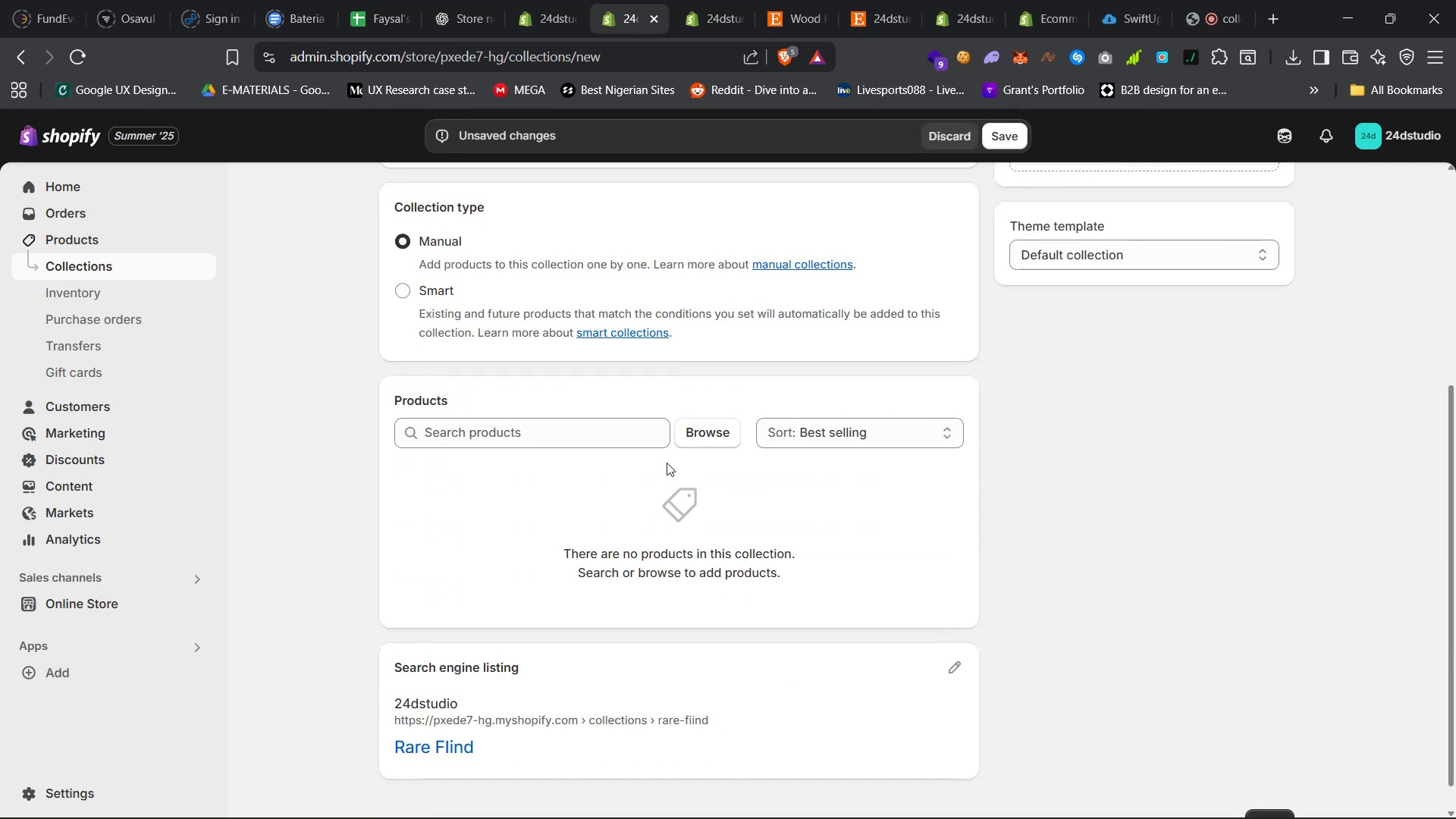 
left_click([698, 444])
 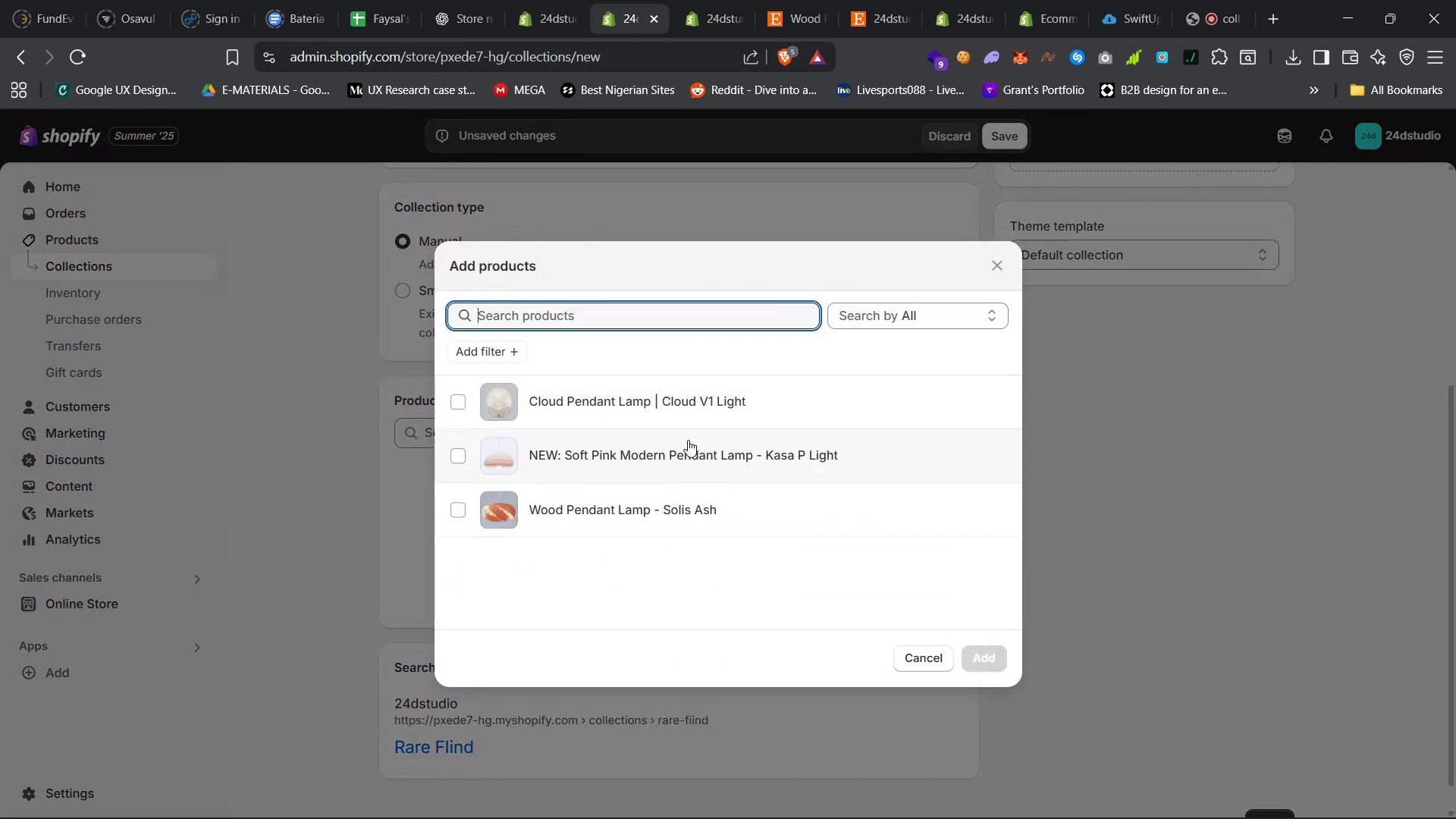 
left_click([705, 506])
 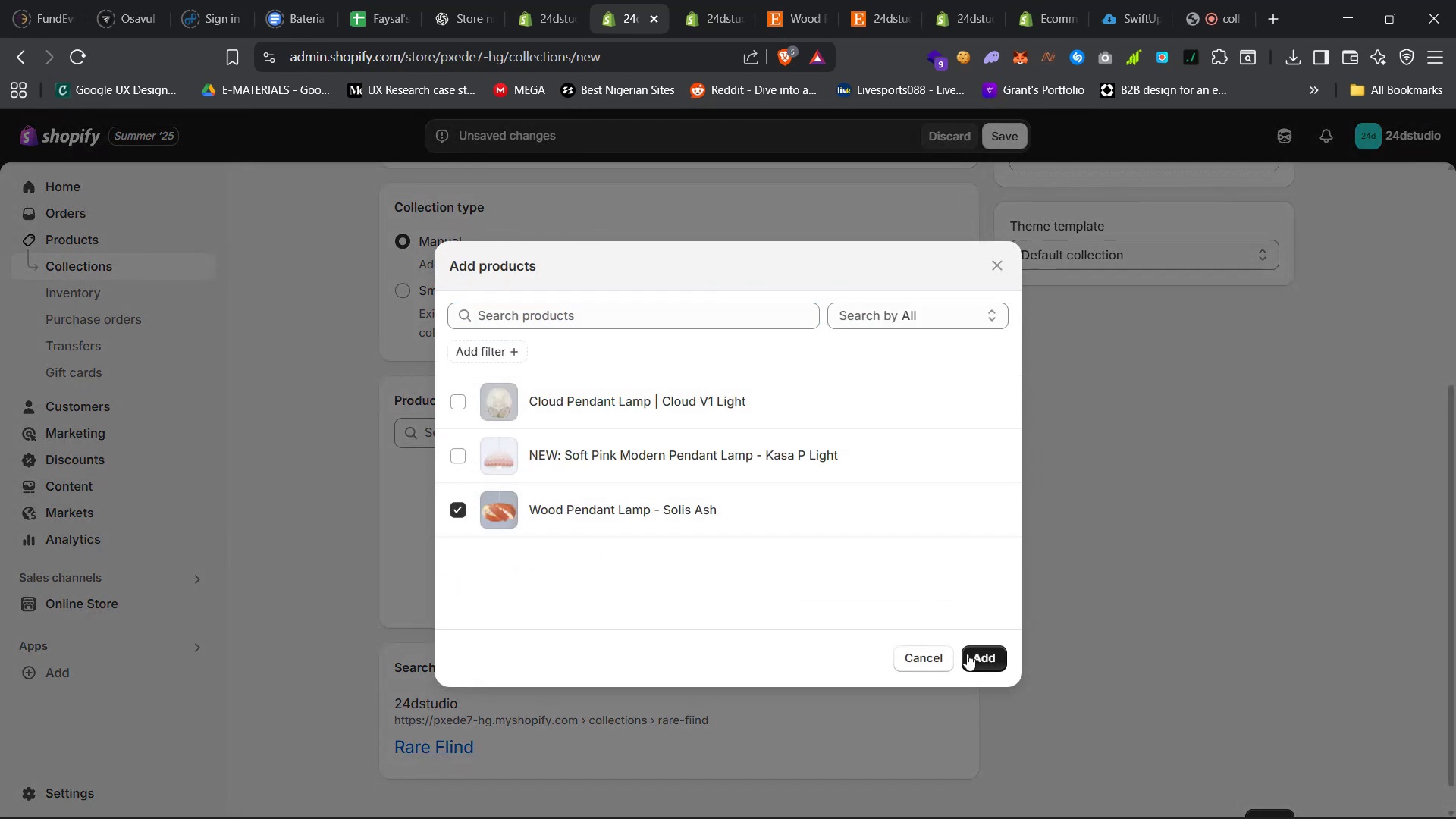 
left_click([974, 659])
 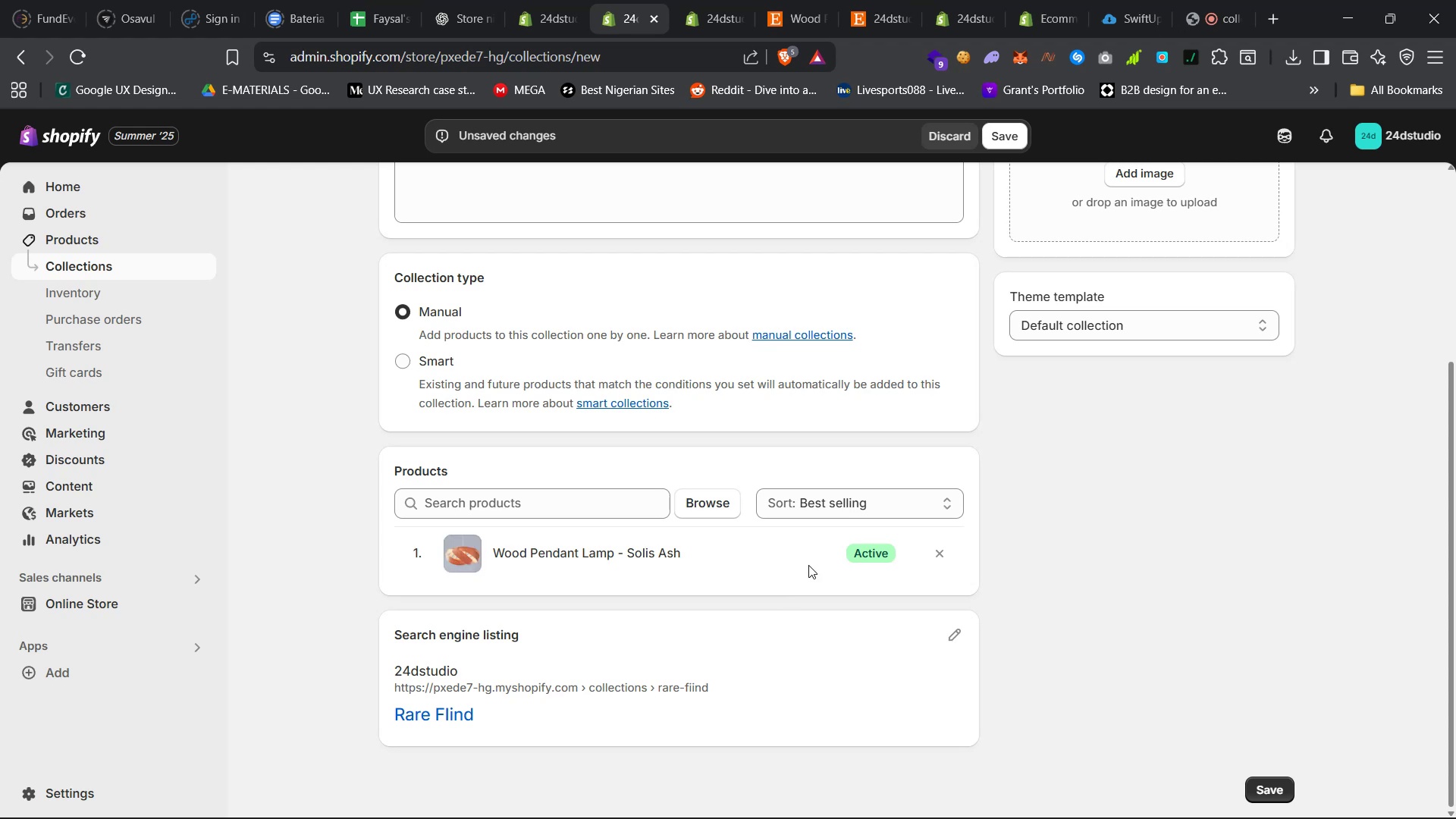 
scroll: coordinate [1023, 436], scroll_direction: up, amount: 35.0
 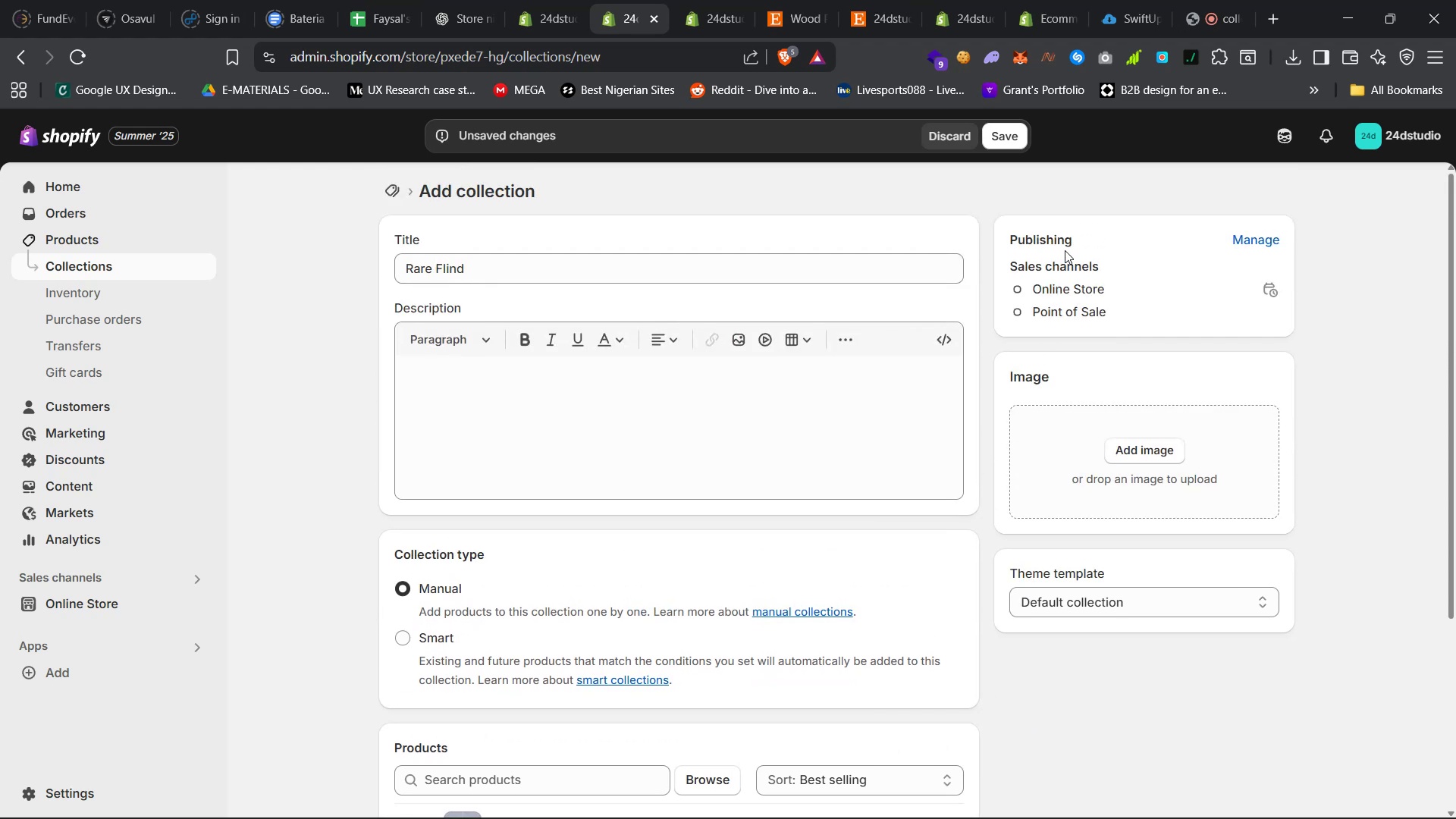 
scroll: coordinate [1138, 544], scroll_direction: down, amount: 20.0
 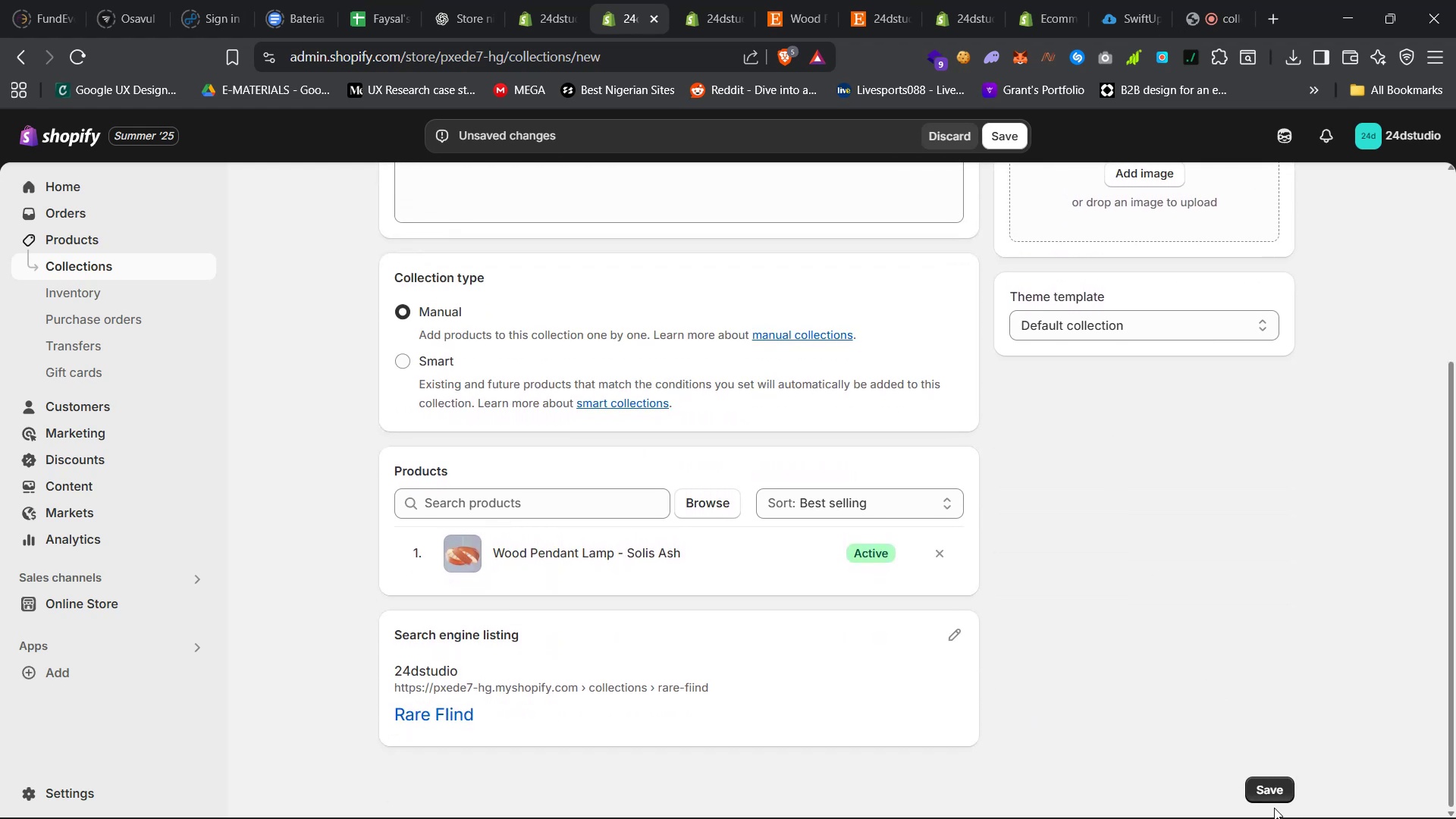 
left_click([1274, 789])
 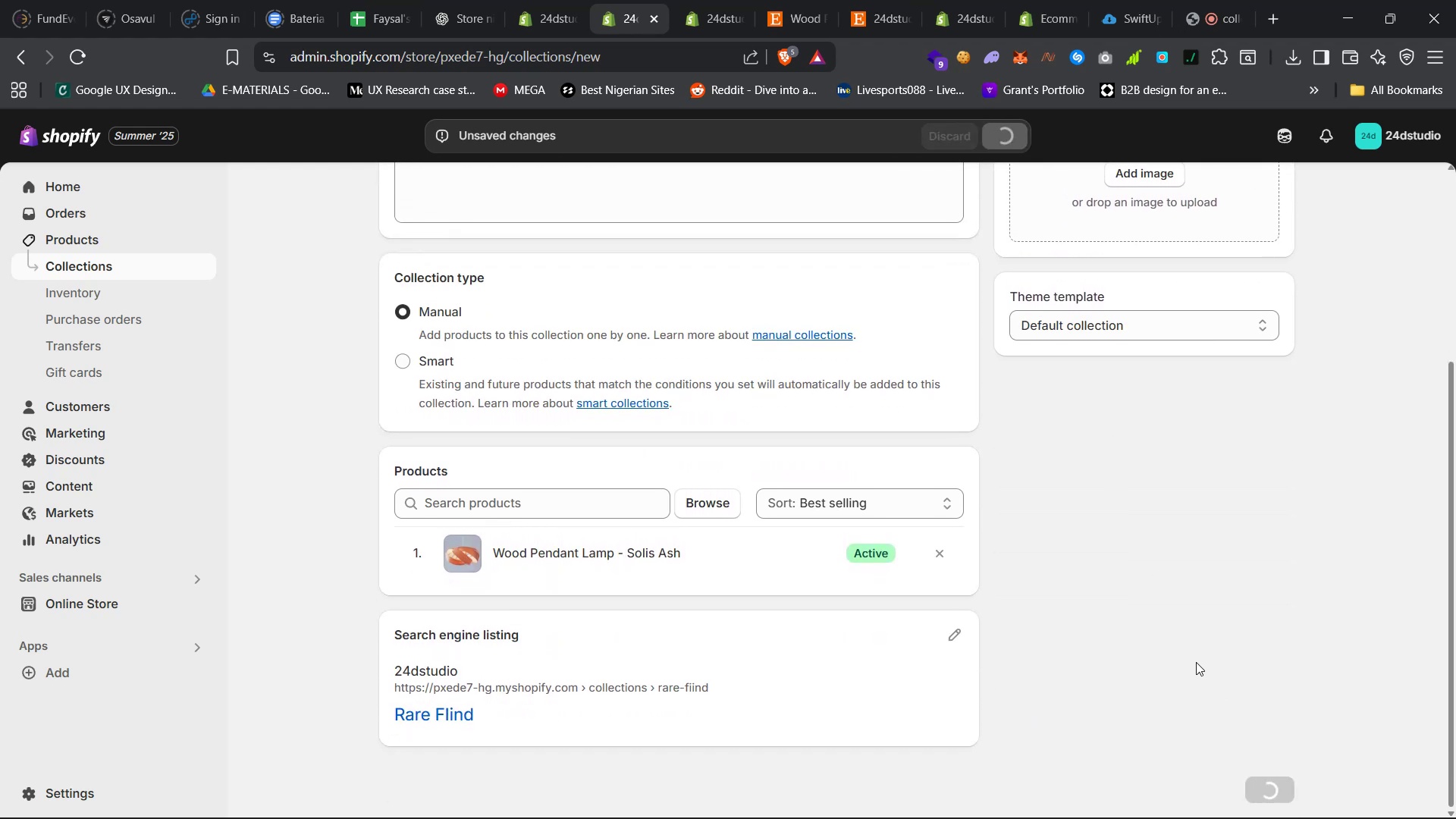 
mouse_move([506, 441])
 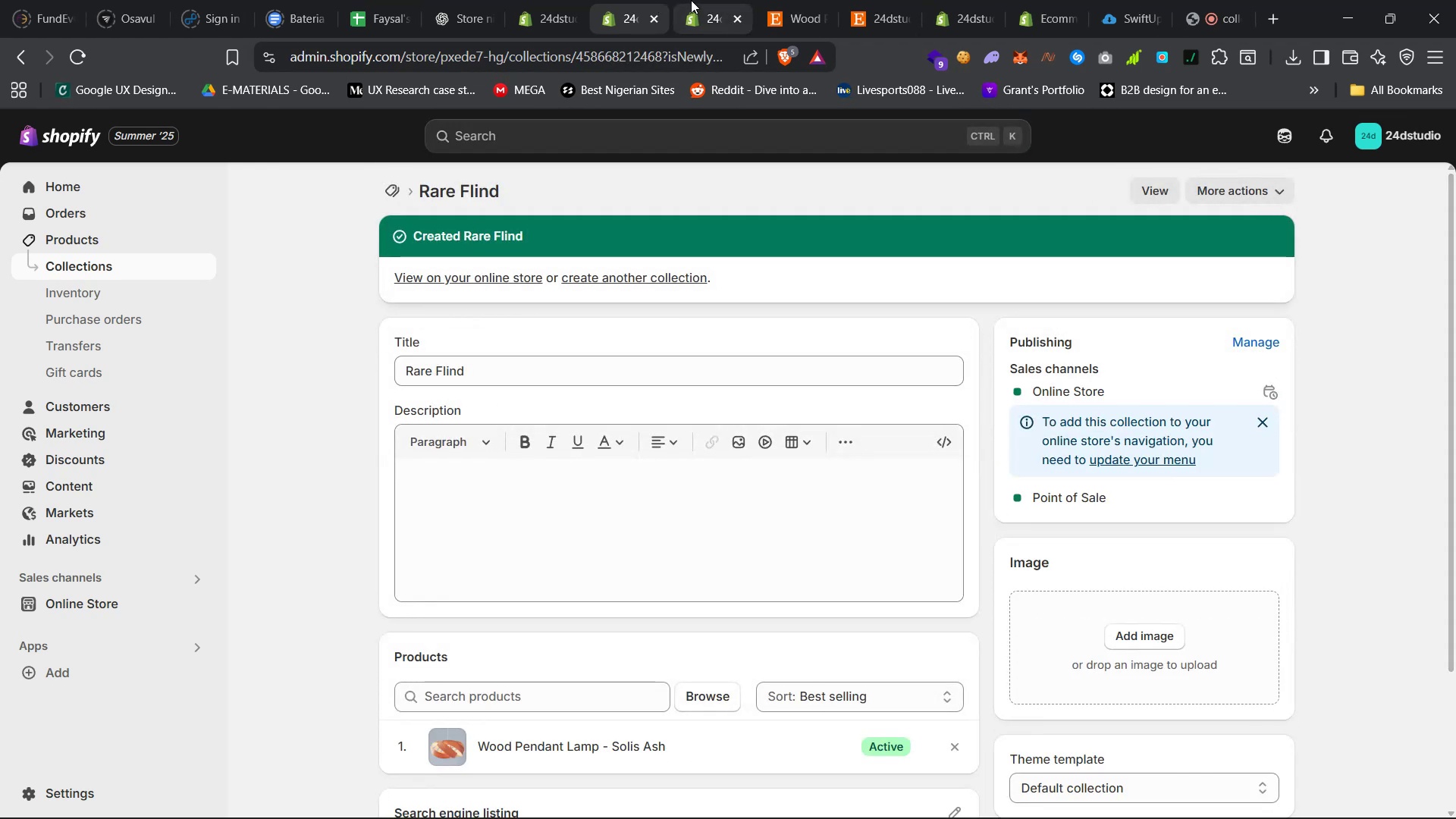 
left_click([695, 0])
 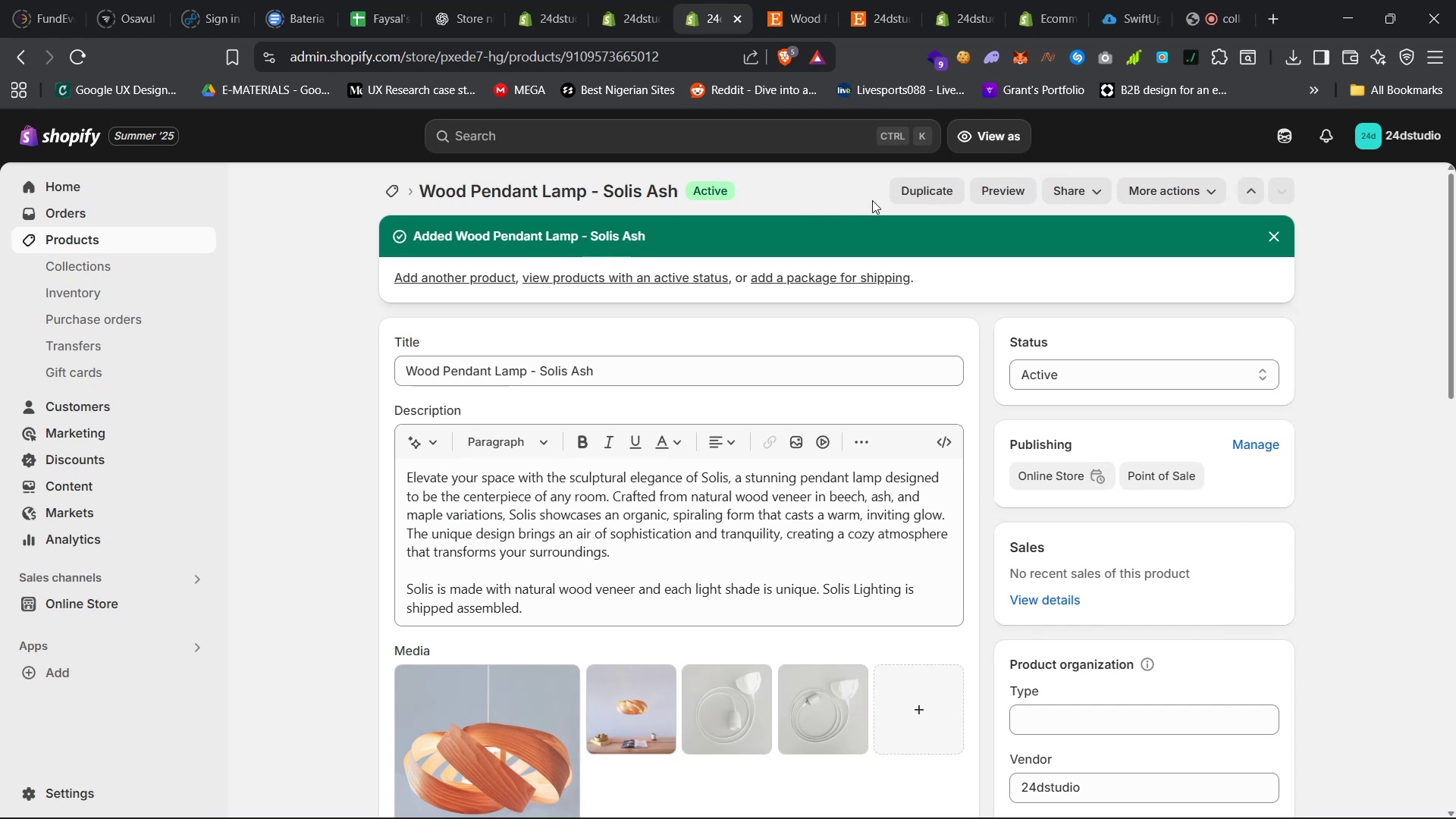 
left_click([1002, 188])
 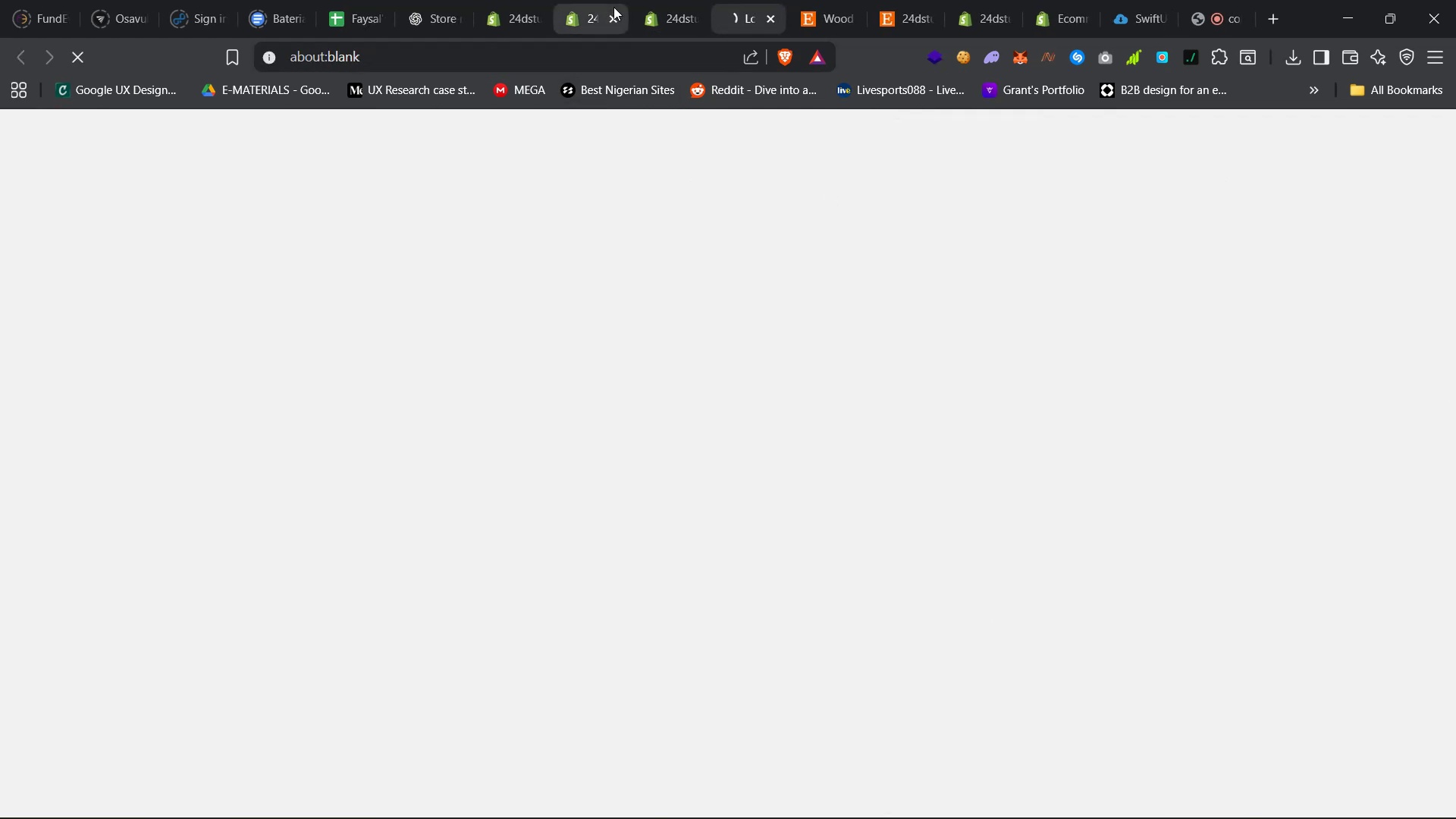 
left_click([578, 0])
 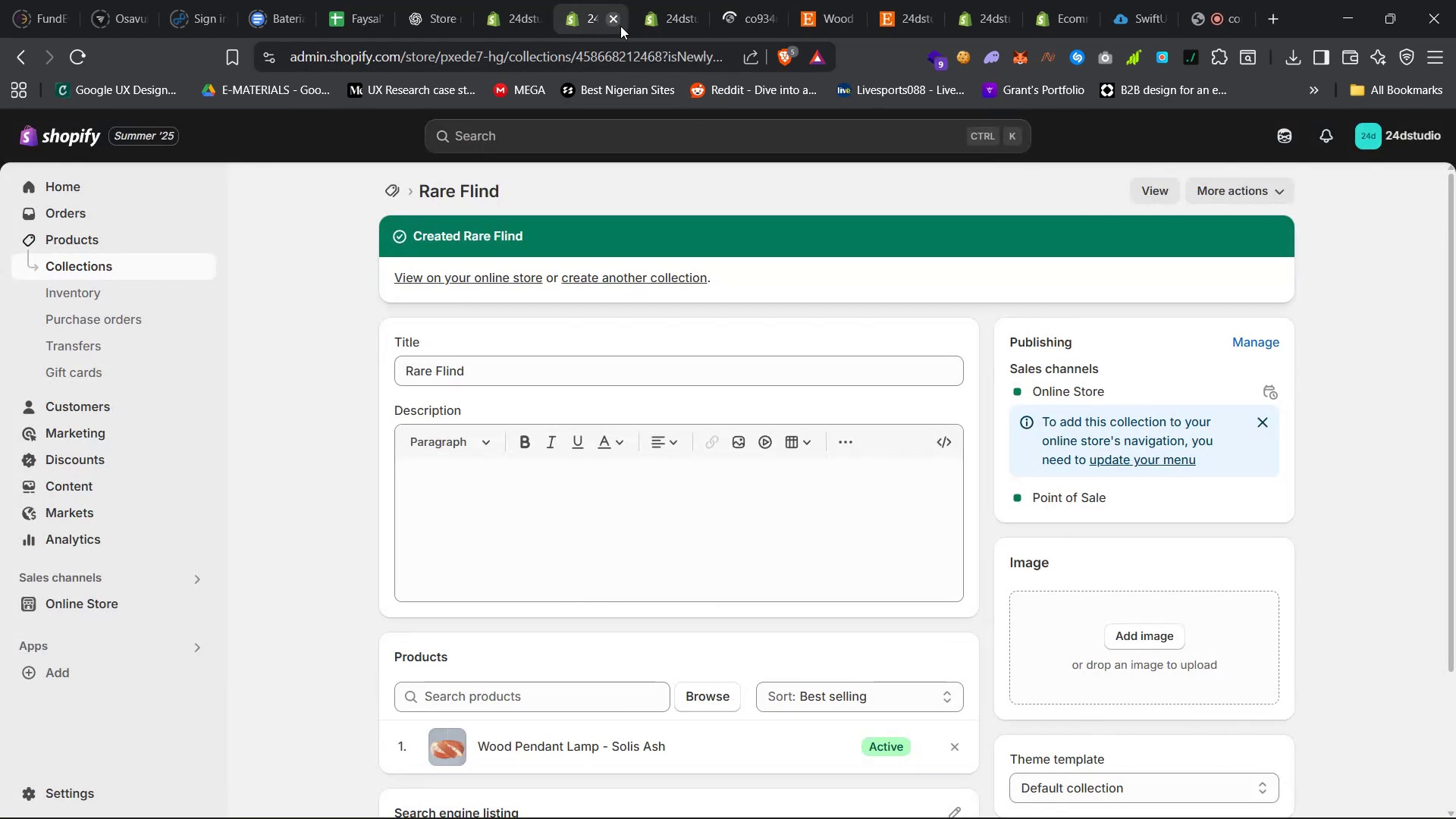 
left_click([613, 22])
 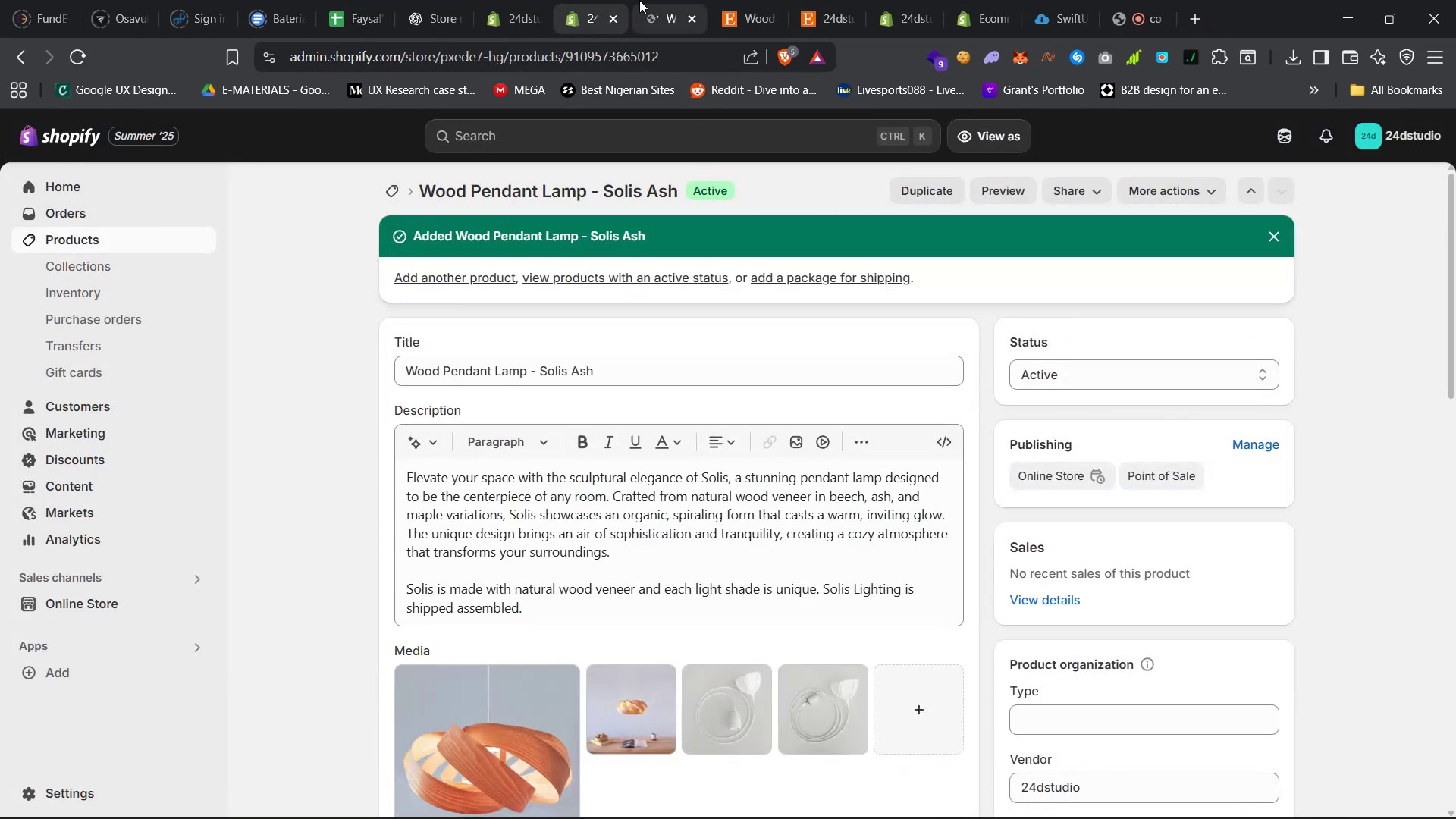 
left_click([649, 0])
 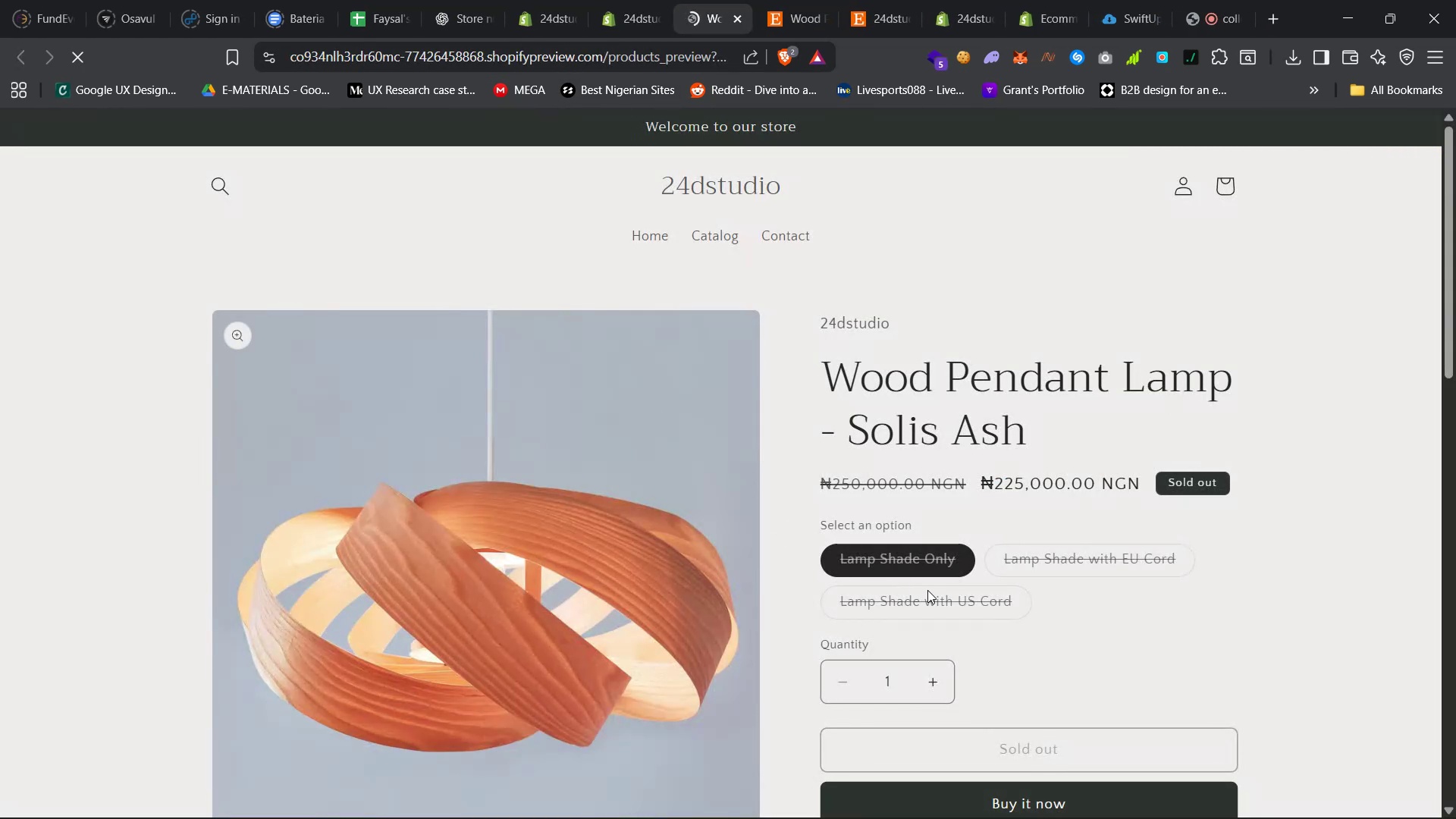 
scroll: coordinate [927, 591], scroll_direction: down, amount: 6.0
 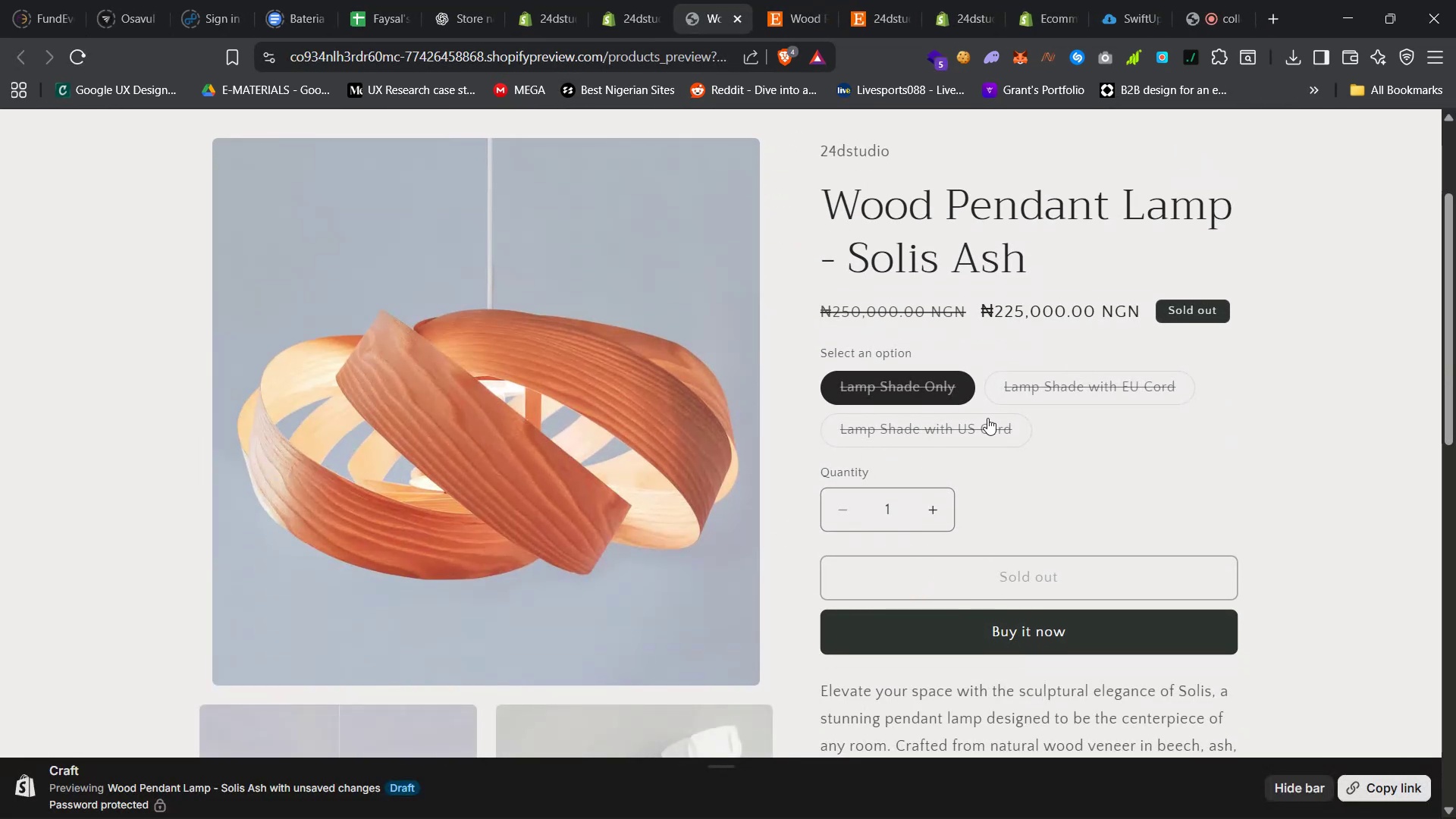 
left_click([1036, 392])
 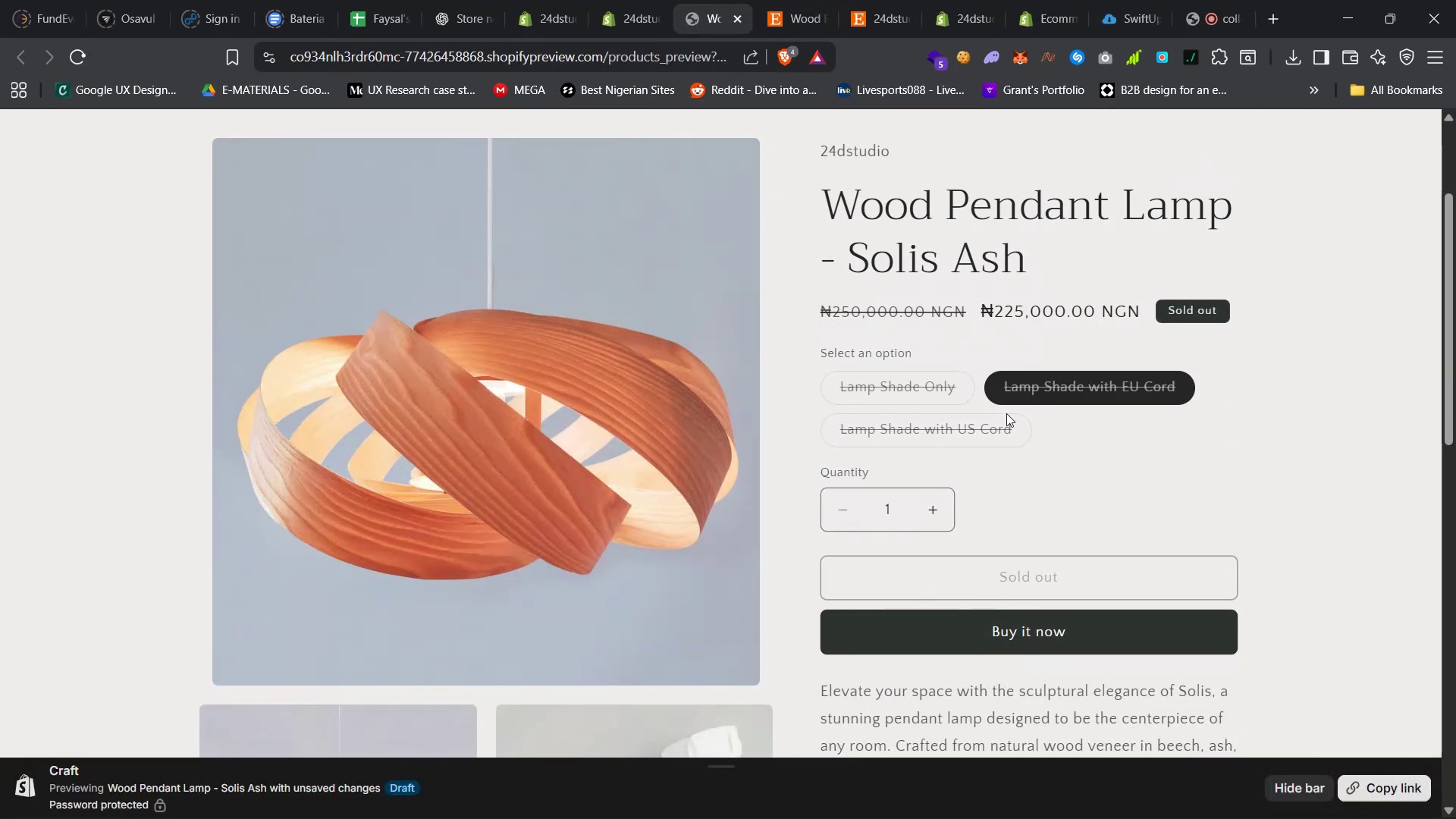 
left_click([996, 420])
 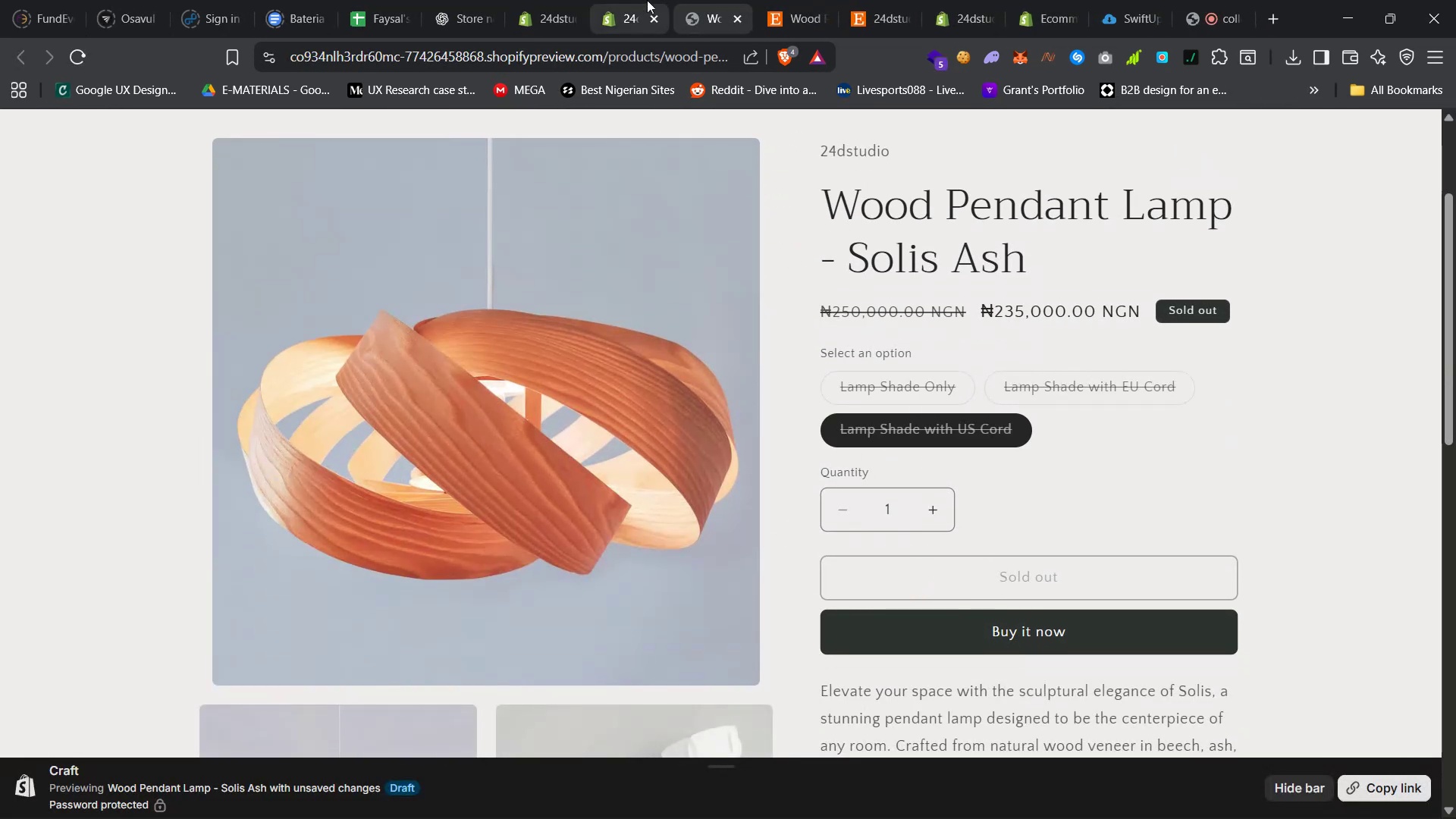 
left_click([618, 0])
 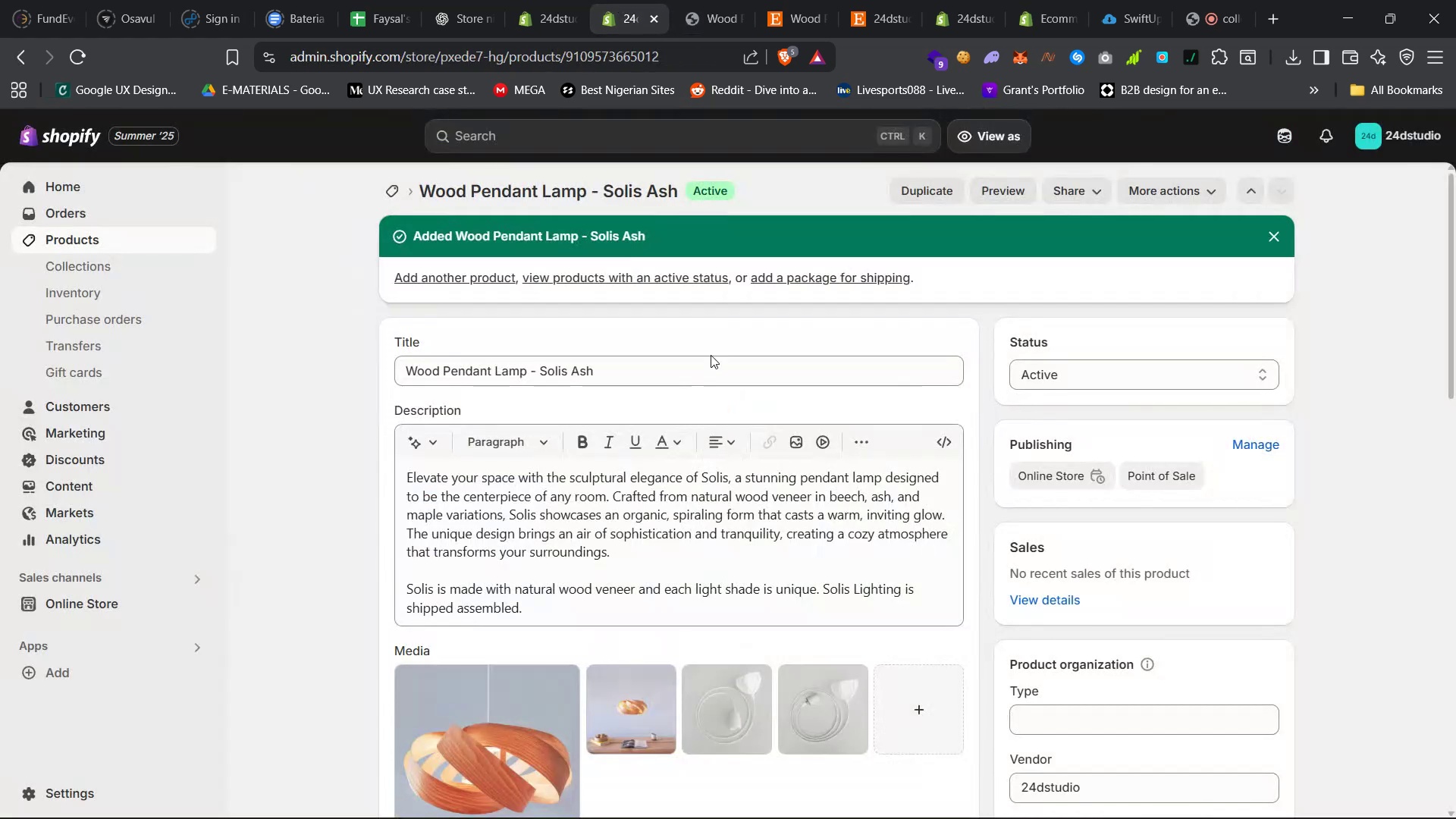 
scroll: coordinate [743, 488], scroll_direction: down, amount: 36.0
 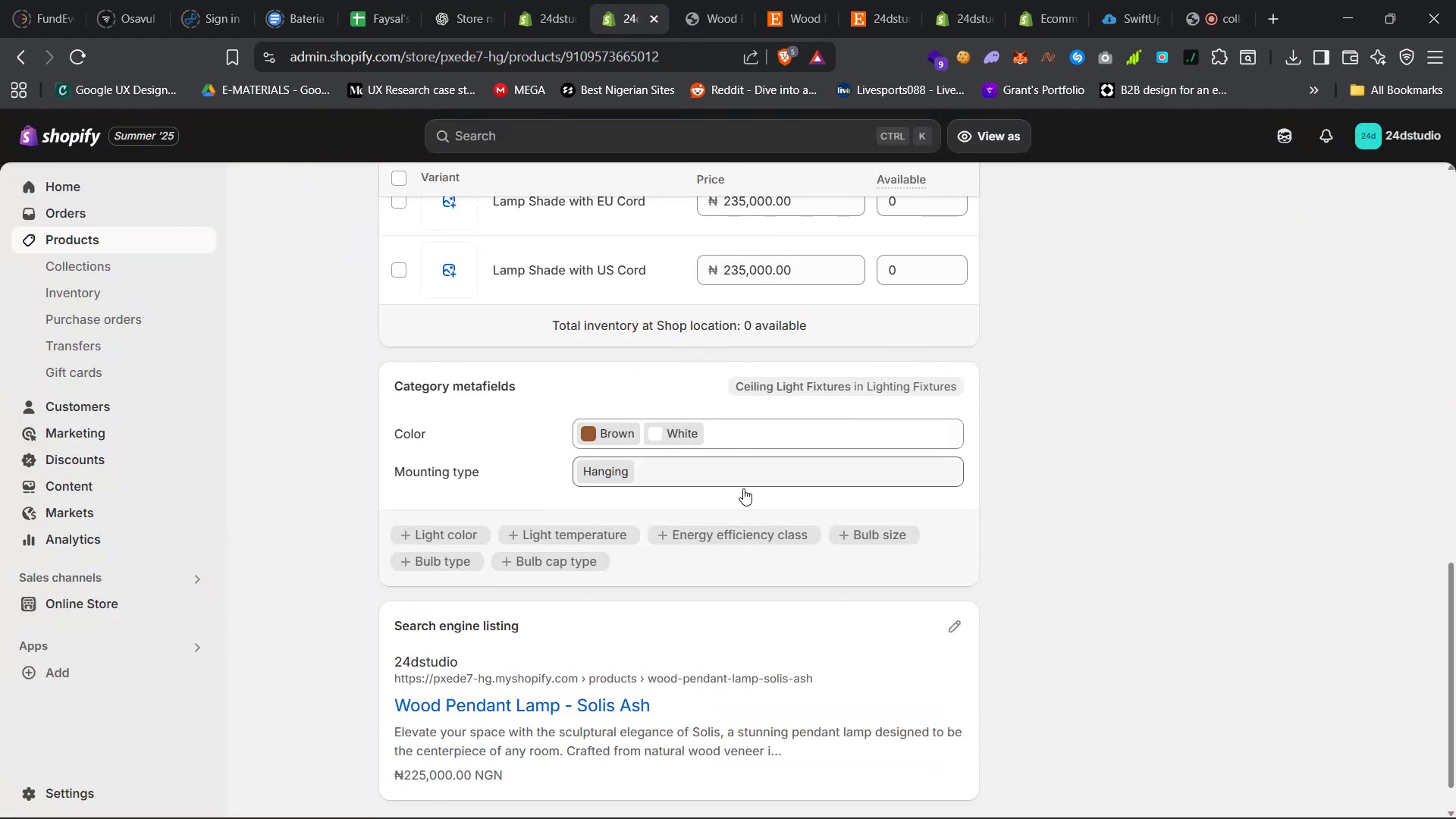 
scroll: coordinate [756, 476], scroll_direction: up, amount: 19.0
 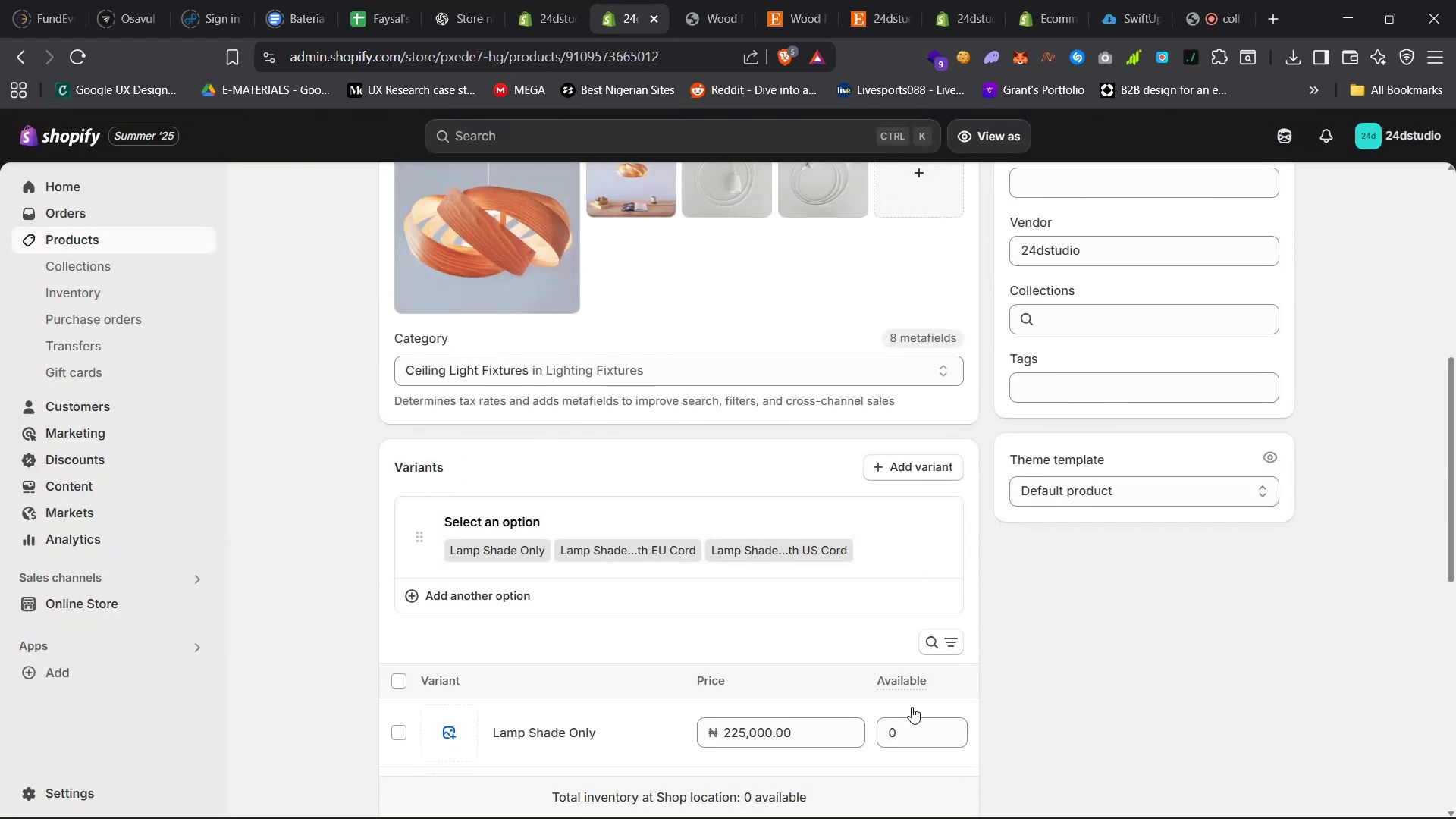 
scroll: coordinate [913, 697], scroll_direction: down, amount: 3.0
 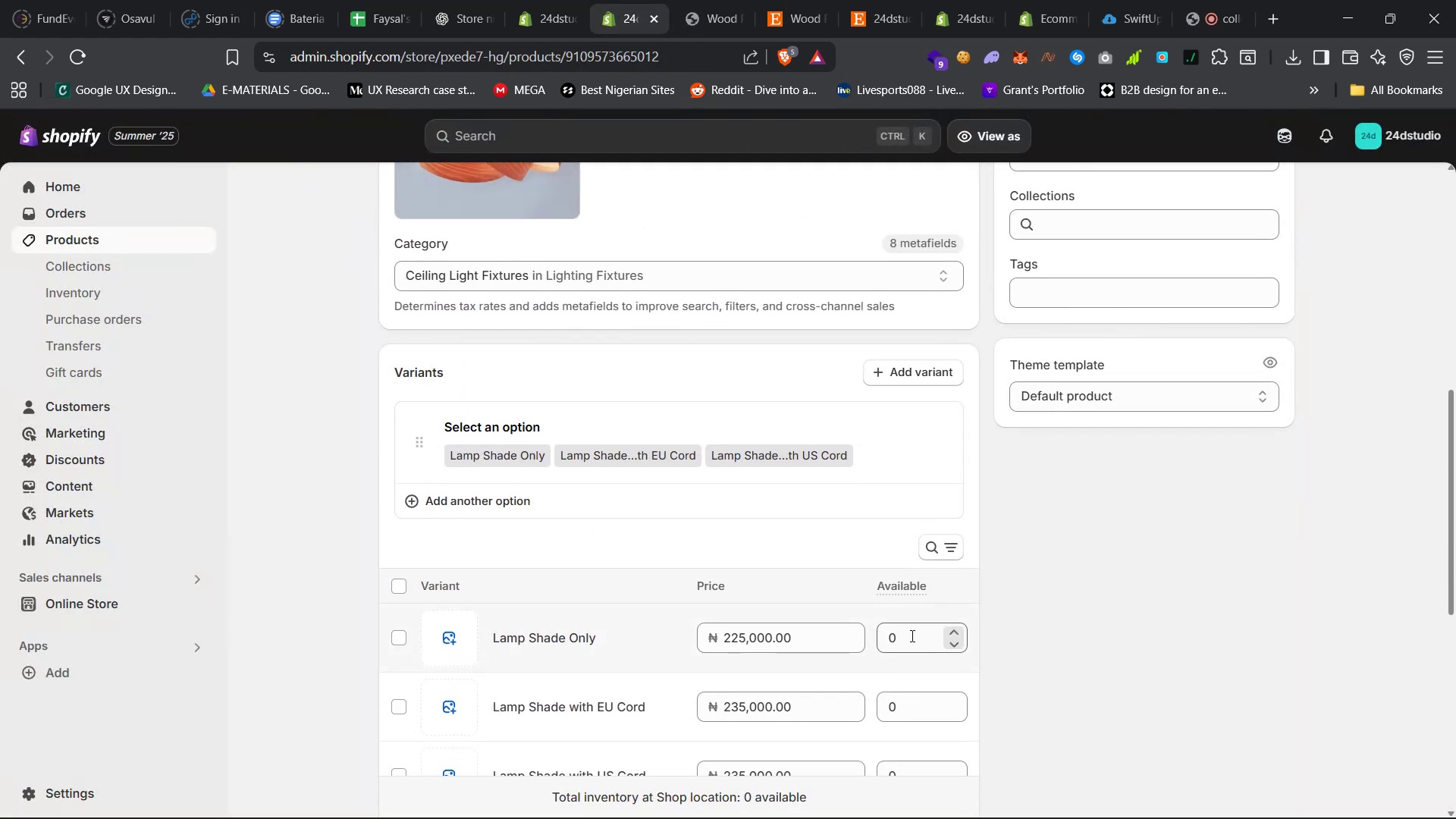 
double_click([911, 635])
 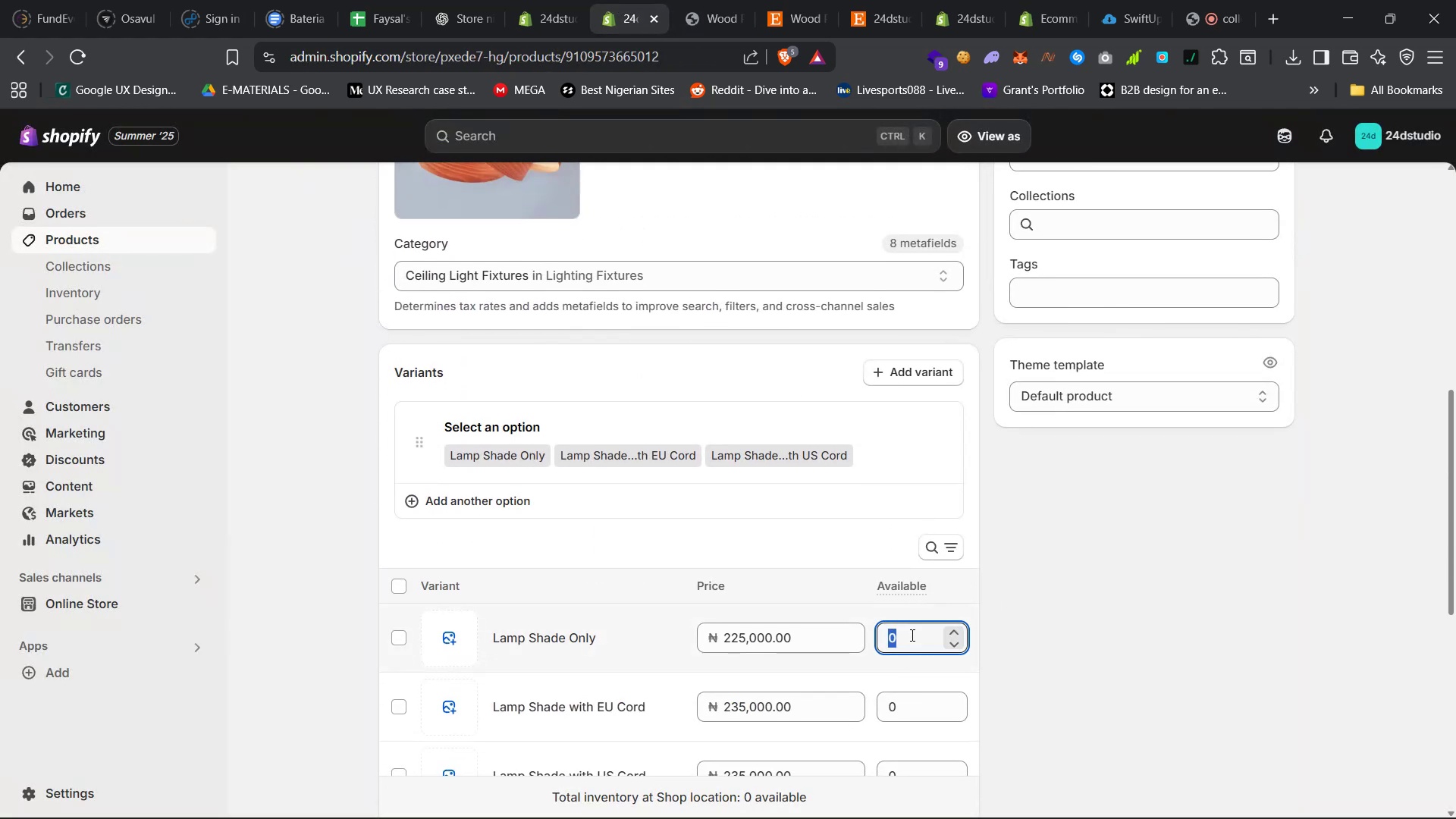 
key(5)
 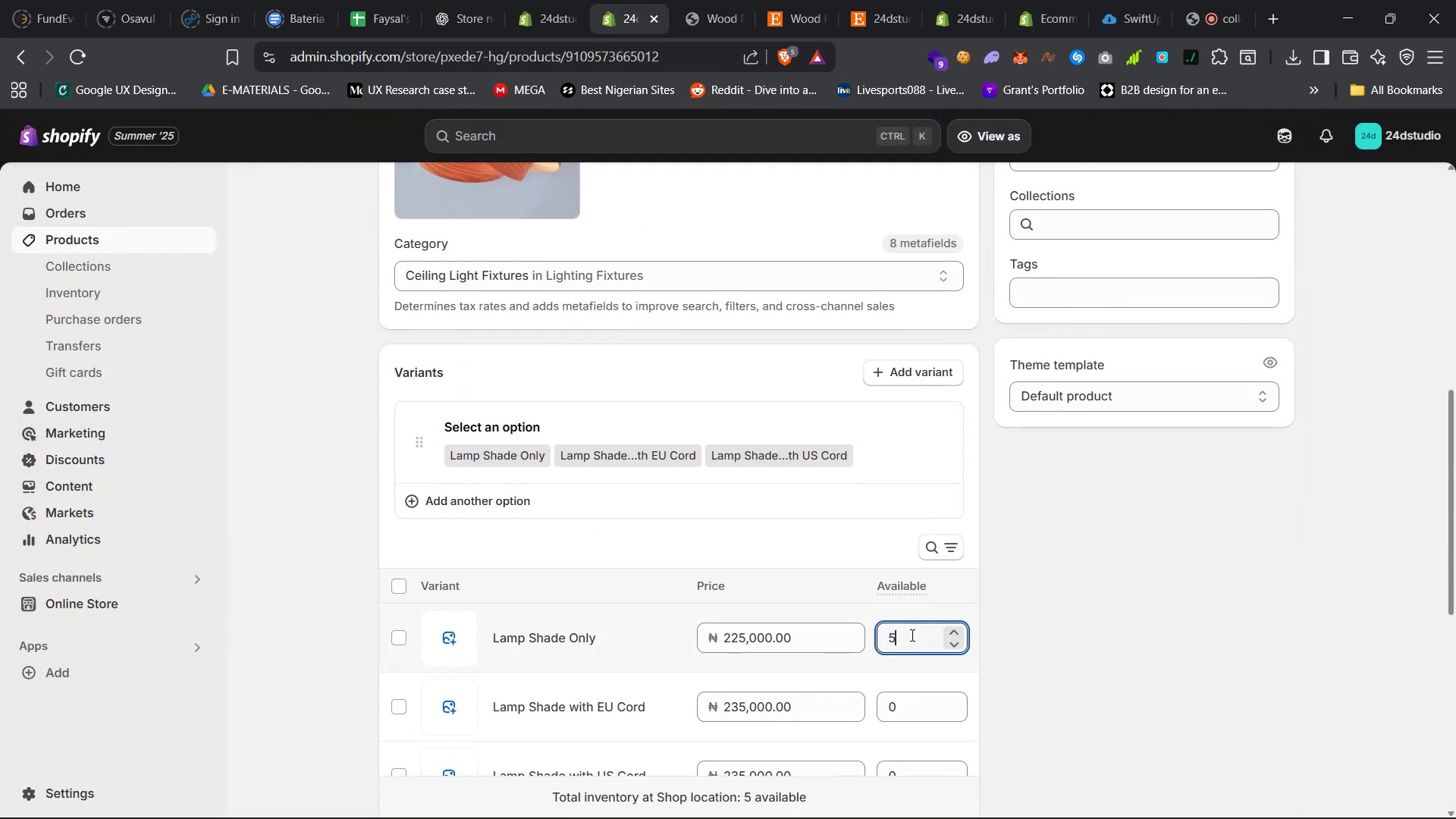 
scroll: coordinate [1066, 603], scroll_direction: down, amount: 18.0
 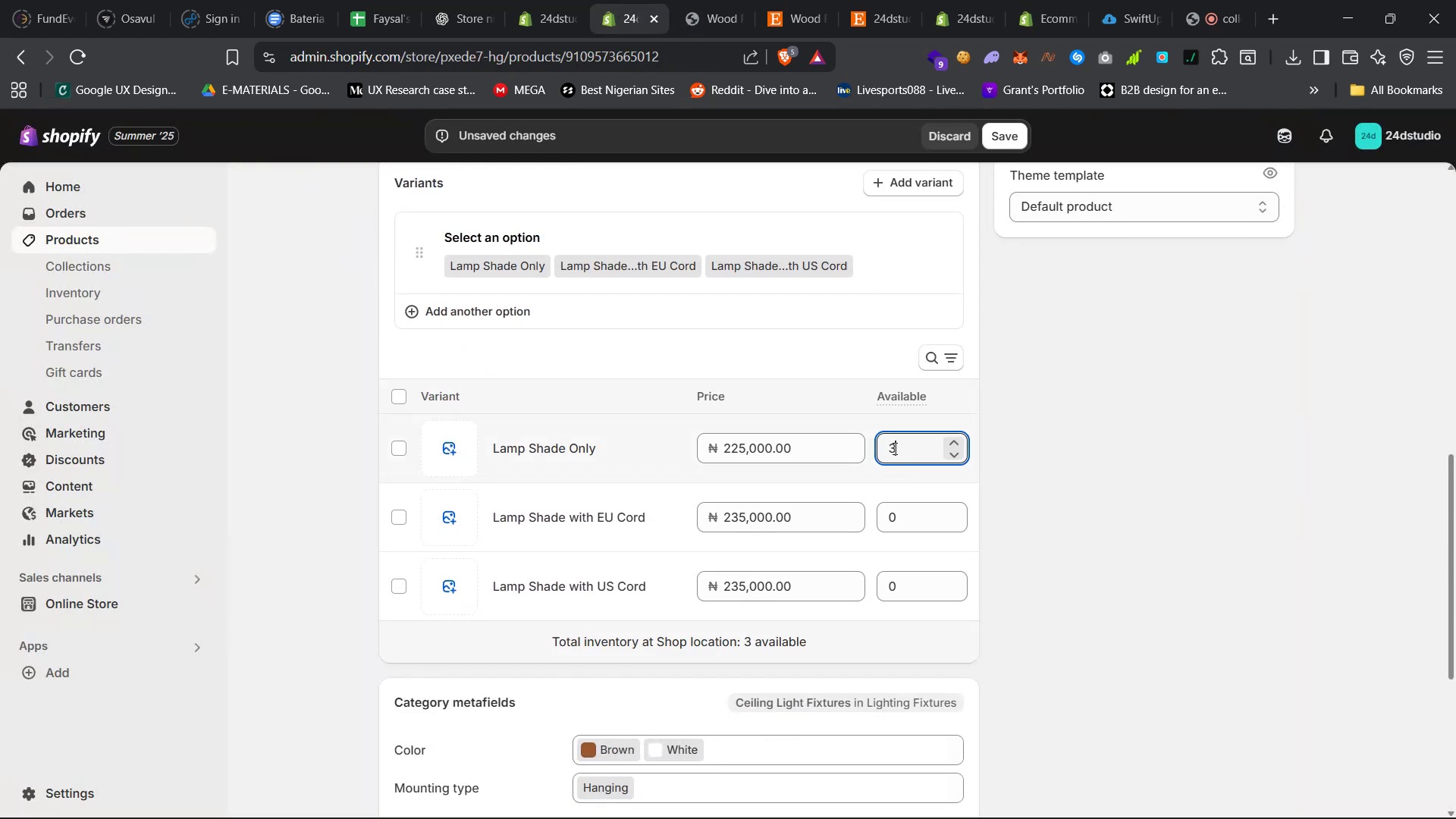 
double_click([899, 448])
 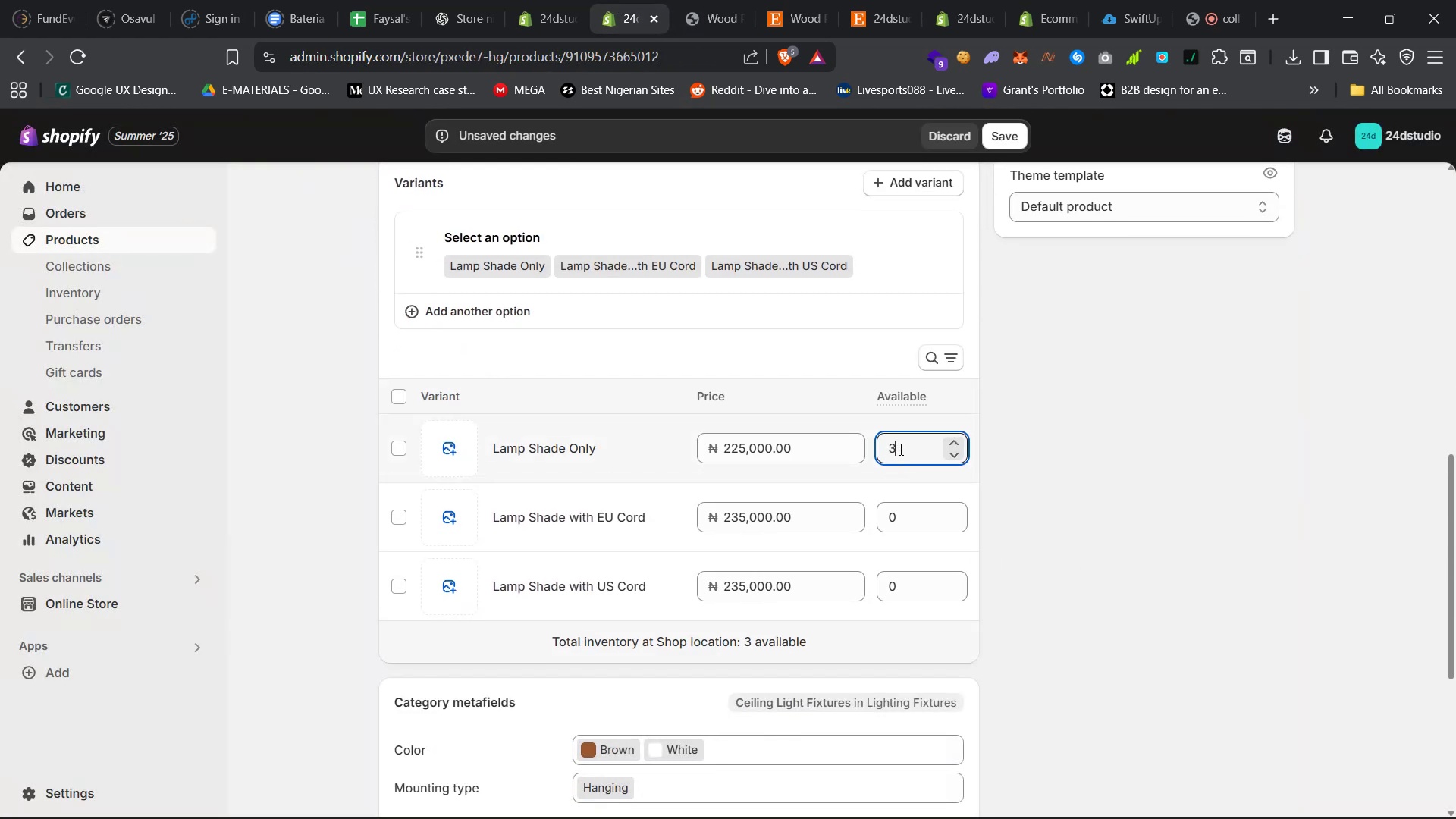 
left_click([899, 448])
 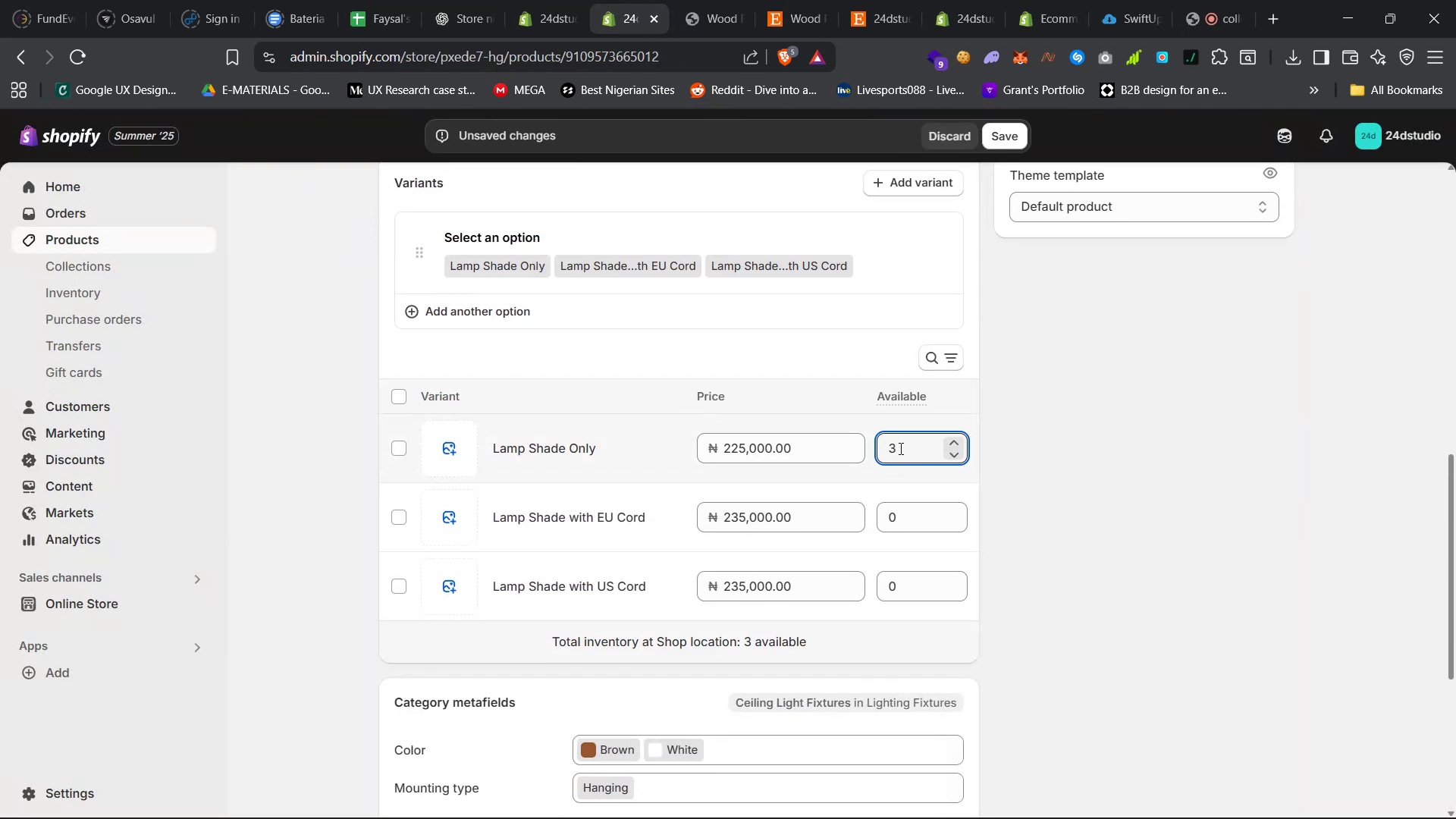 
key(Backspace)
 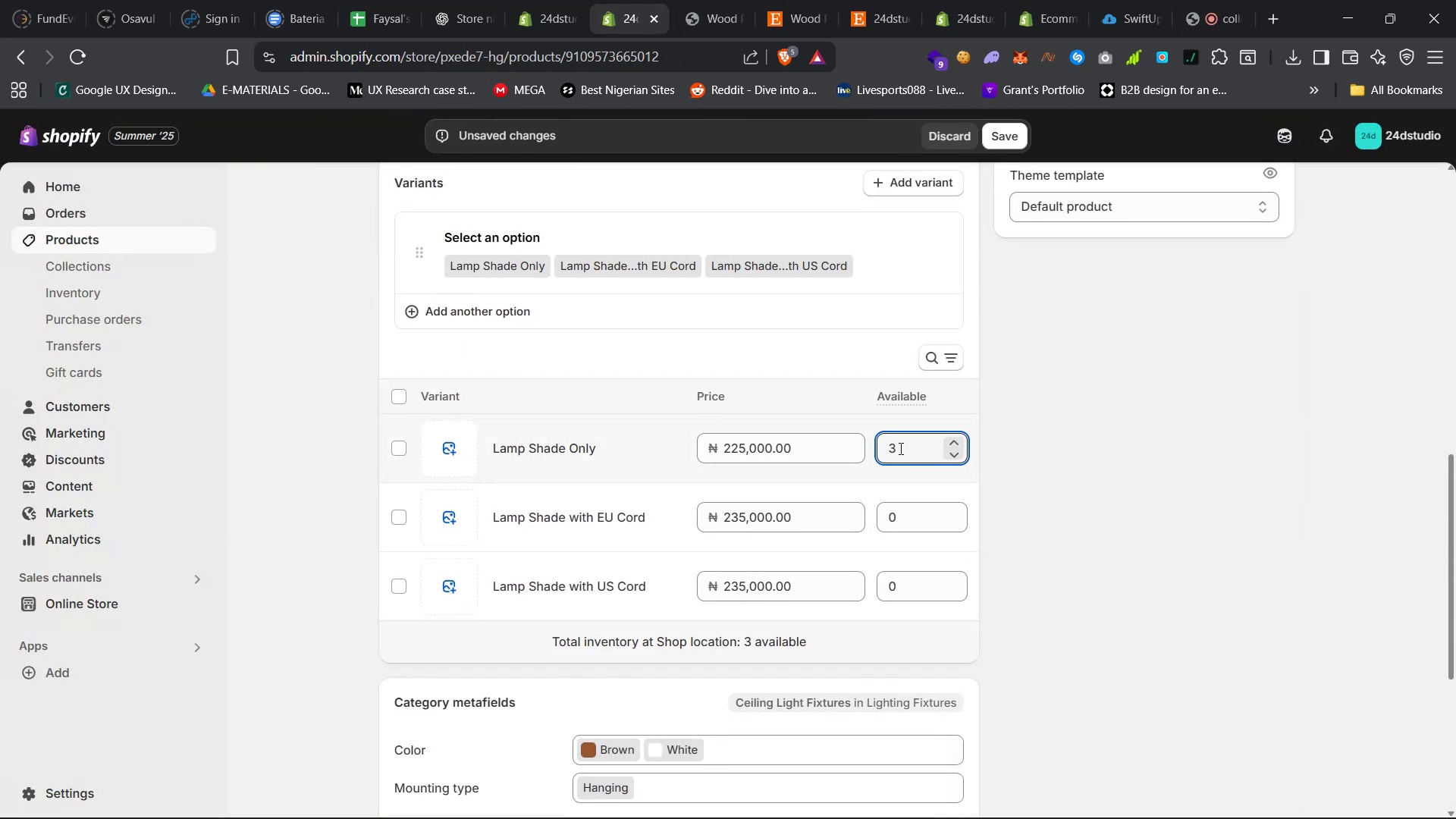 
key(5)
 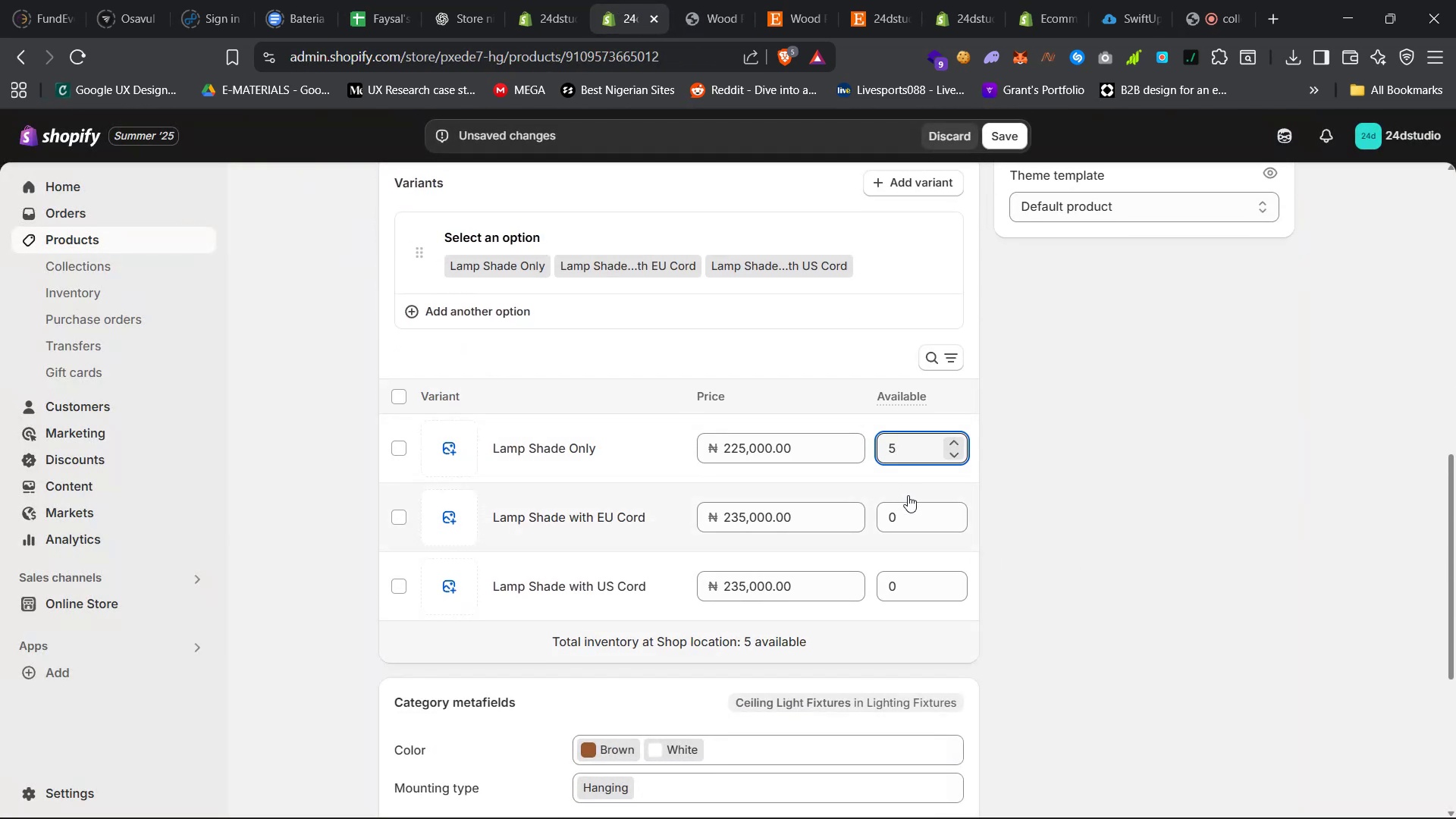 
left_click([915, 506])
 